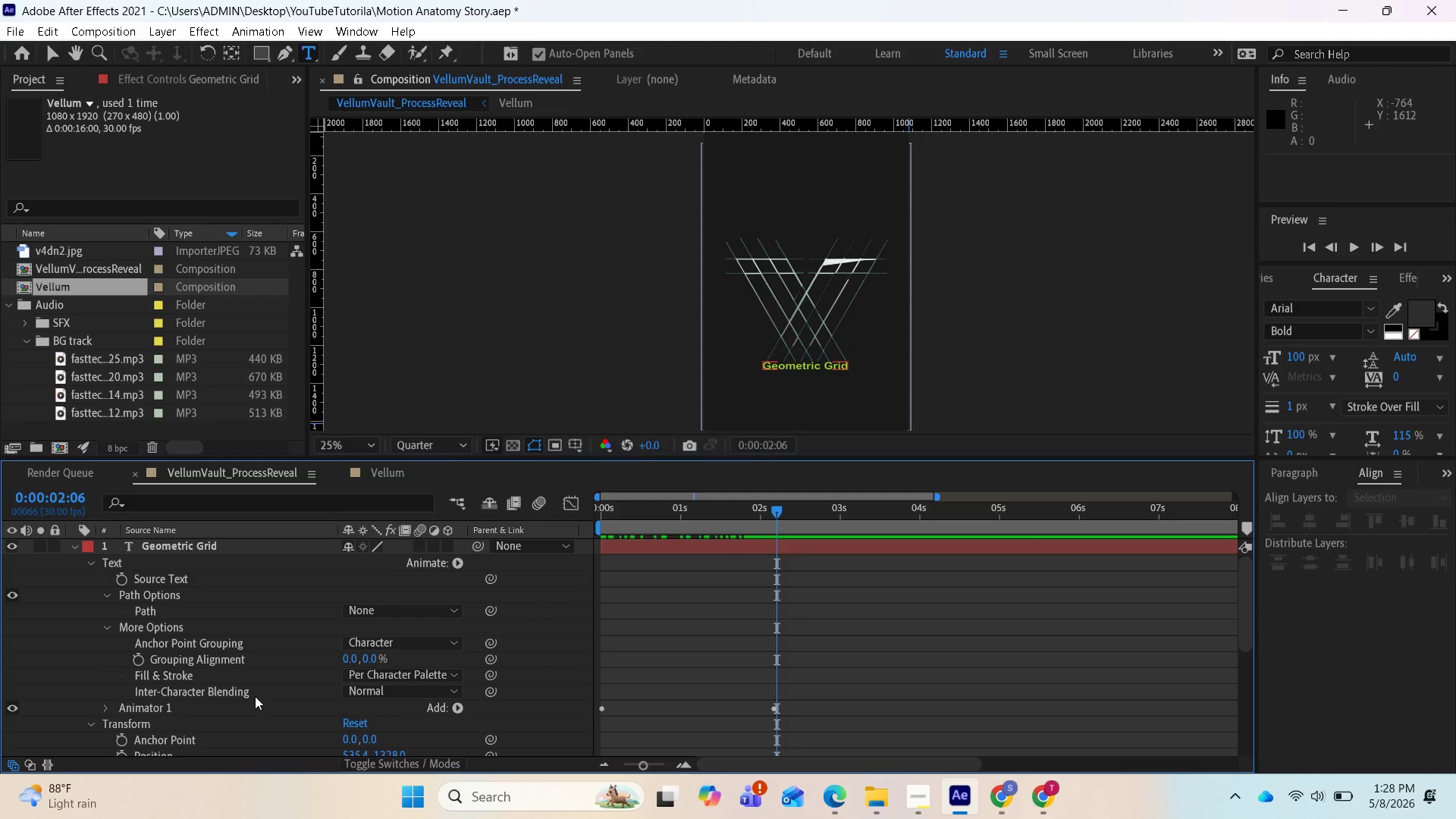 
scroll: coordinate [196, 705], scroll_direction: down, amount: 1.0
 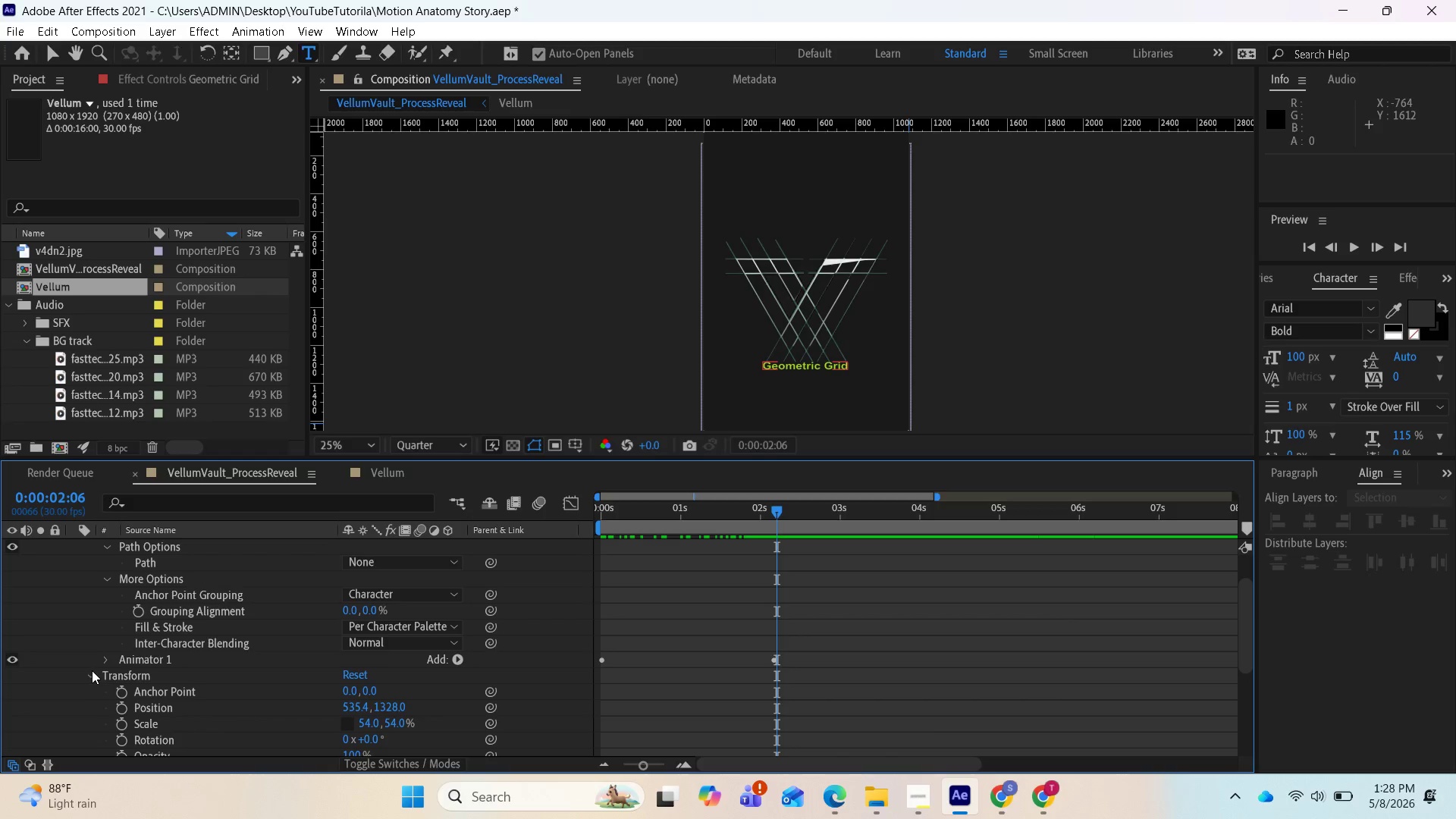 
left_click([91, 676])
 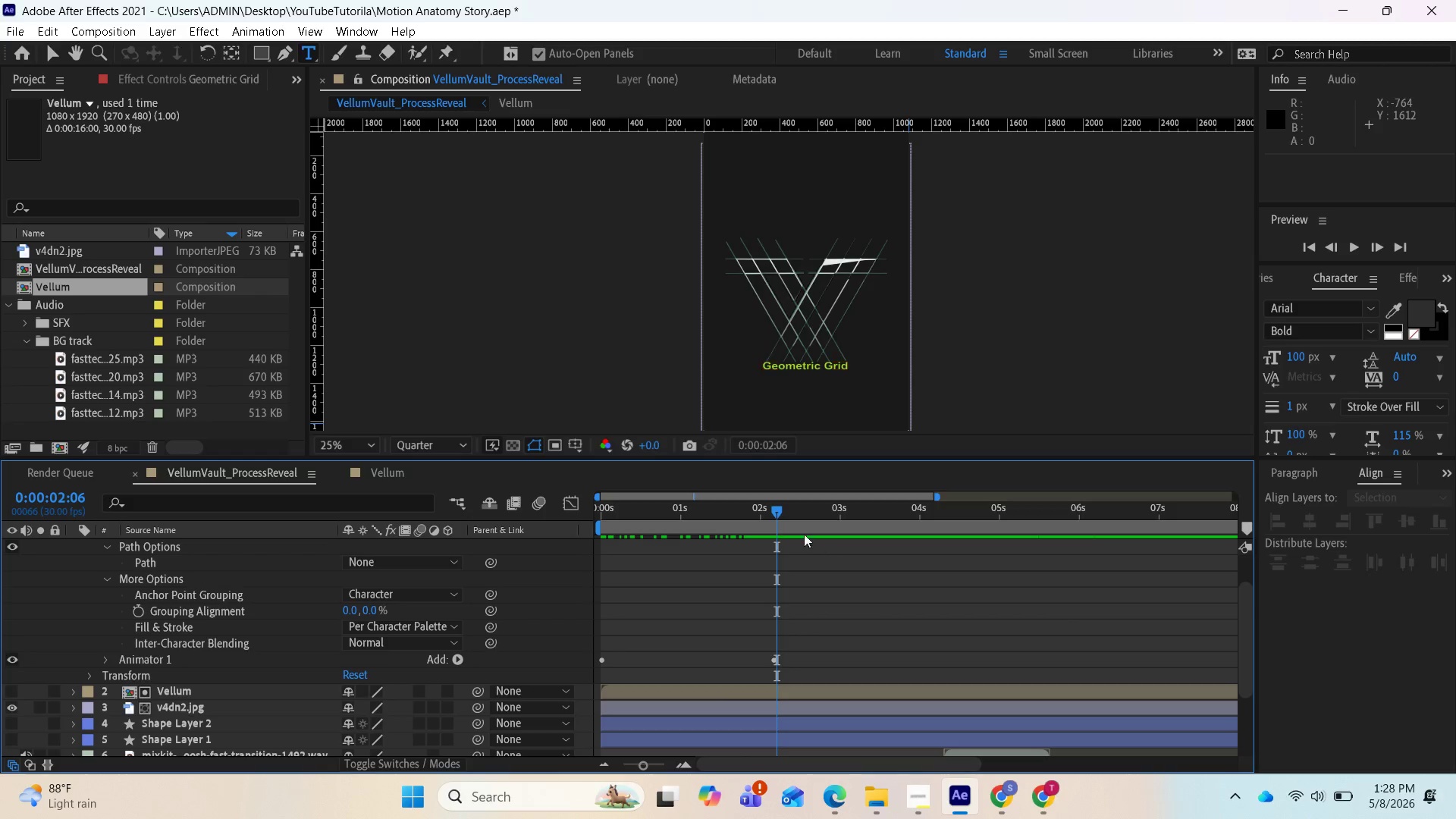 
scroll: coordinate [827, 629], scroll_direction: up, amount: 2.0
 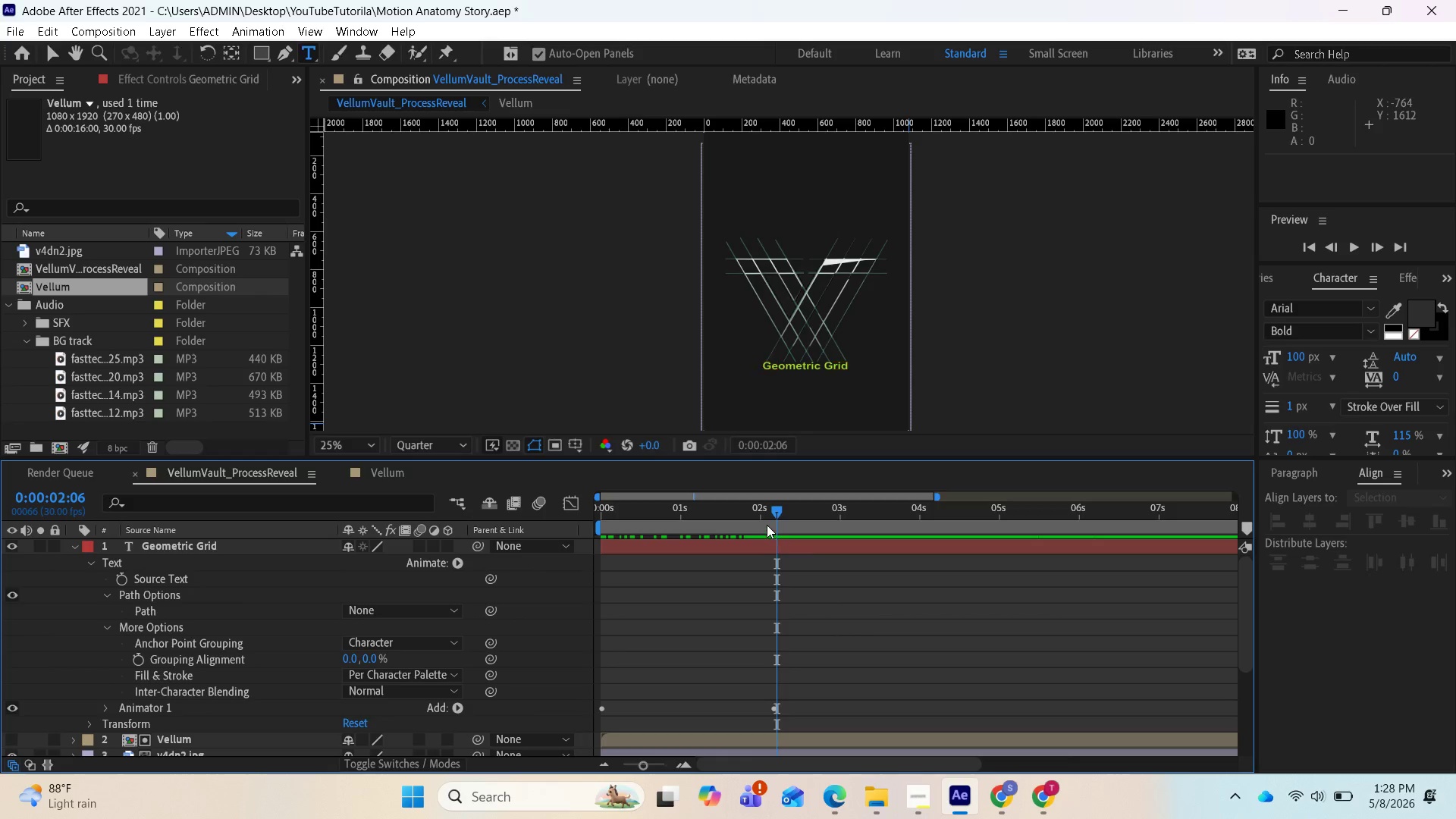 
left_click_drag(start_coordinate=[772, 519], to_coordinate=[554, 563])
 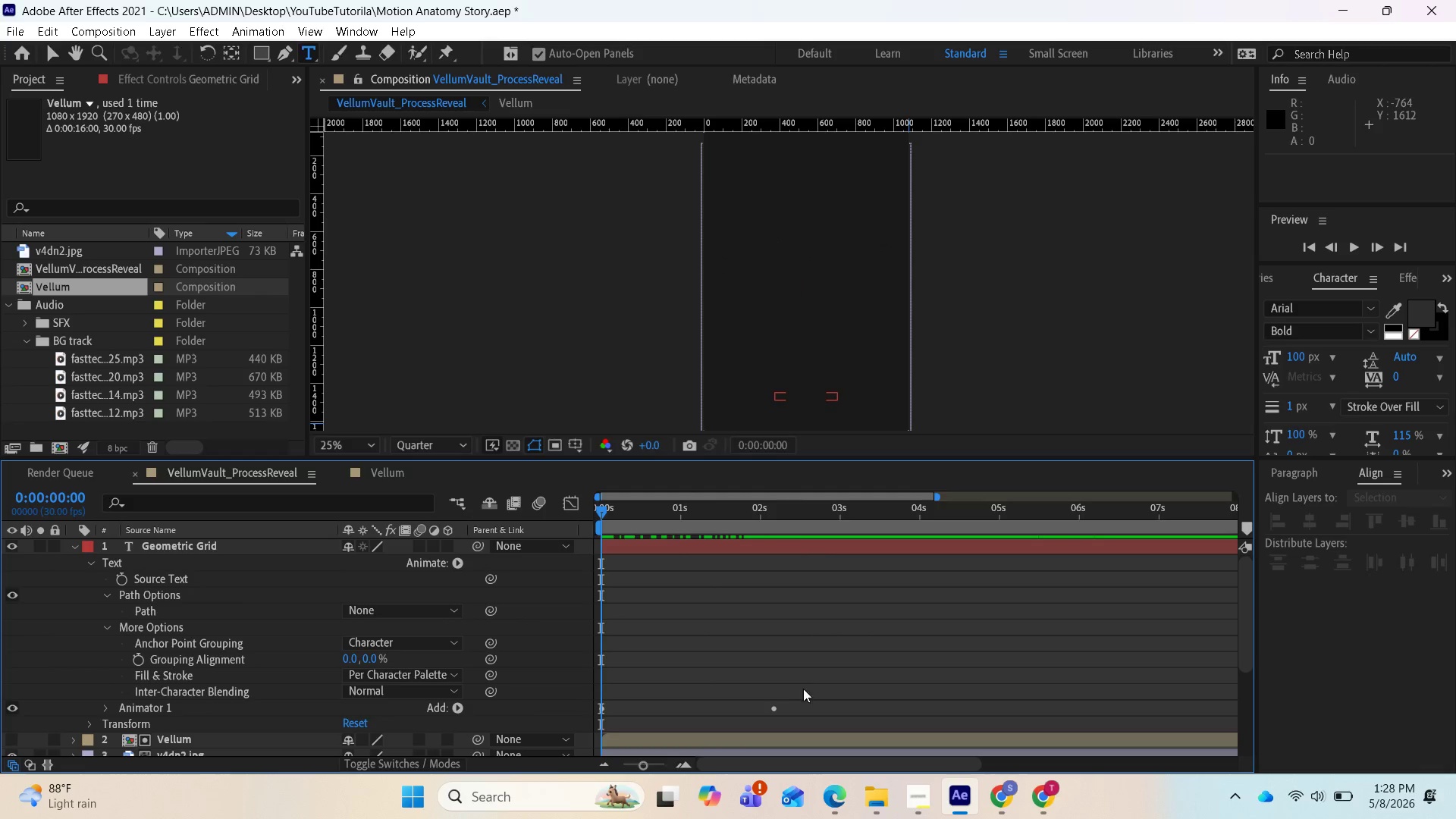 
key(Space)
 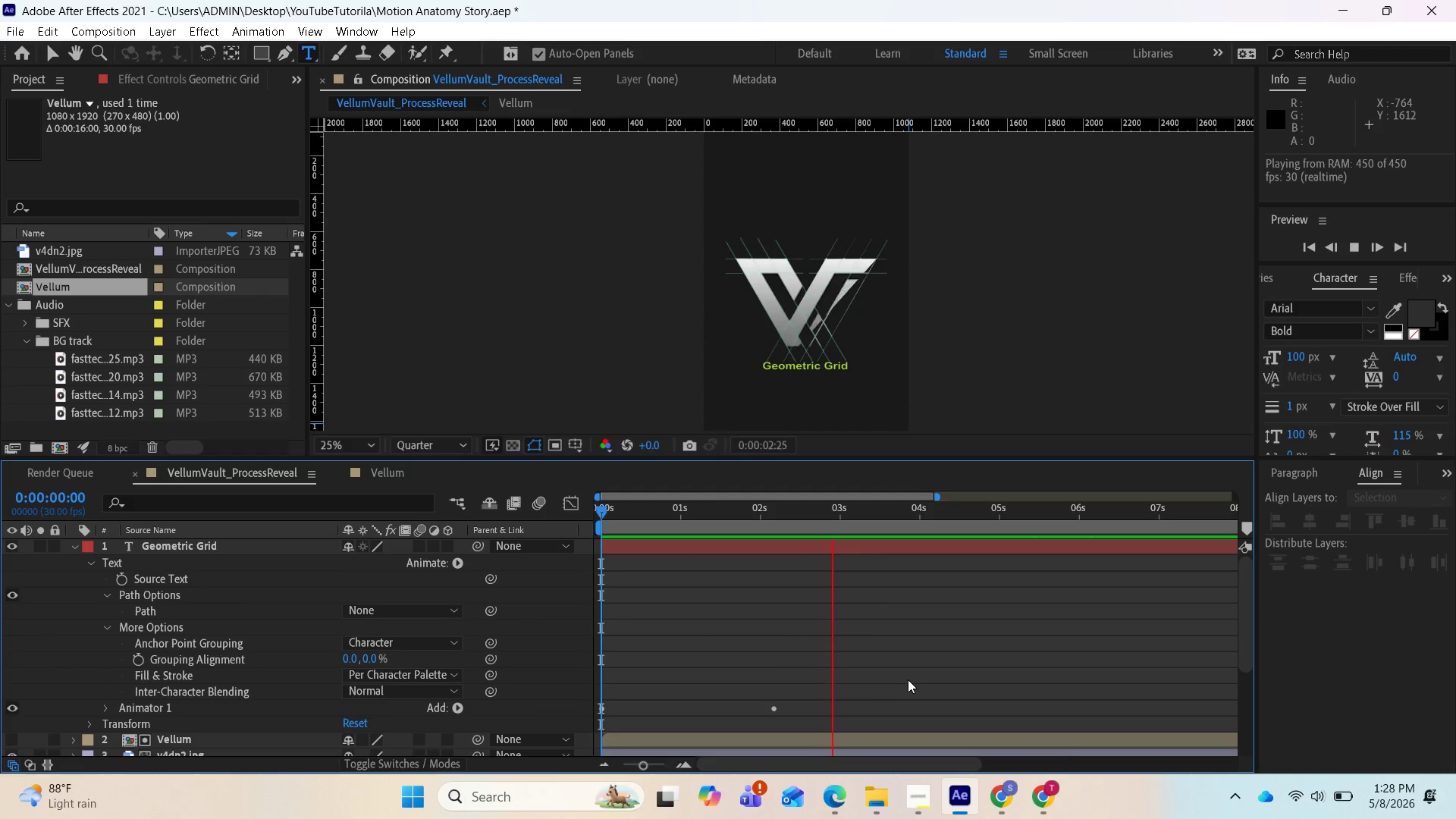 
key(Space)
 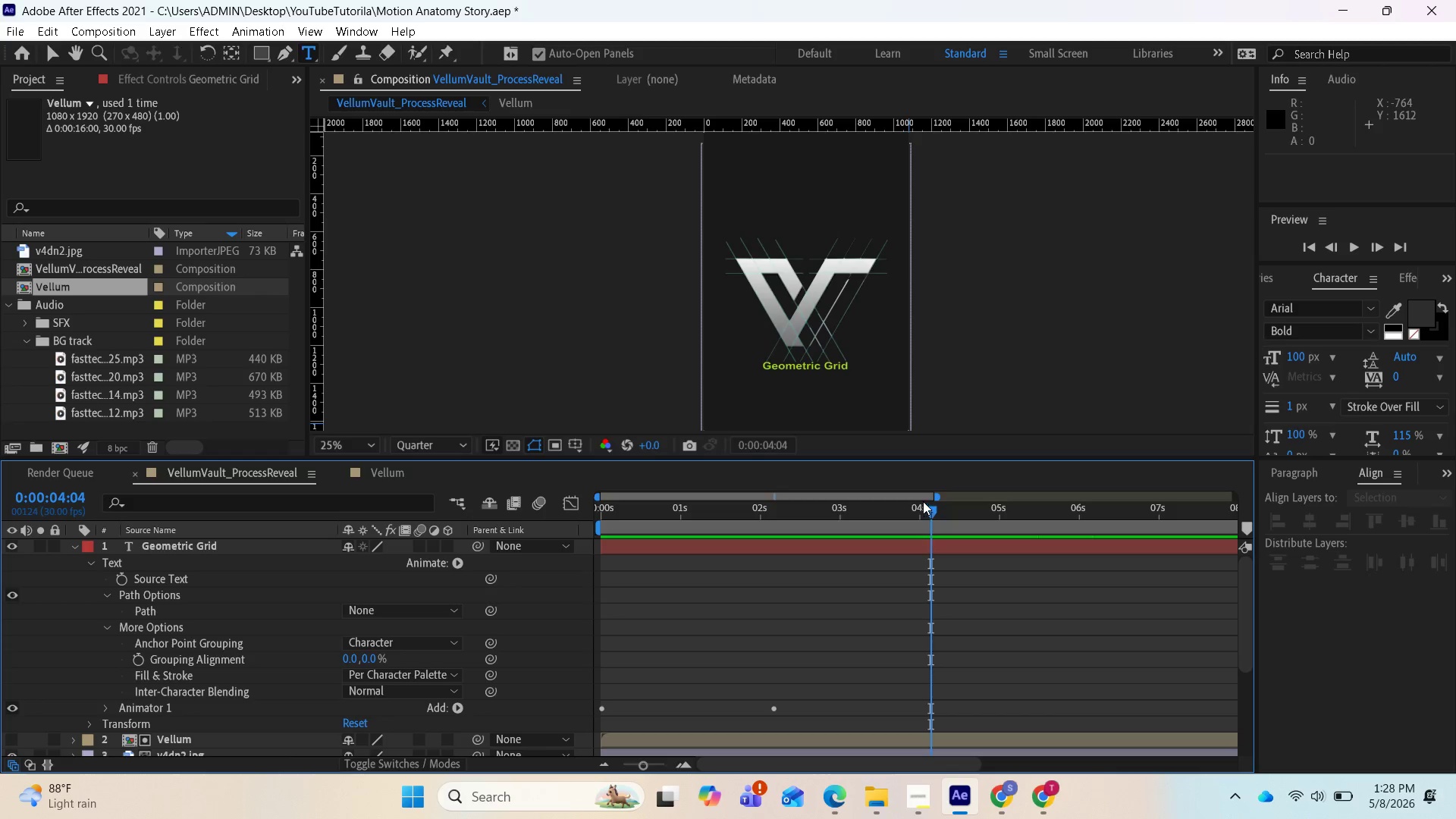 
left_click_drag(start_coordinate=[923, 504], to_coordinate=[768, 551])
 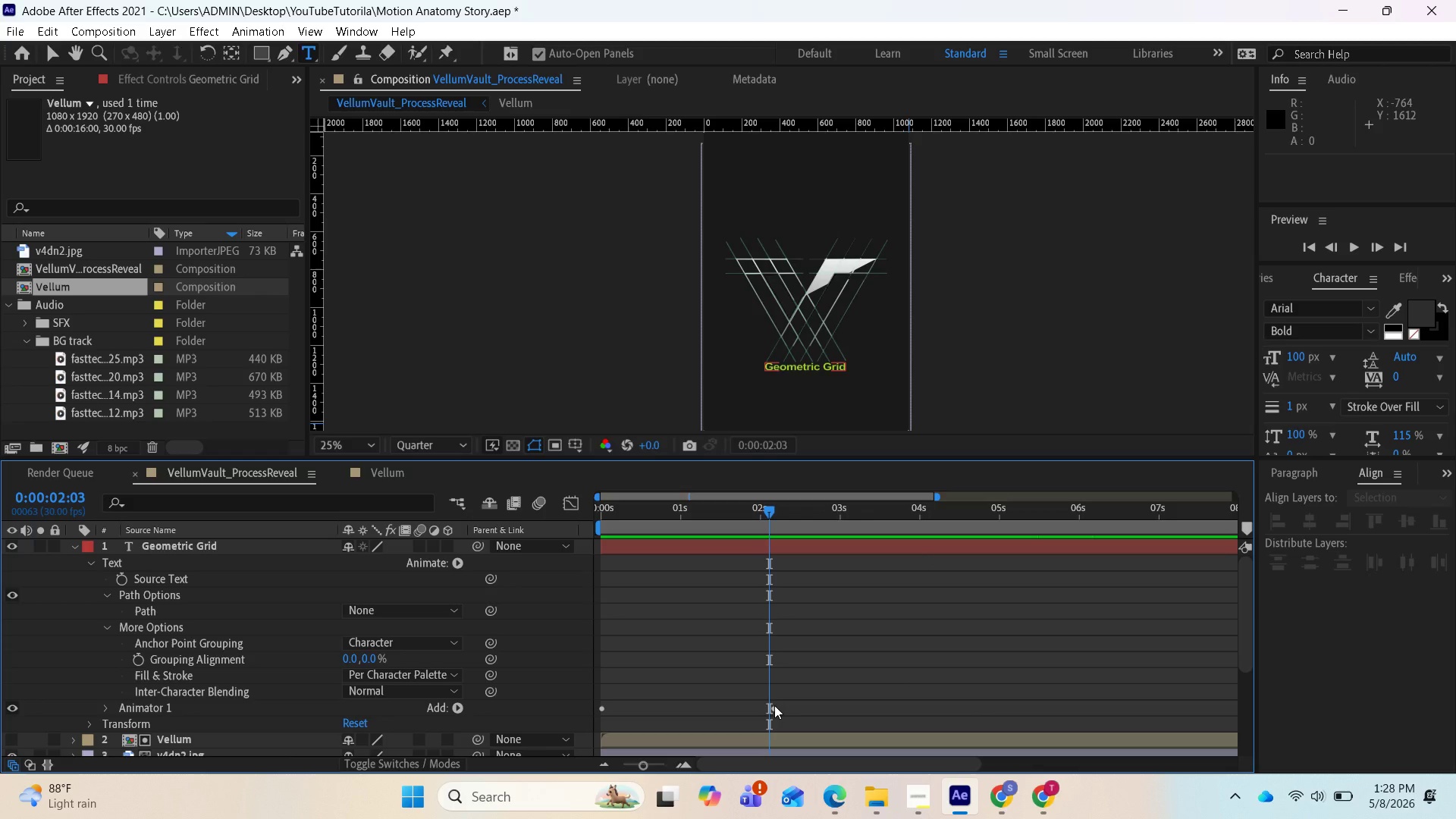 
left_click_drag(start_coordinate=[774, 705], to_coordinate=[769, 709])
 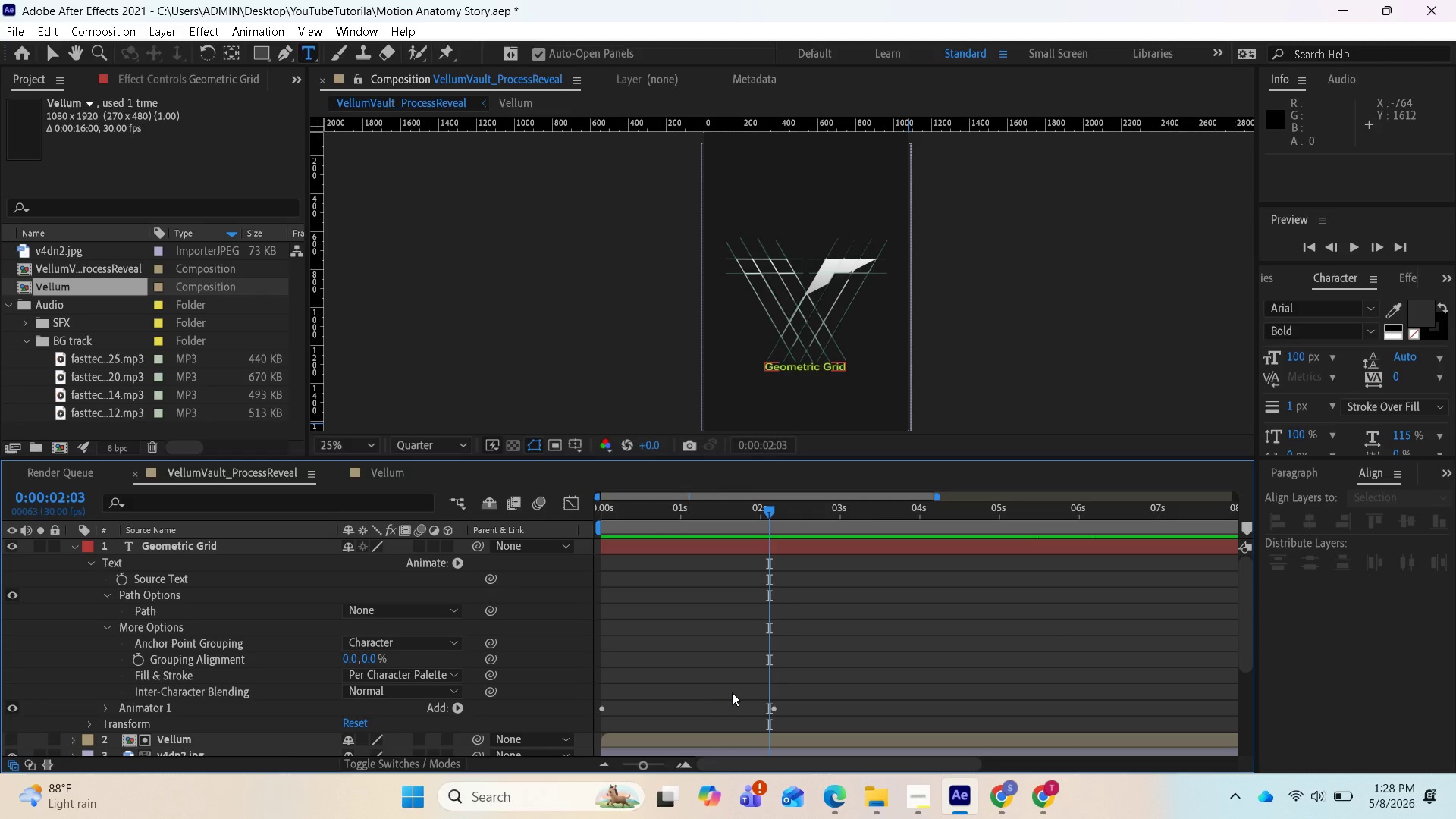 
scroll: coordinate [751, 682], scroll_direction: down, amount: 1.0
 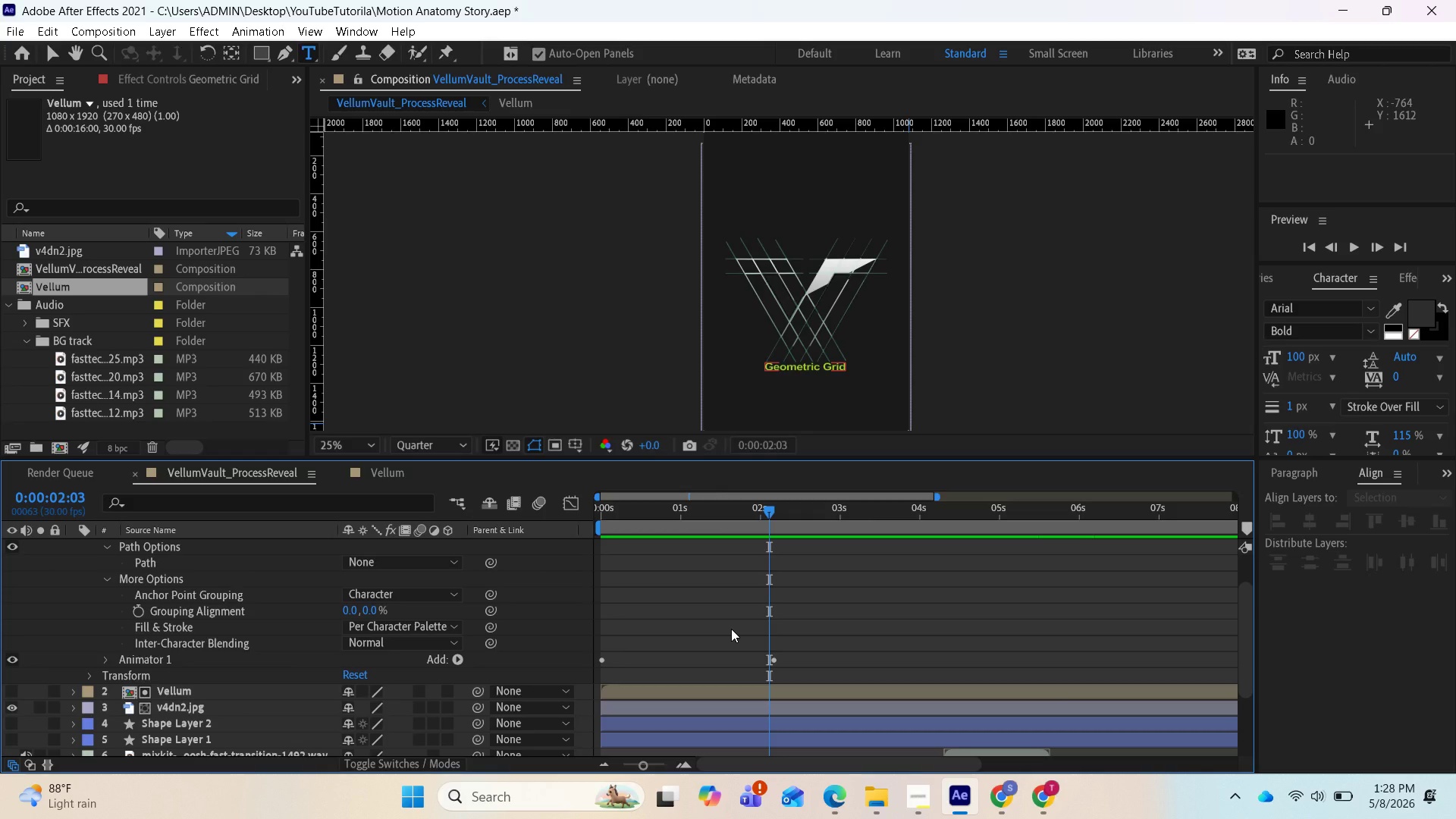 
key(U)
 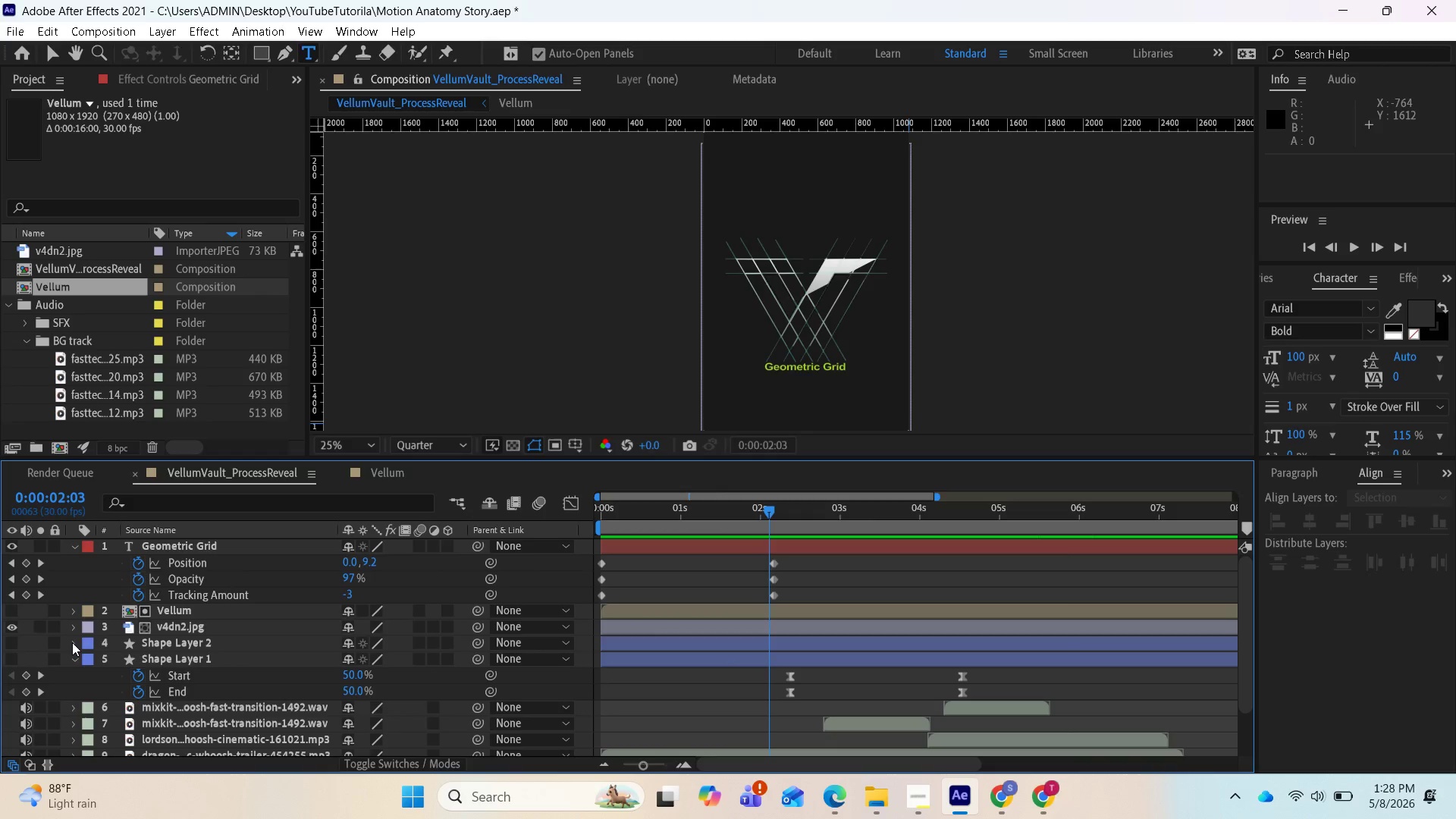 
left_click([74, 660])
 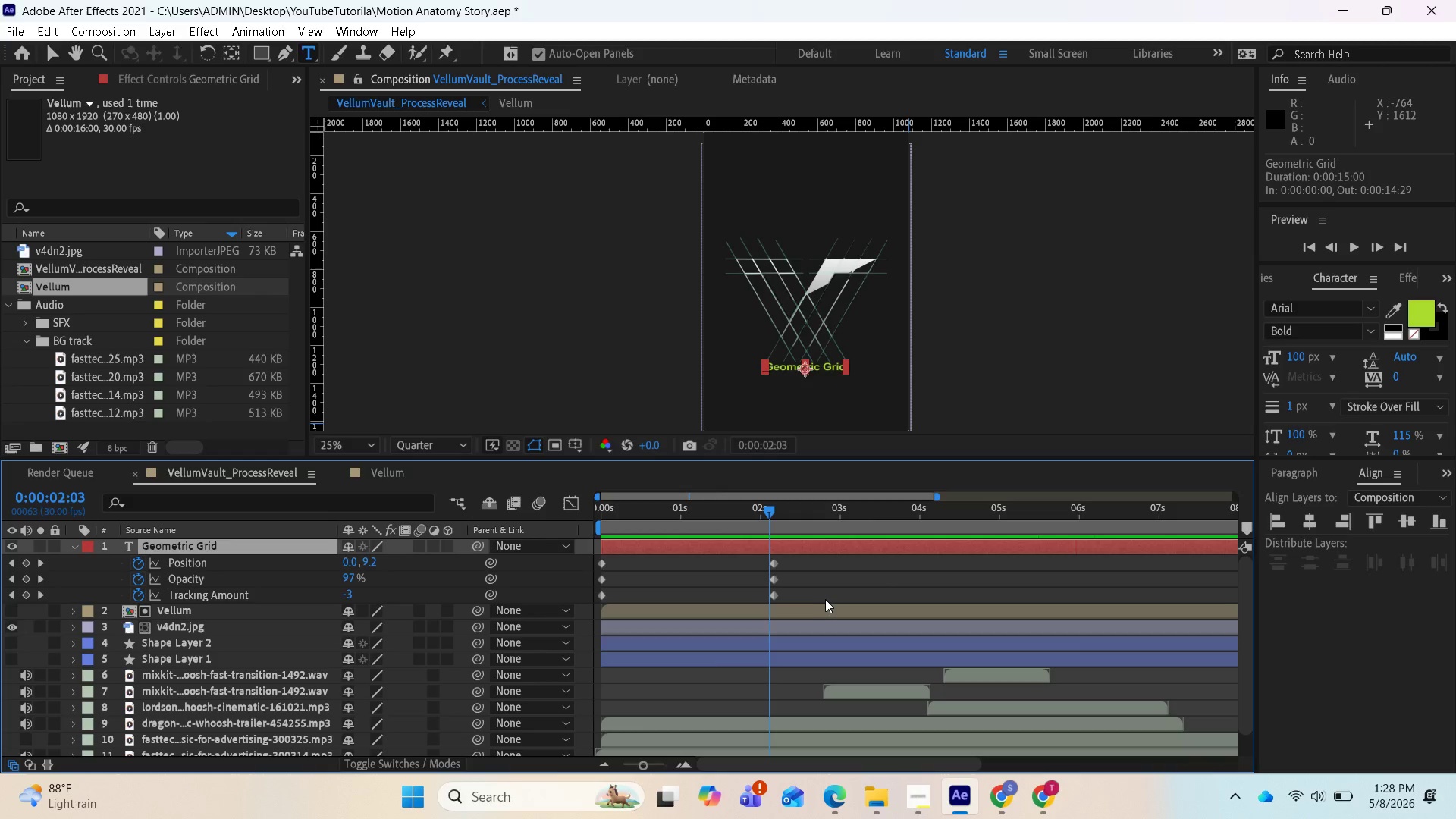 
wait(5.23)
 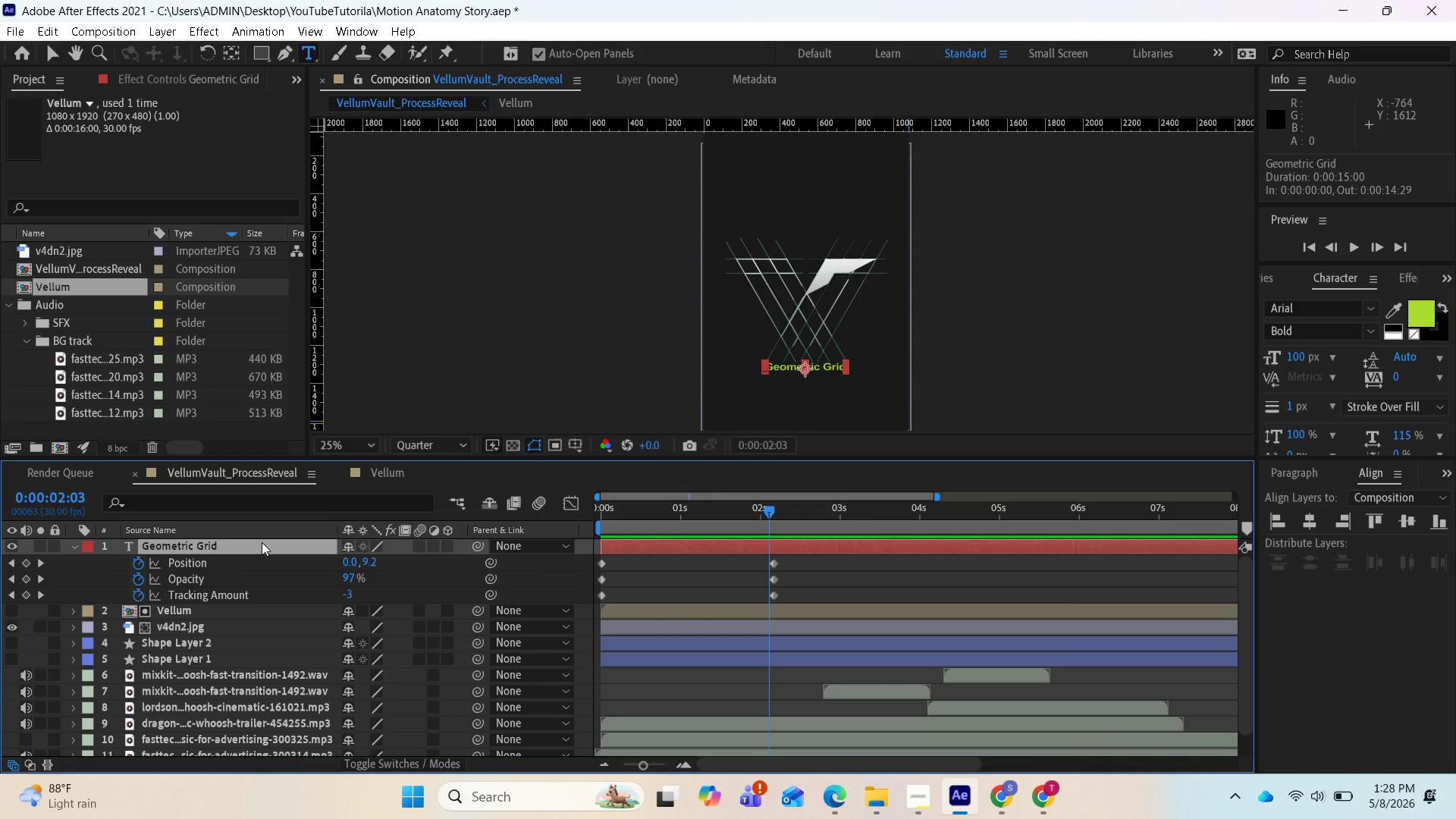 
left_click_drag(start_coordinate=[804, 595], to_coordinate=[757, 556])
 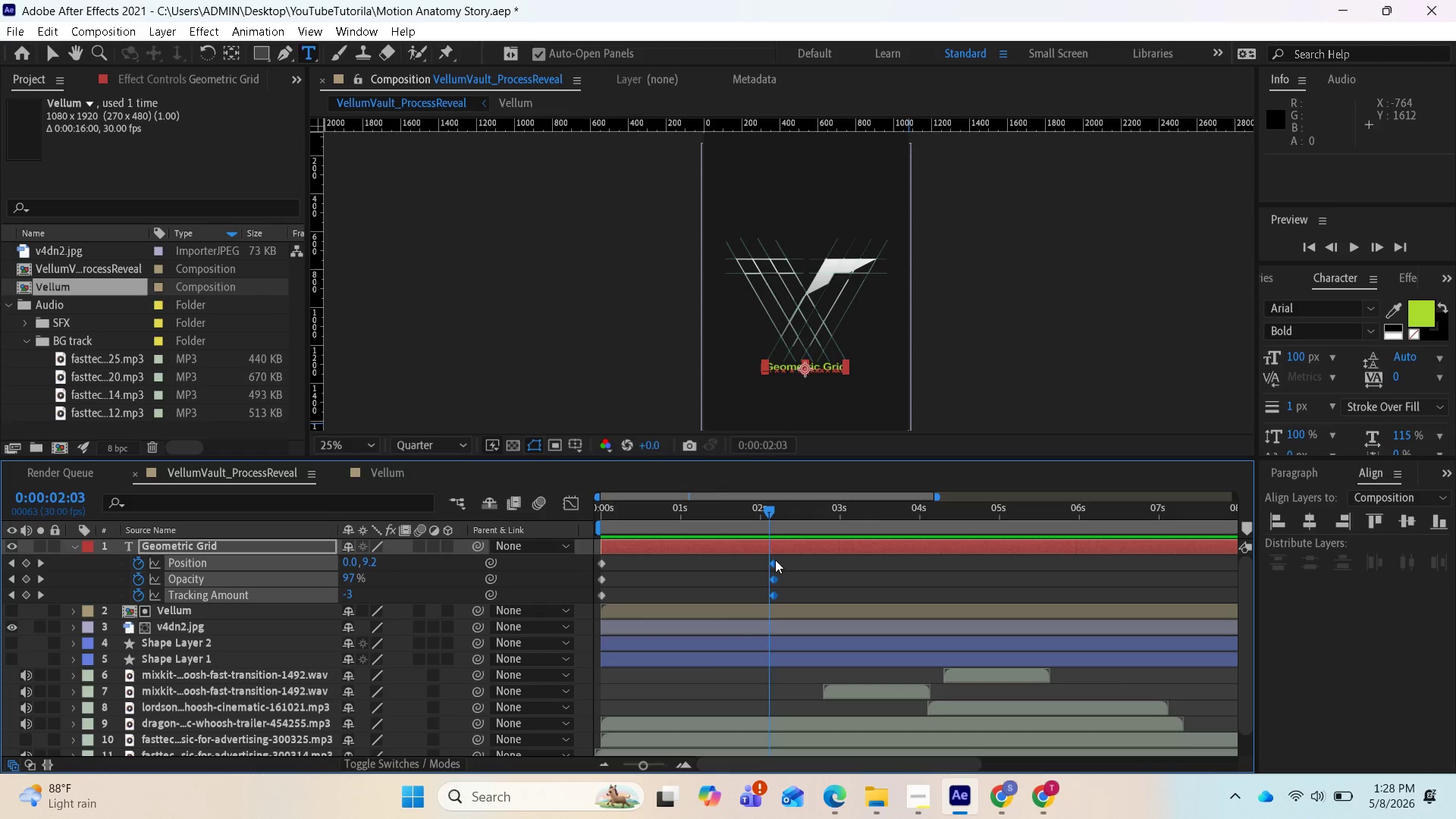 
left_click_drag(start_coordinate=[773, 563], to_coordinate=[767, 566])
 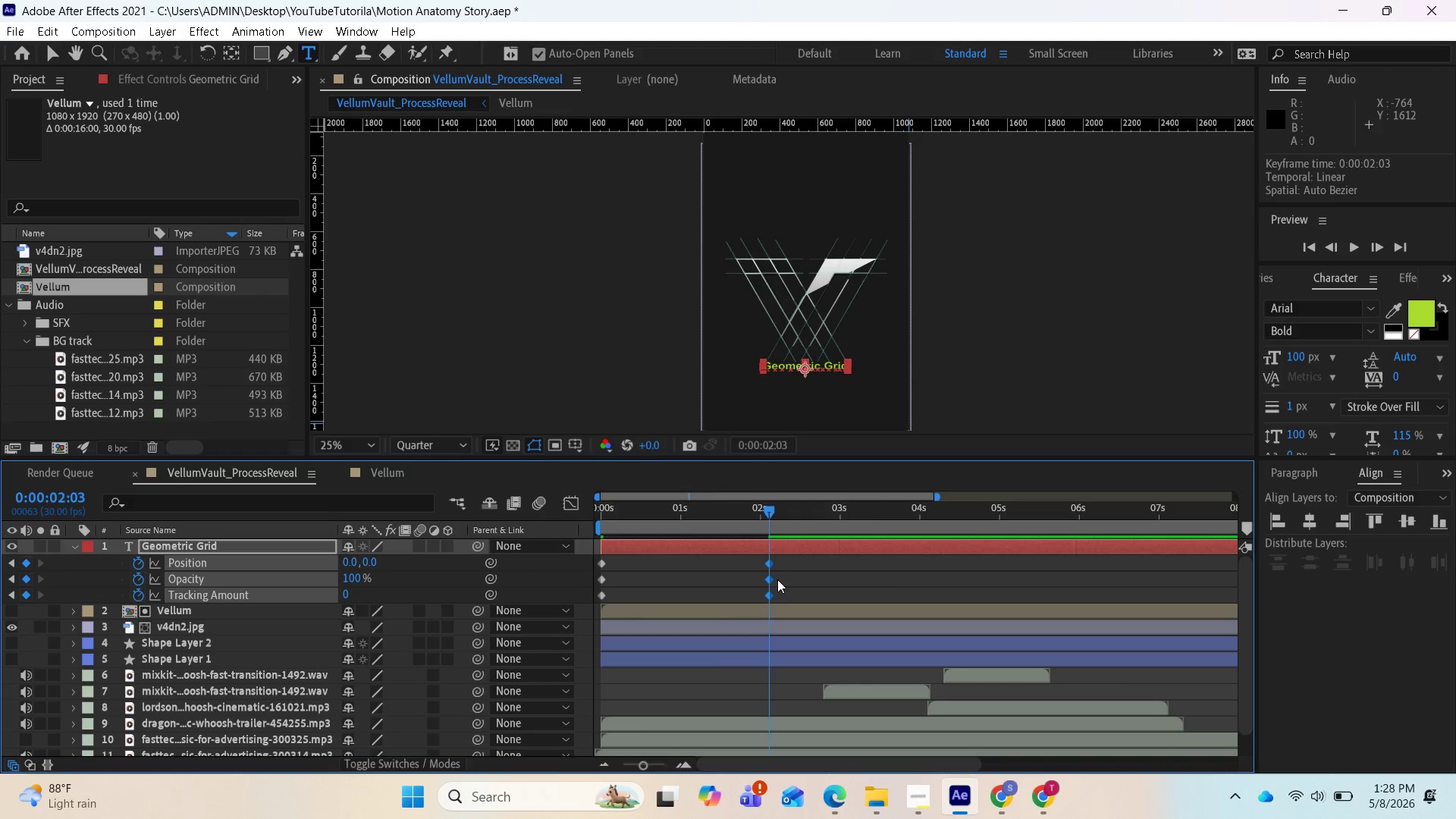 
mouse_move([792, 575])
 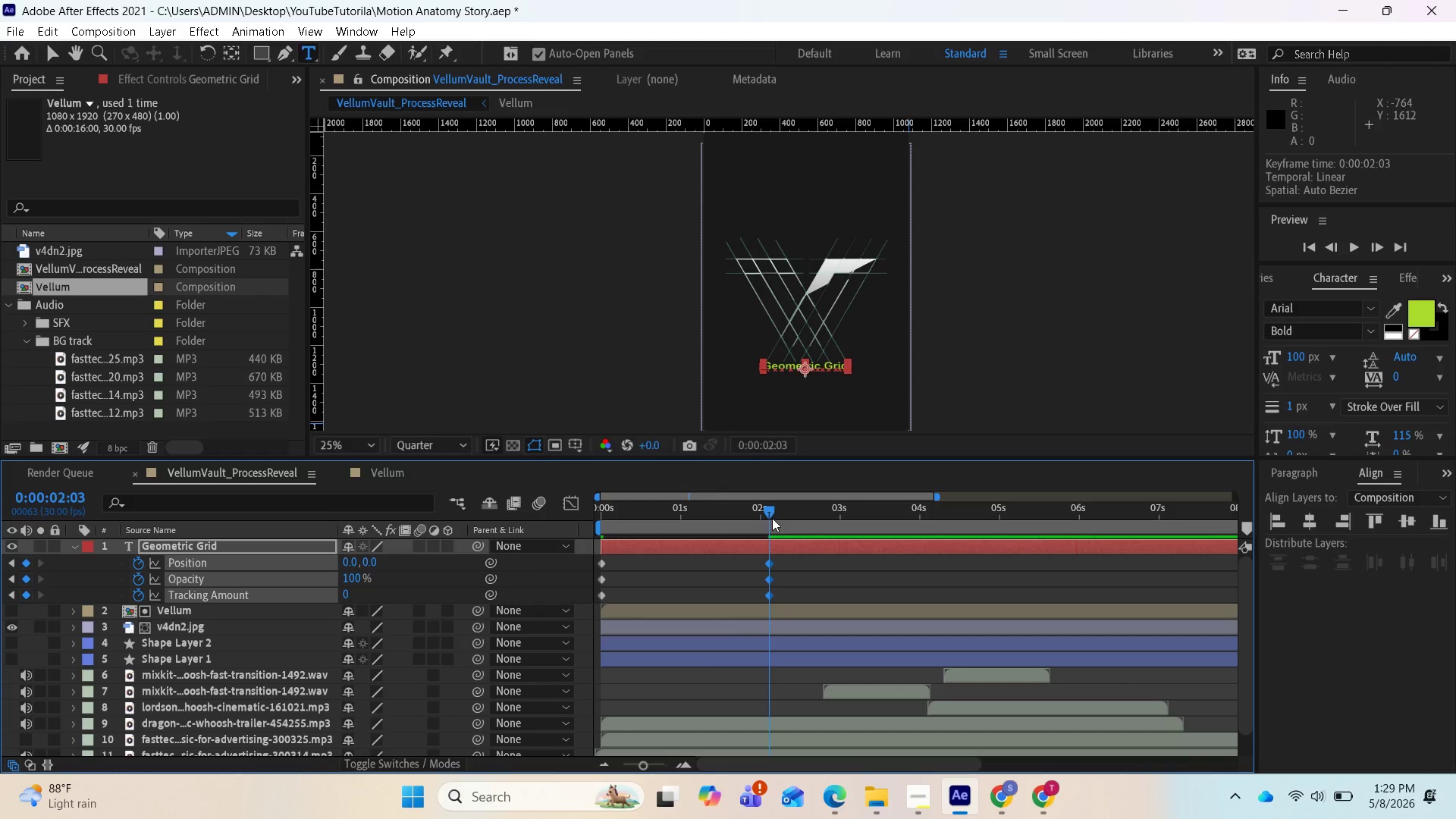 
left_click_drag(start_coordinate=[768, 510], to_coordinate=[726, 532])
 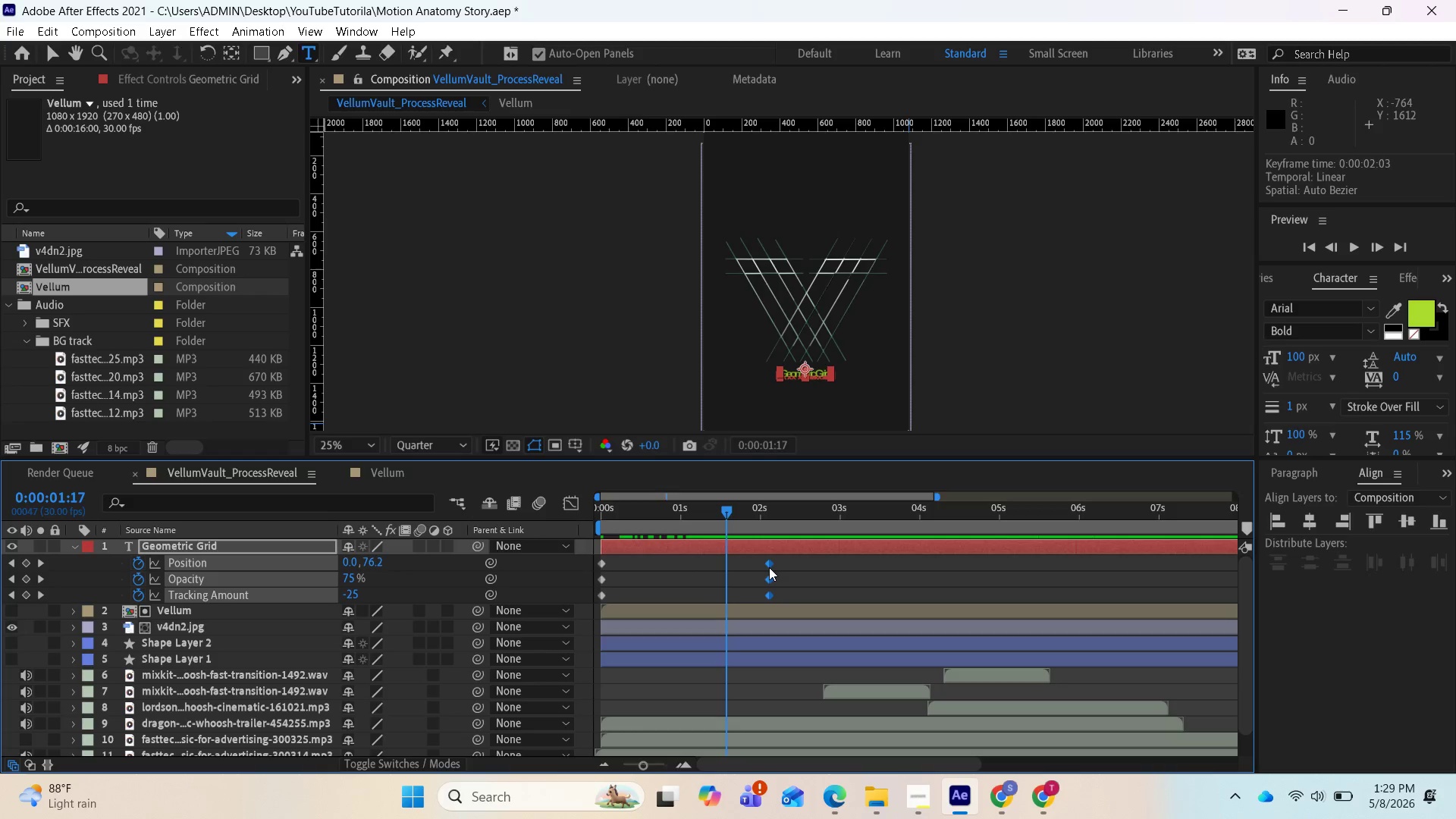 
left_click_drag(start_coordinate=[769, 566], to_coordinate=[726, 570])
 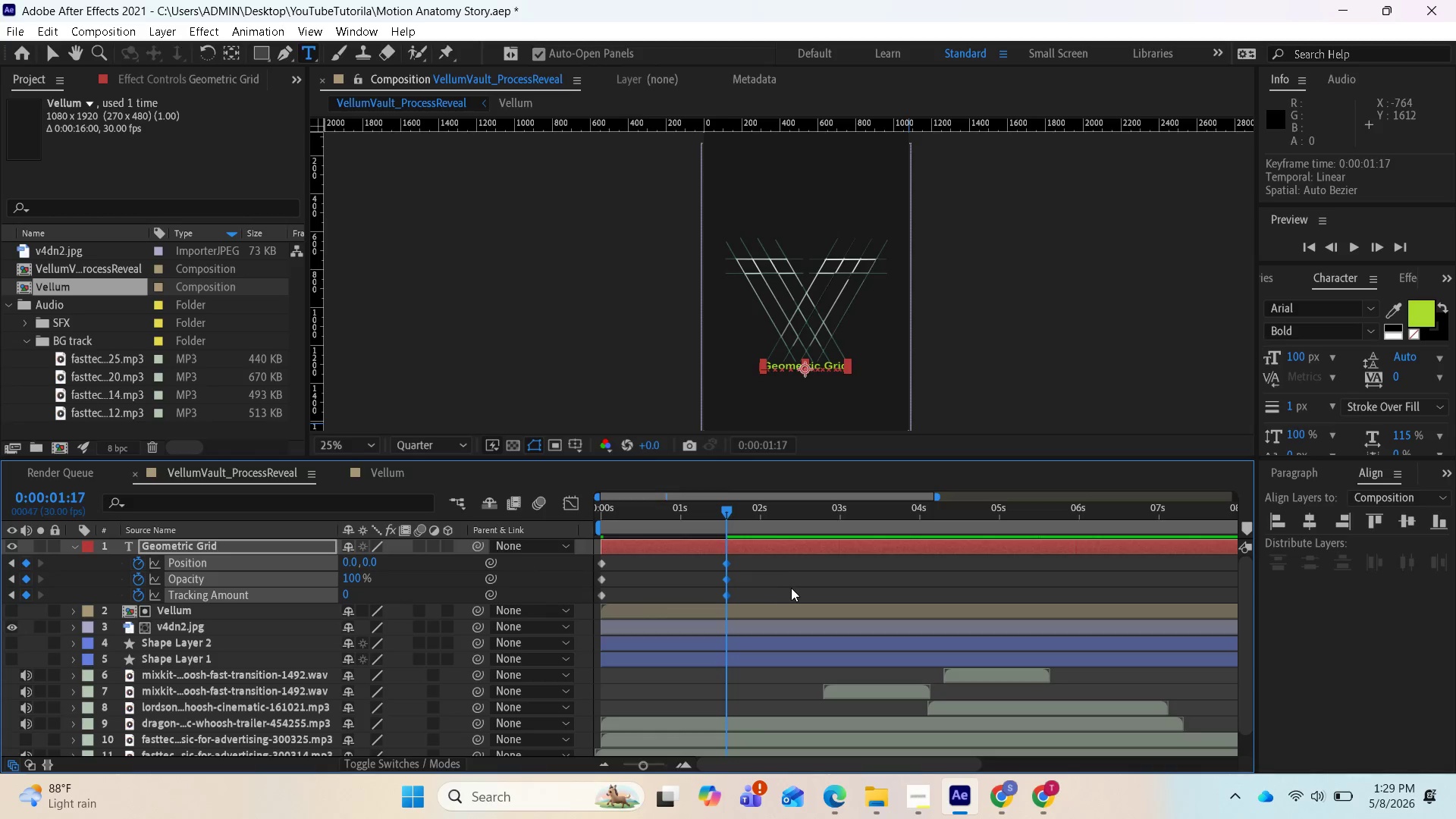 
left_click_drag(start_coordinate=[792, 599], to_coordinate=[565, 553])
 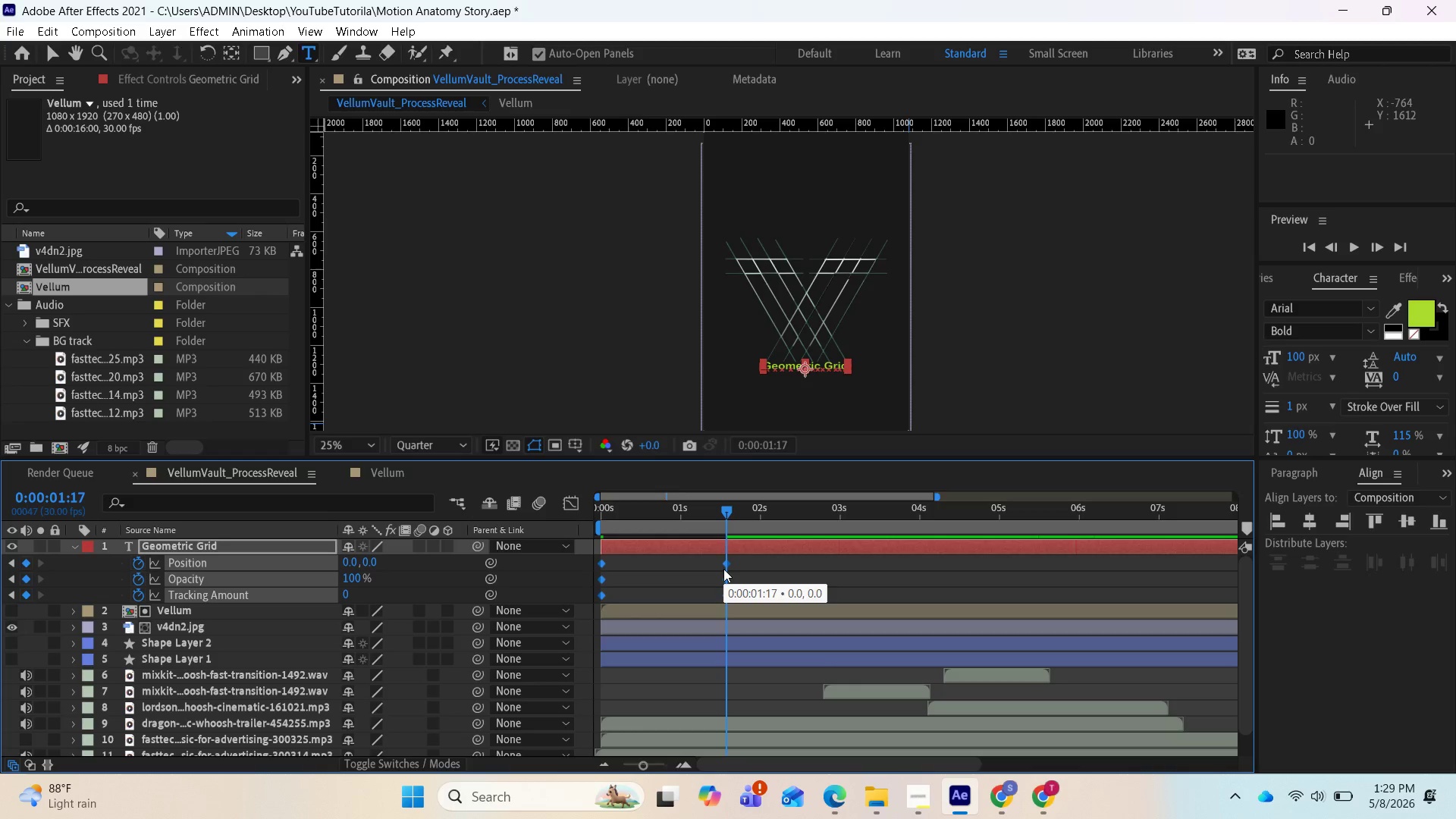 
wait(5.25)
 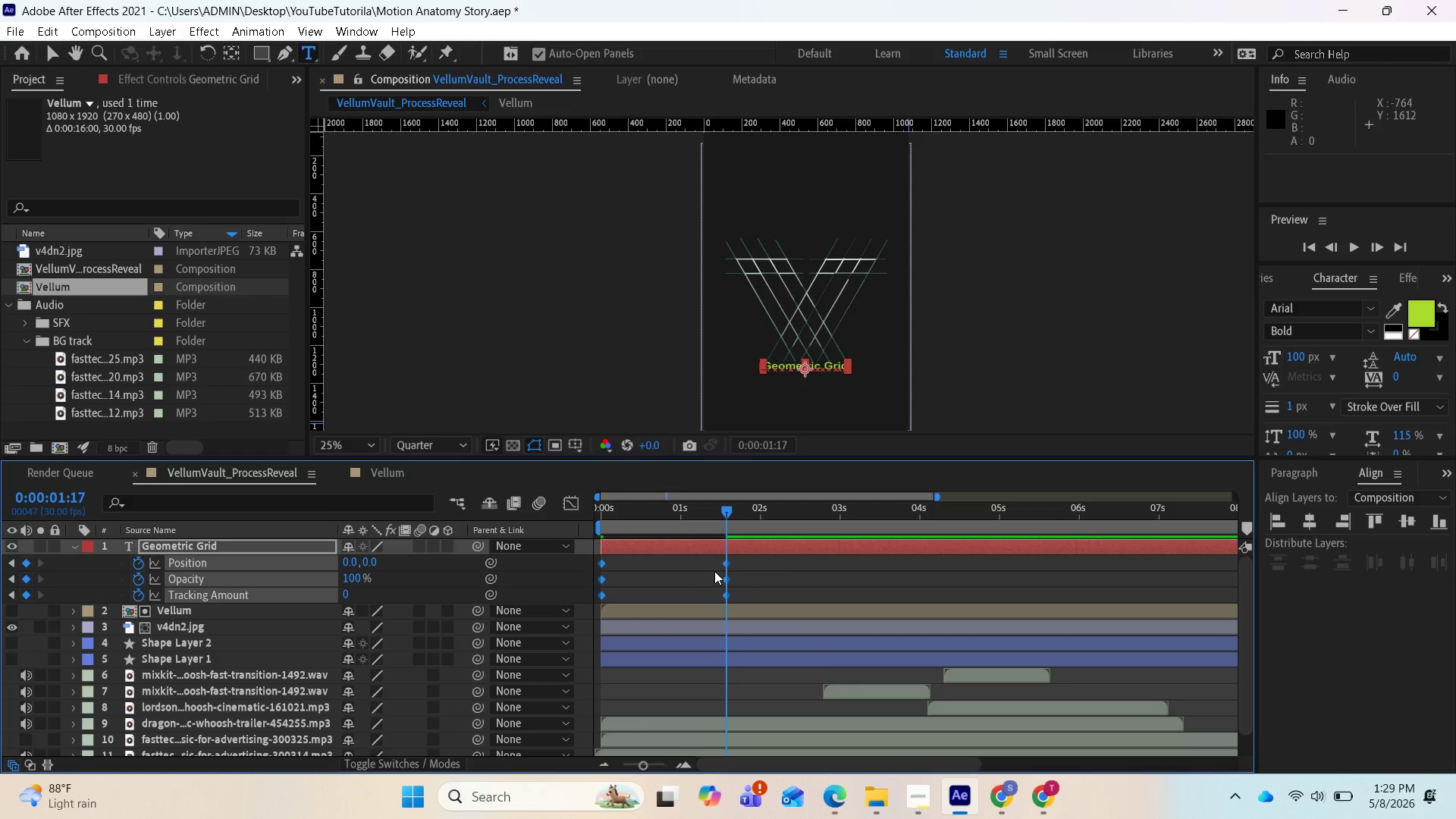 
key(F9)
 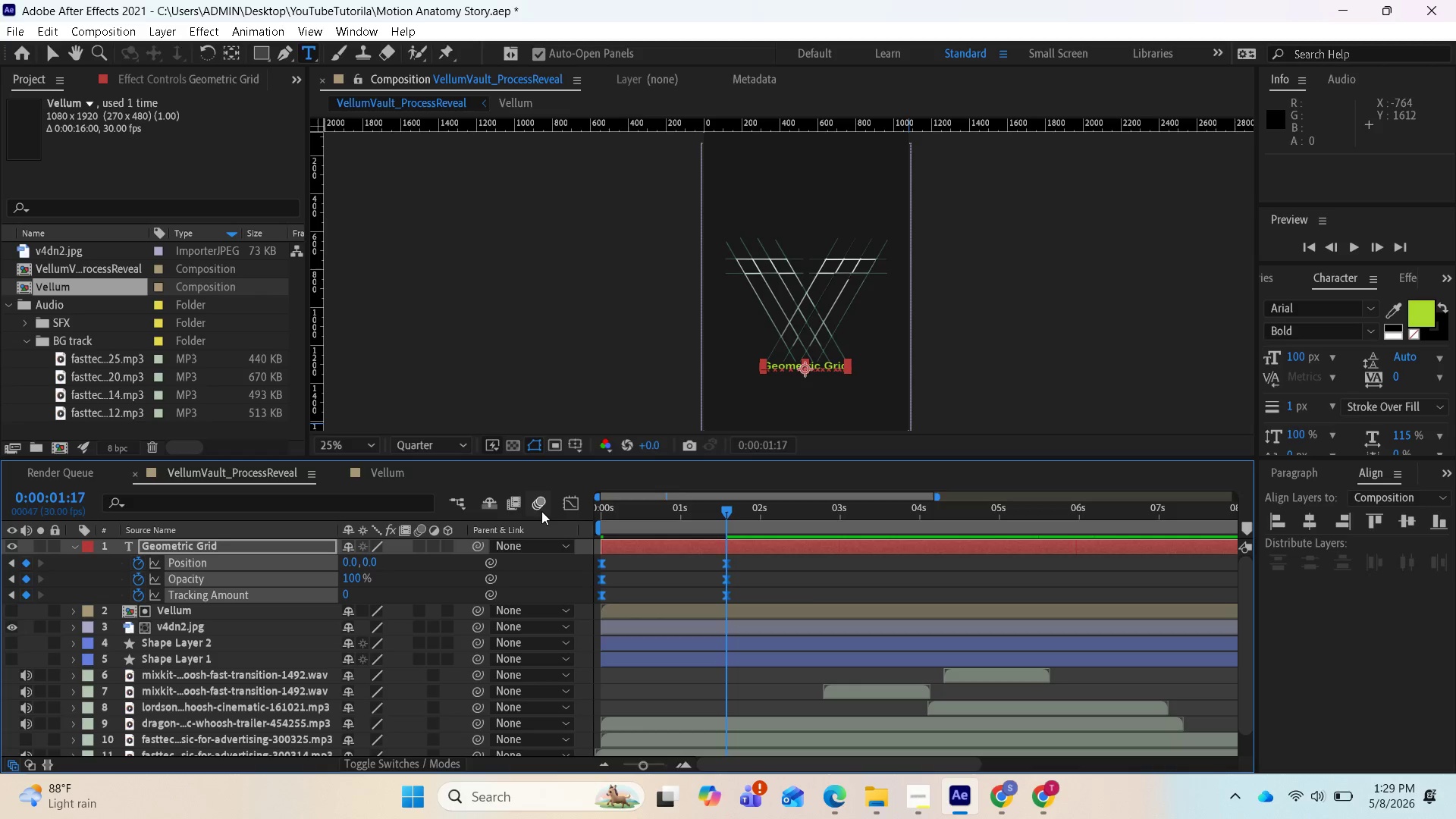 
left_click([571, 506])
 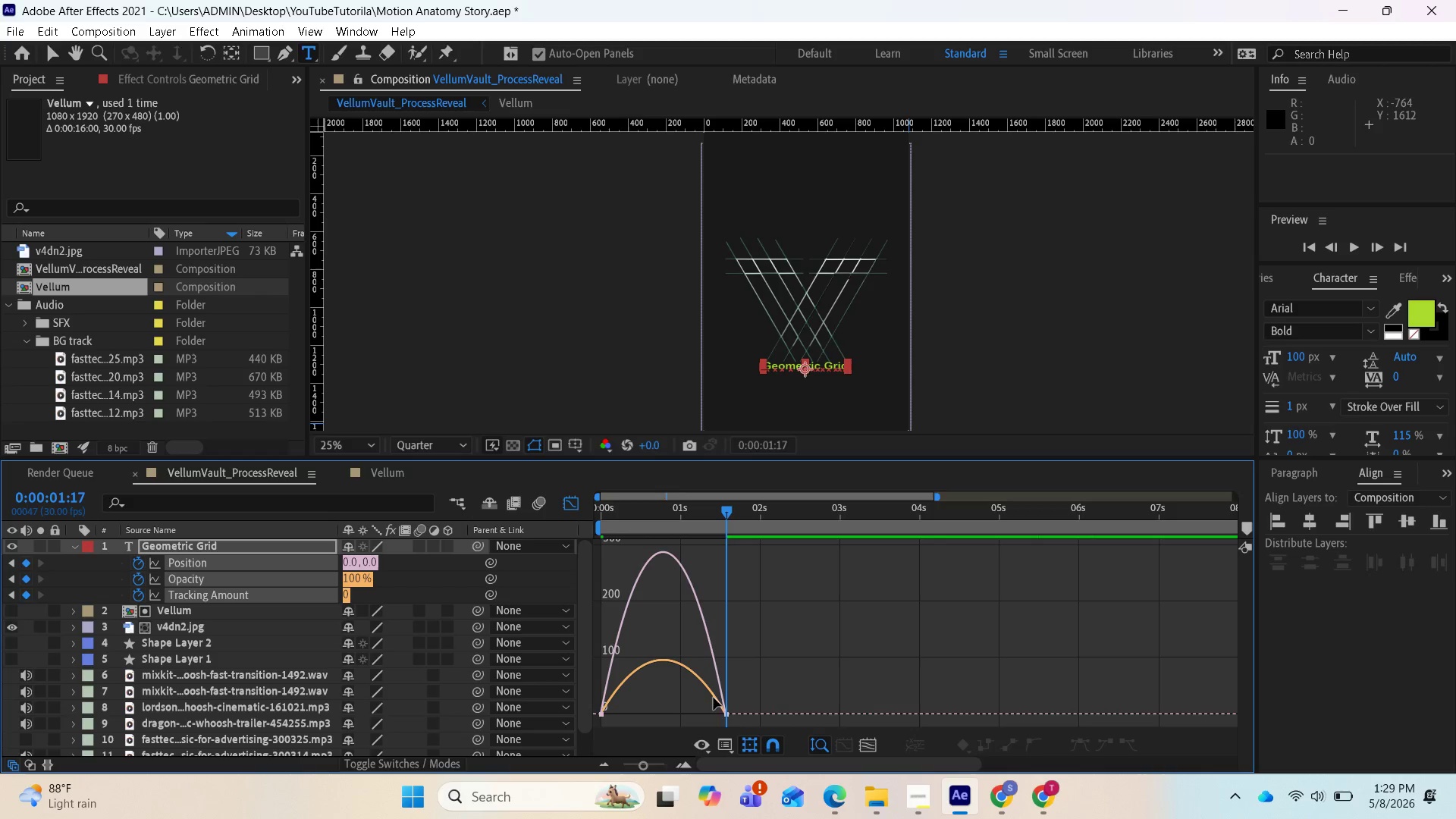 
scroll: coordinate [745, 708], scroll_direction: down, amount: 1.0
 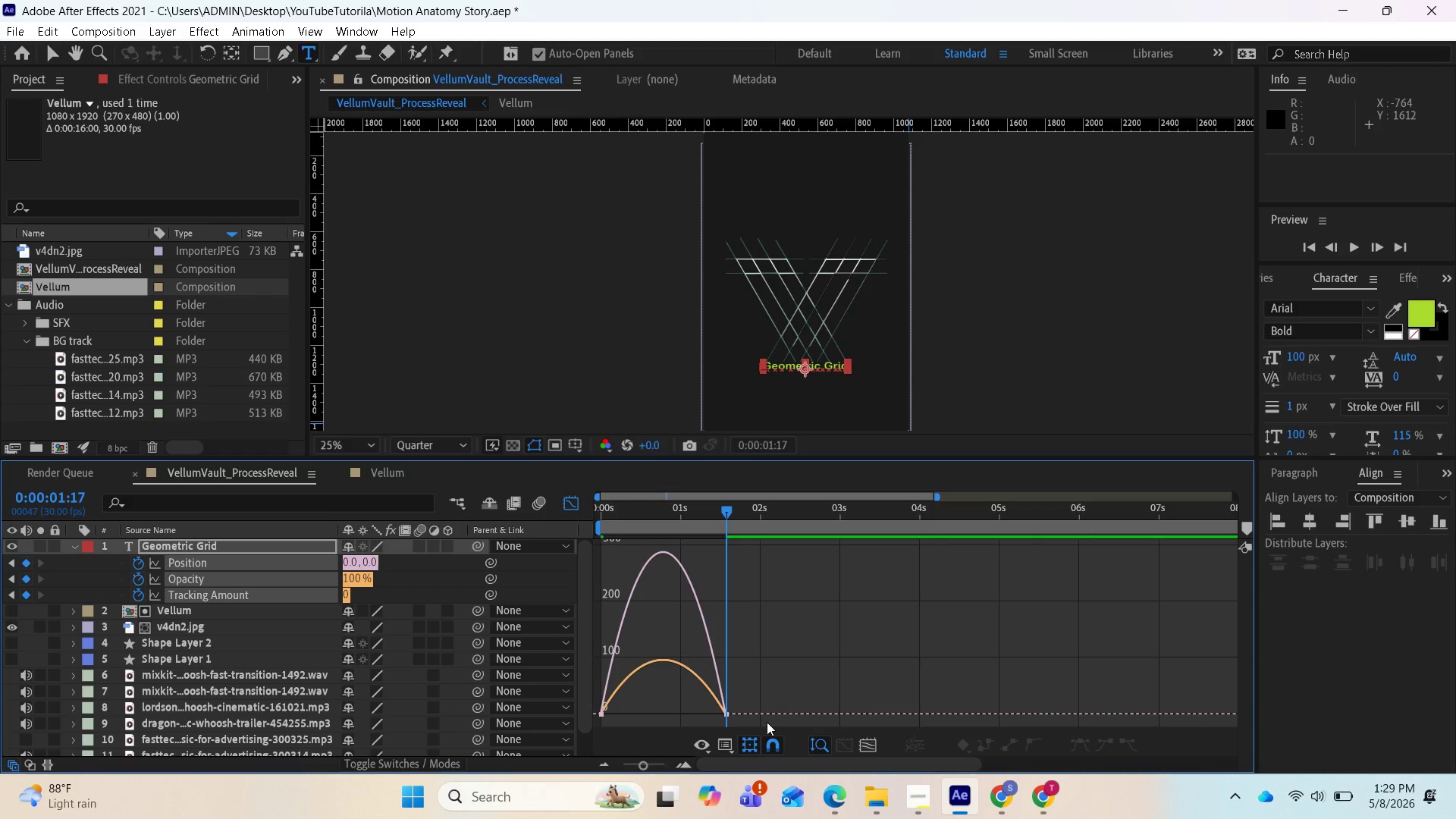 
left_click_drag(start_coordinate=[767, 722], to_coordinate=[560, 686])
 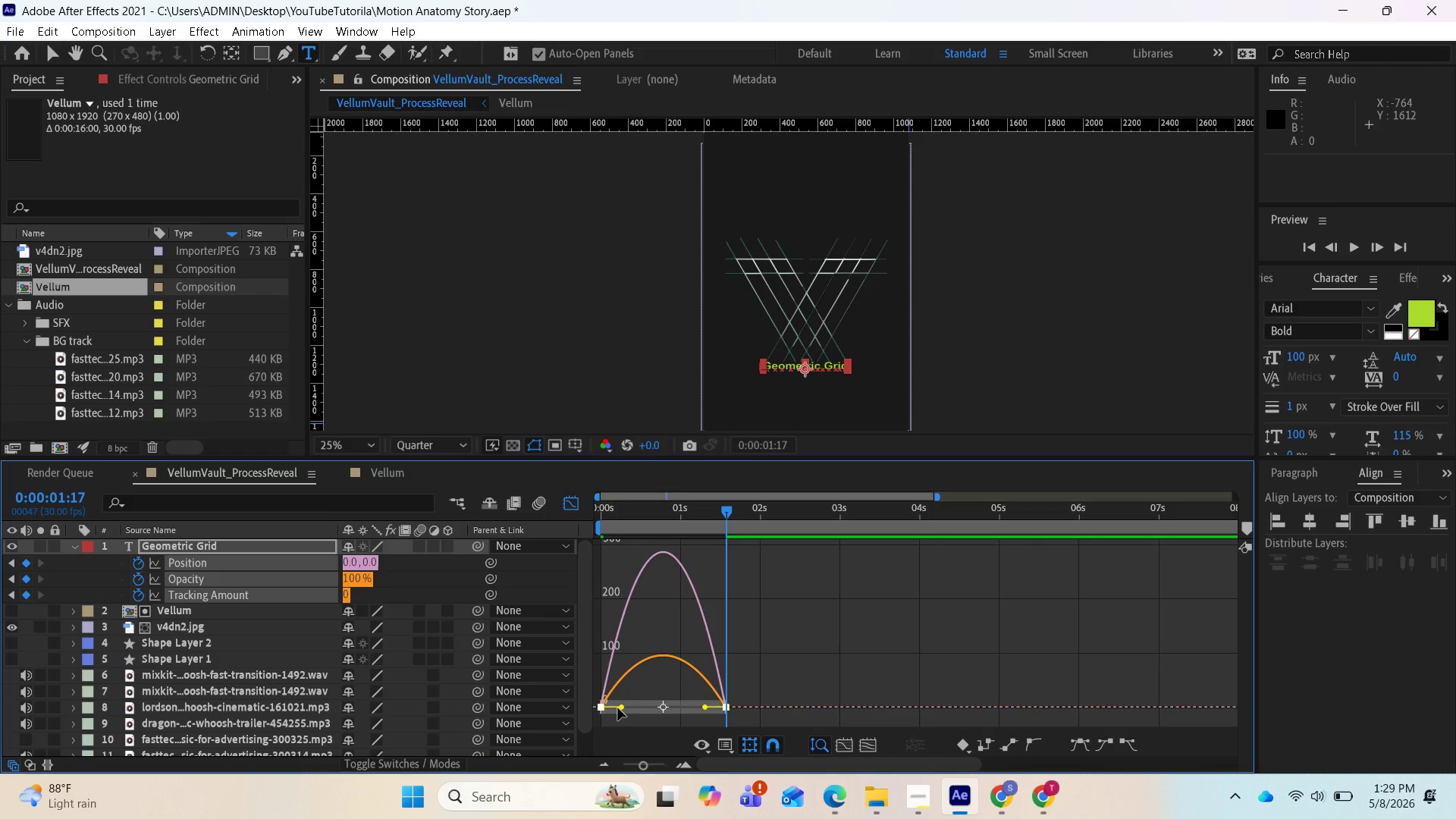 
left_click_drag(start_coordinate=[618, 708], to_coordinate=[652, 708])
 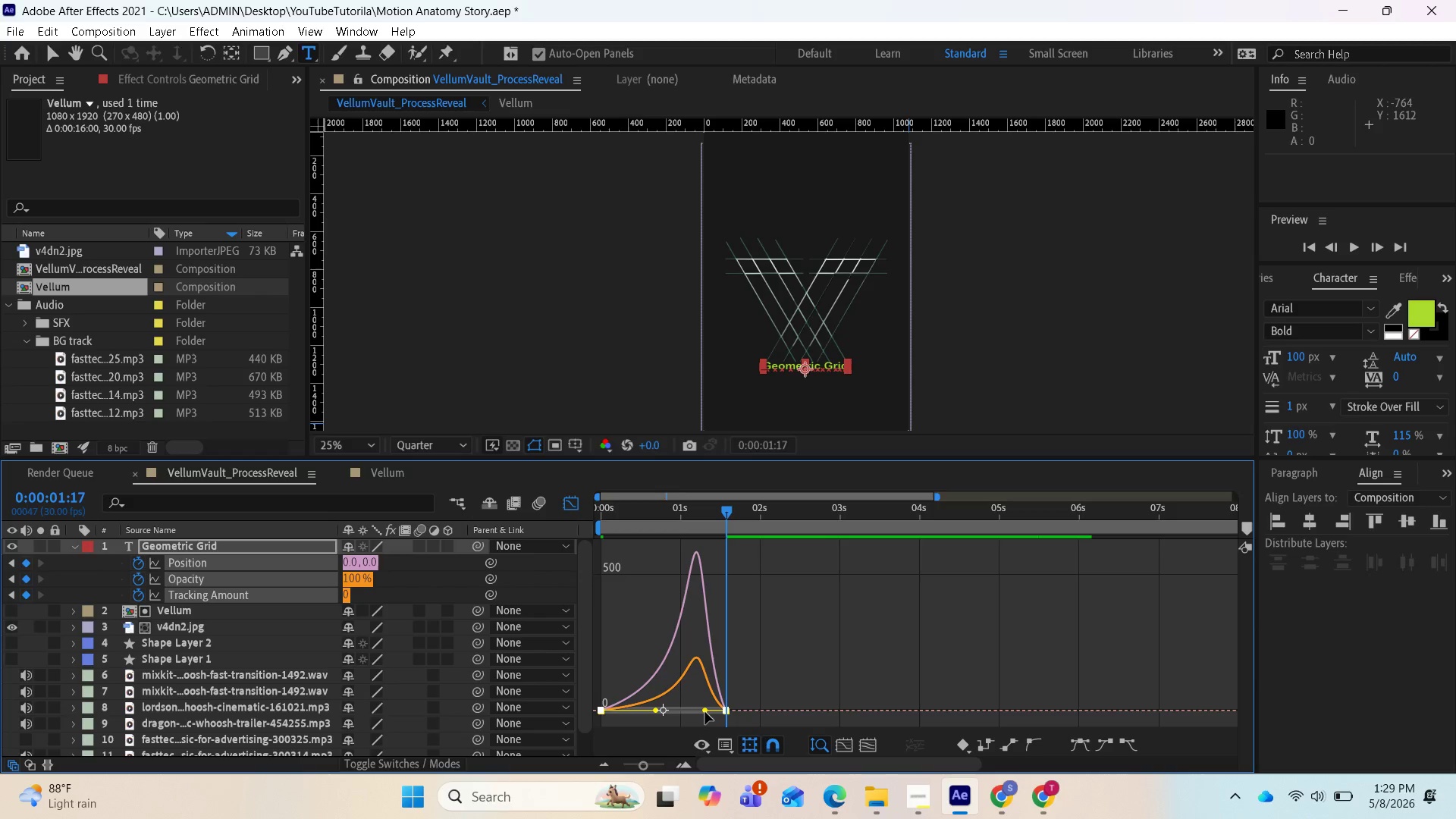 
left_click_drag(start_coordinate=[705, 711], to_coordinate=[665, 711])
 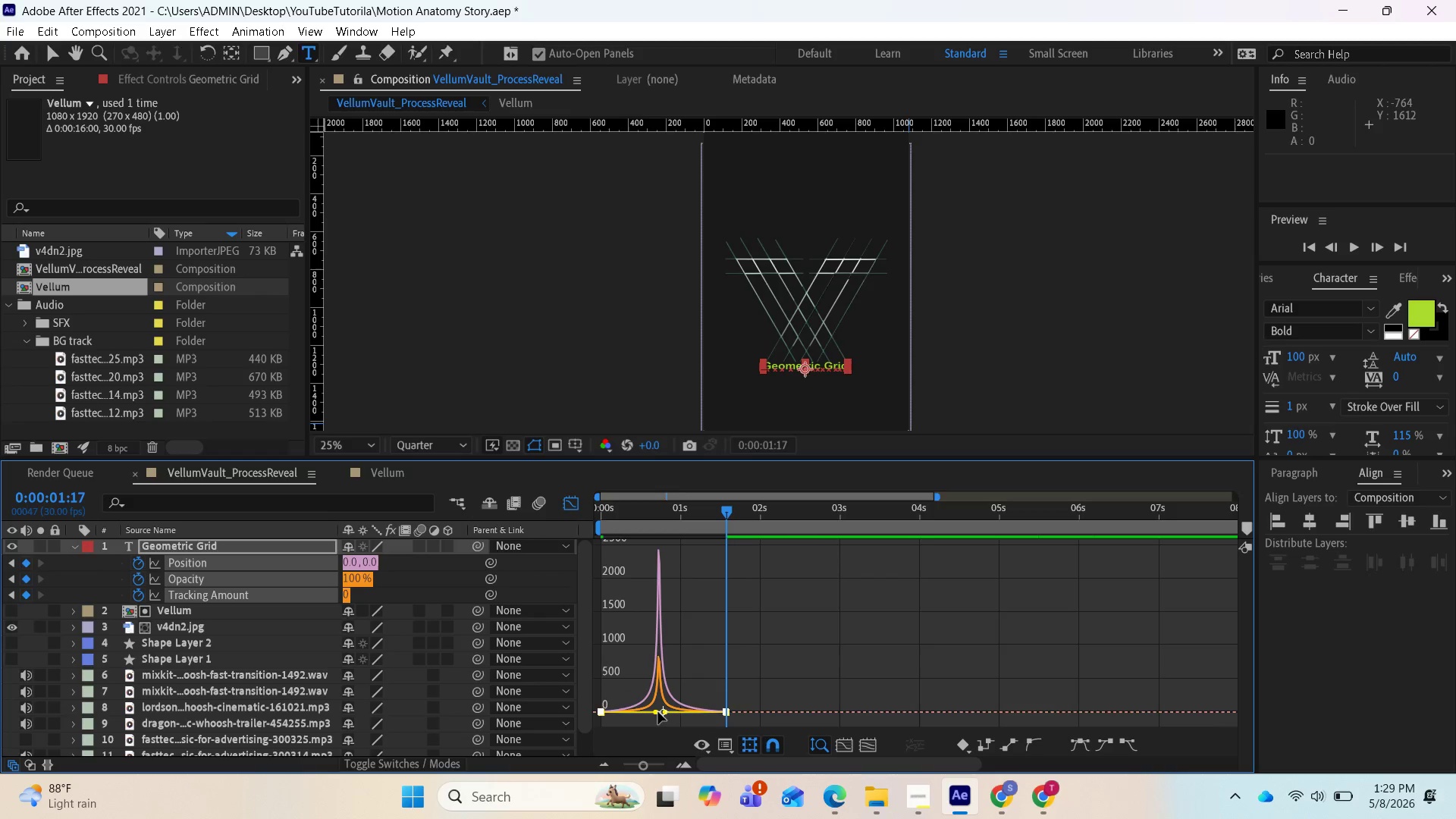 
left_click_drag(start_coordinate=[657, 713], to_coordinate=[661, 713])
 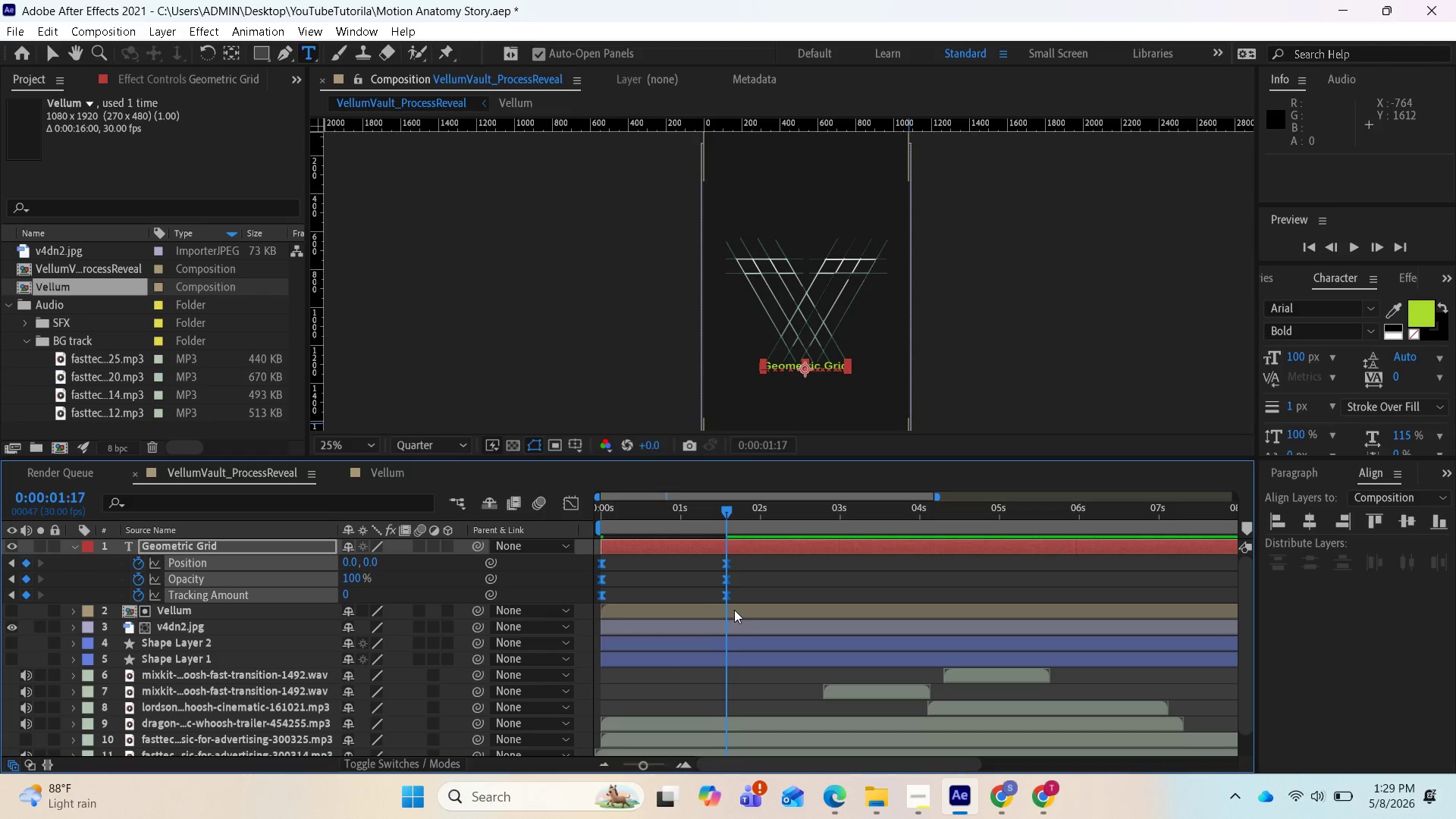 
left_click_drag(start_coordinate=[727, 515], to_coordinate=[538, 520])
 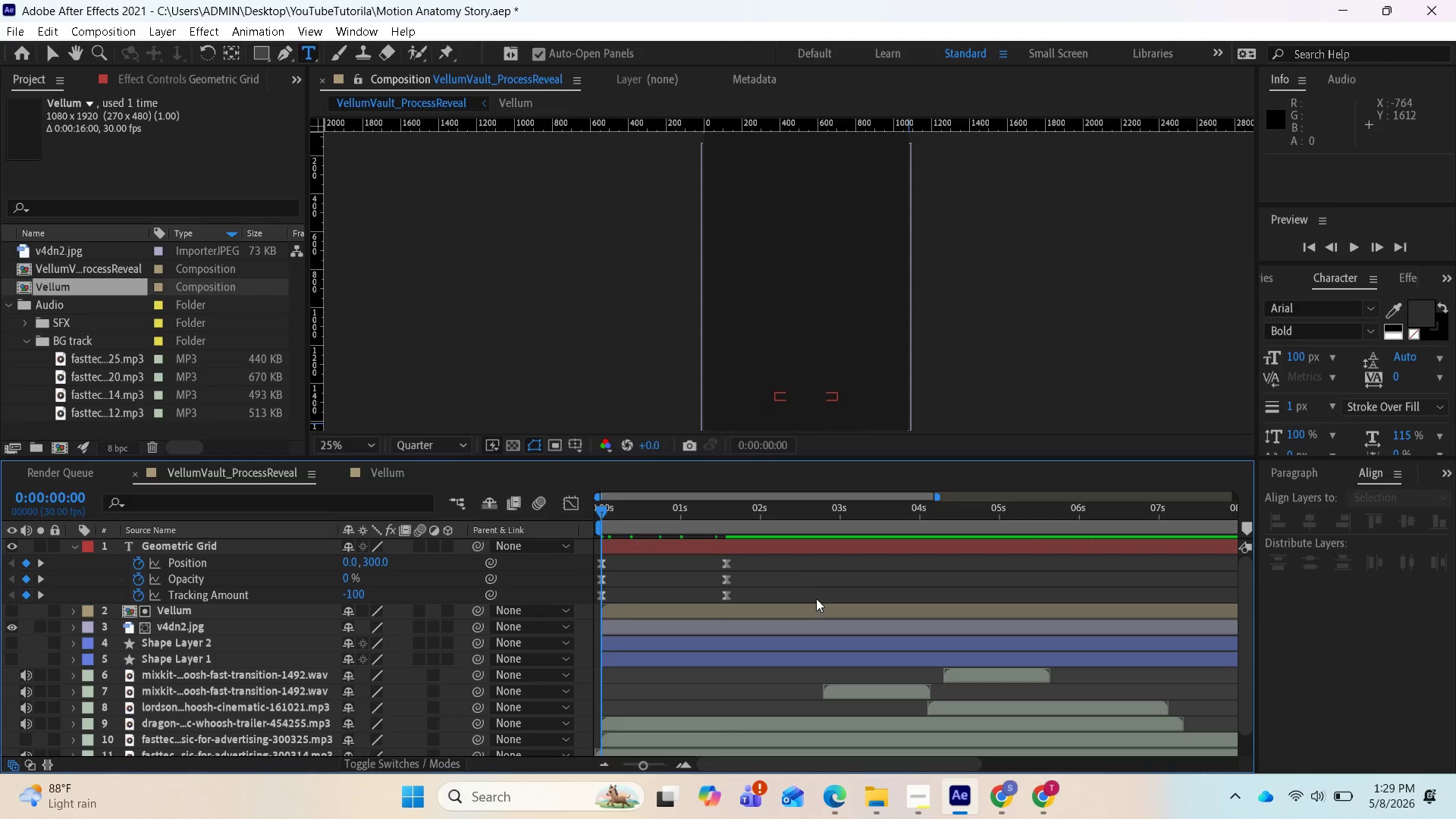 
key(Space)
 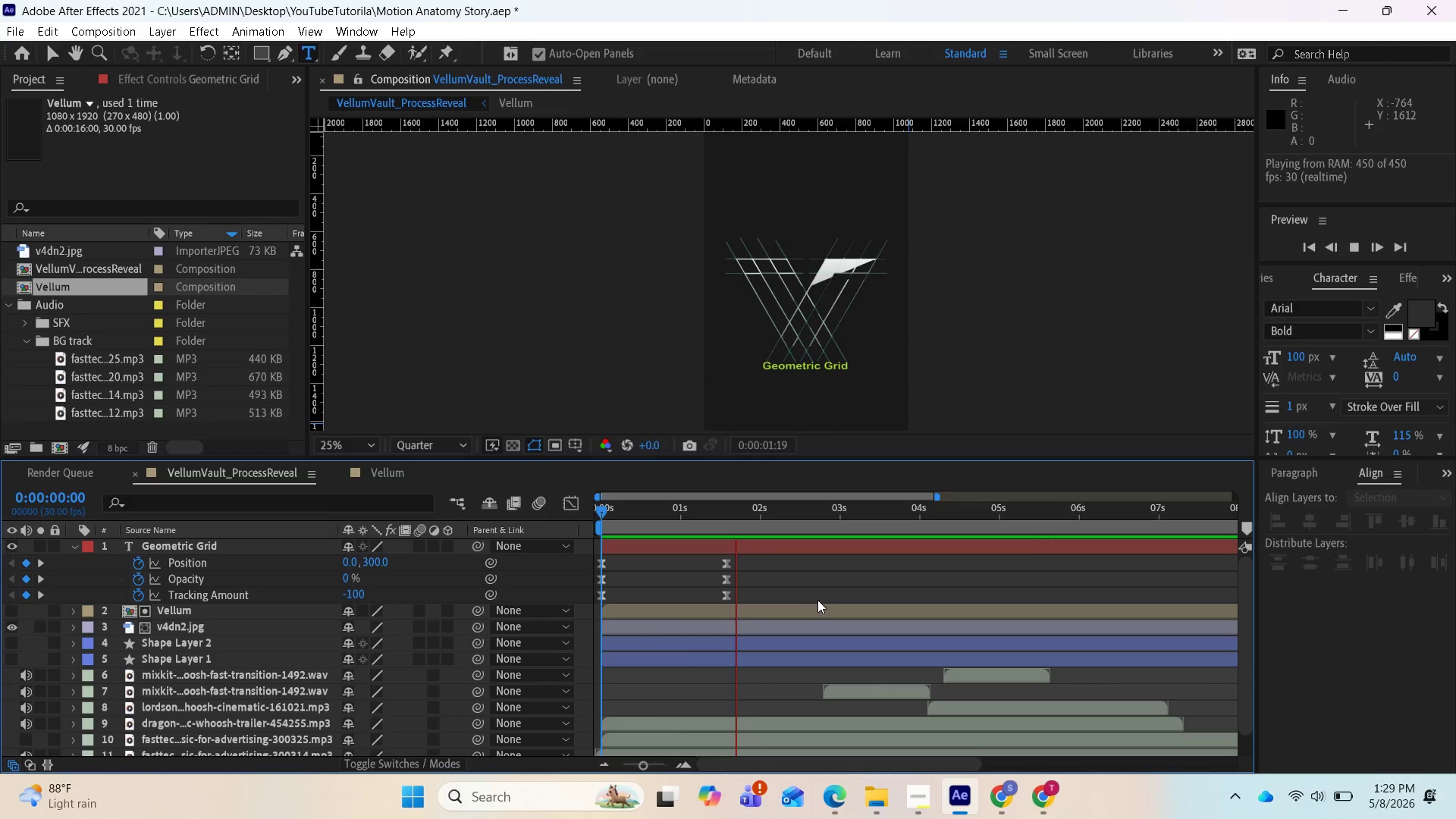 
key(Space)
 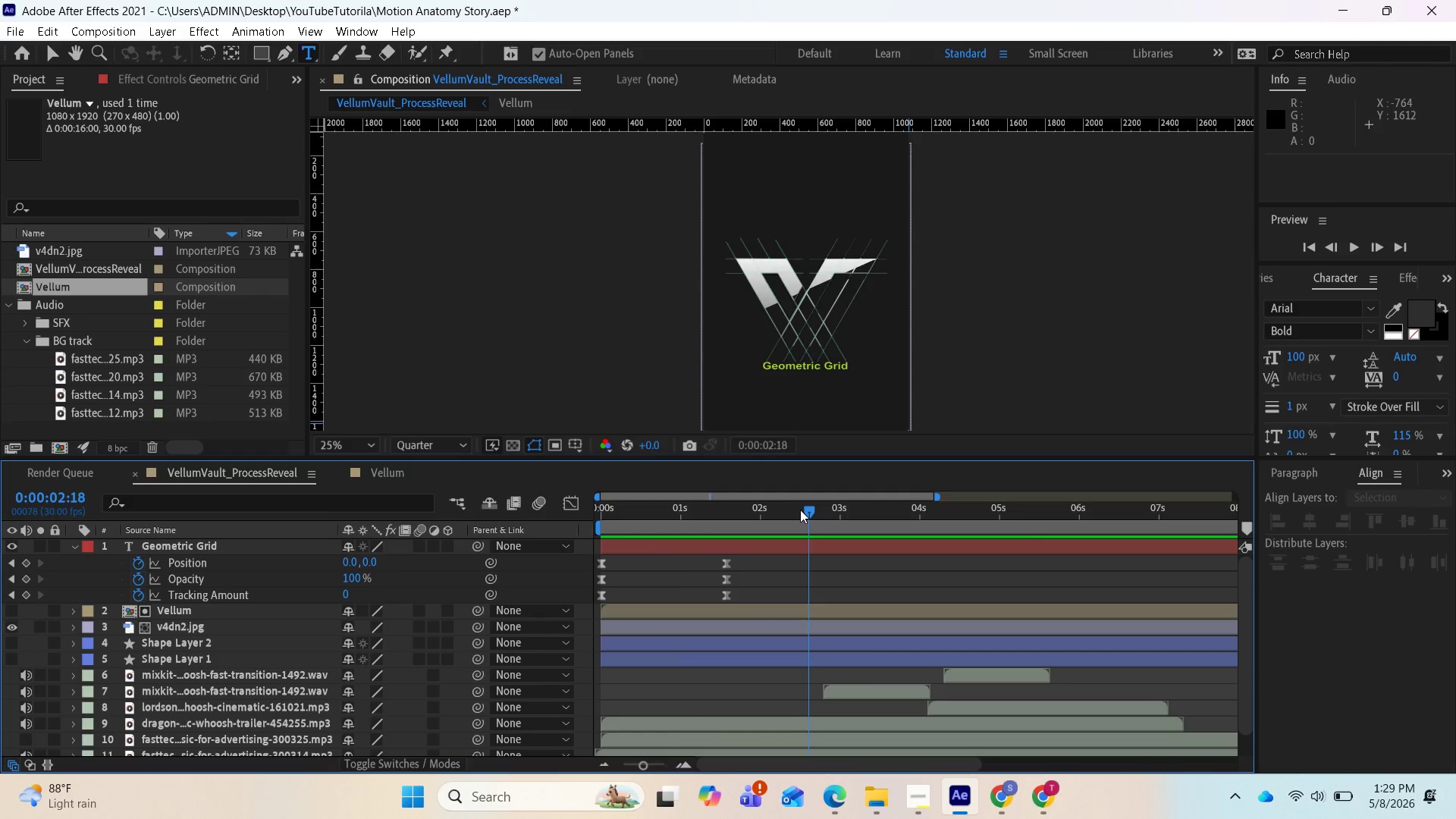 
left_click_drag(start_coordinate=[805, 508], to_coordinate=[602, 527])
 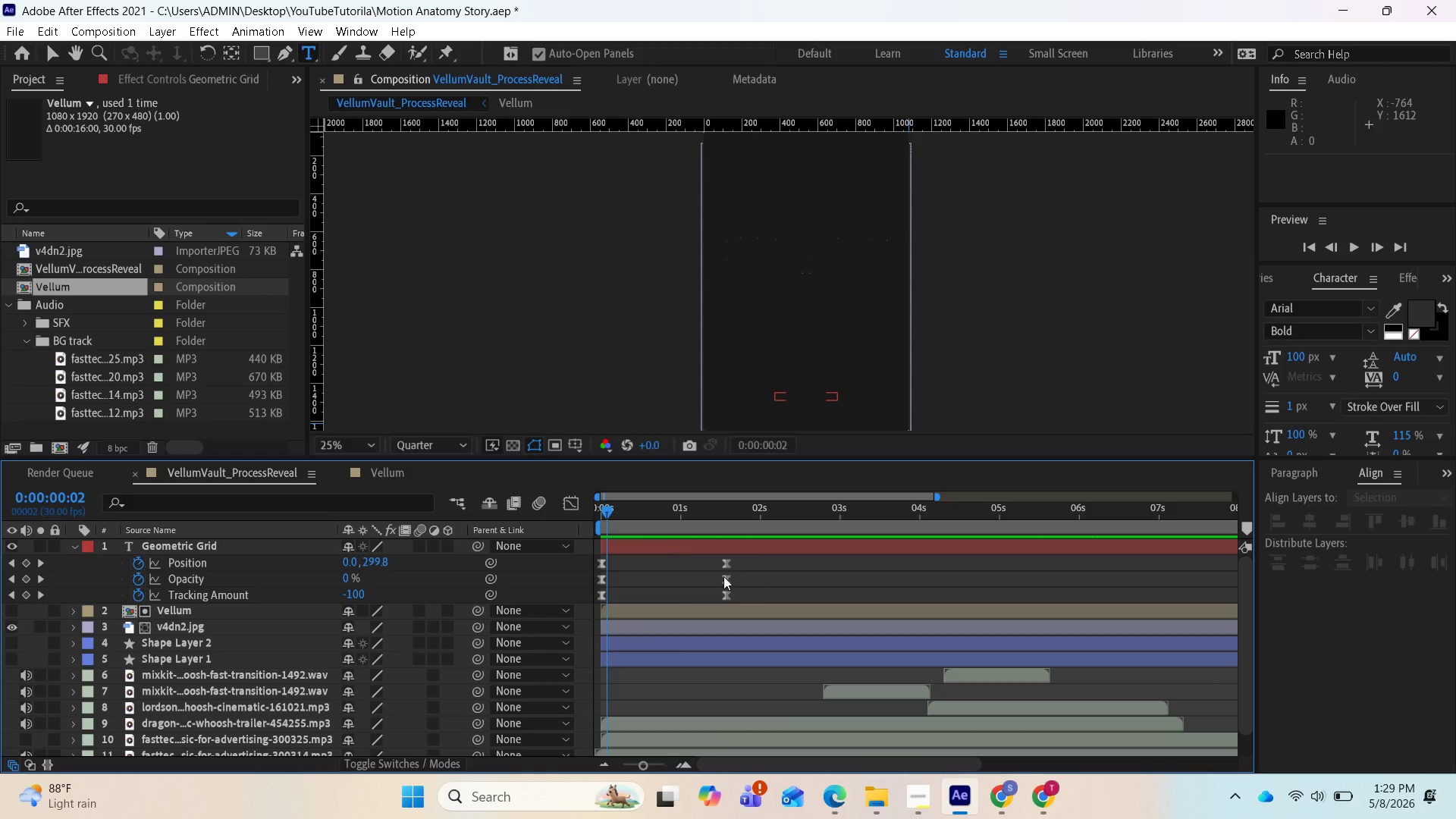 
key(Space)
 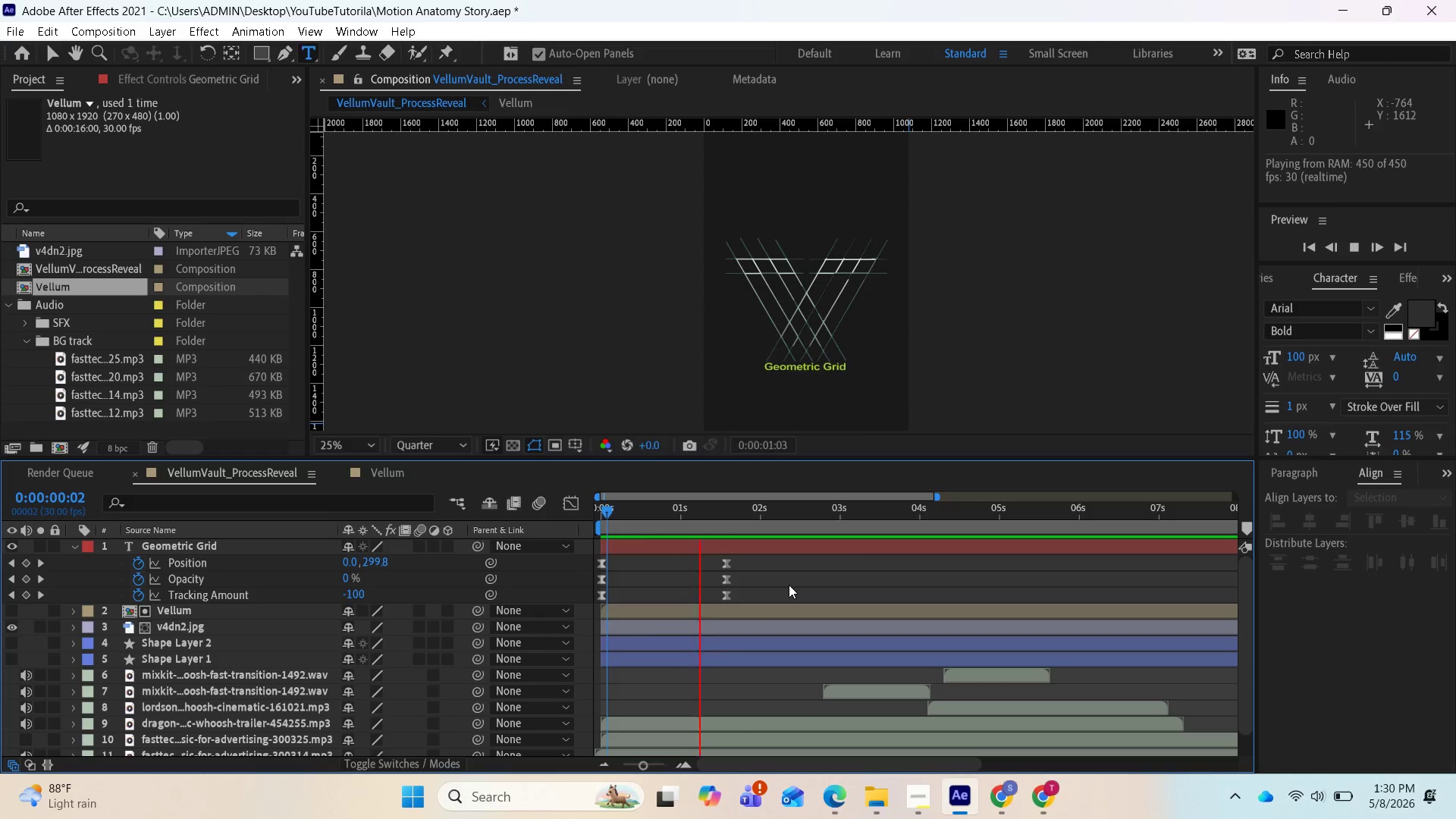 
key(Space)
 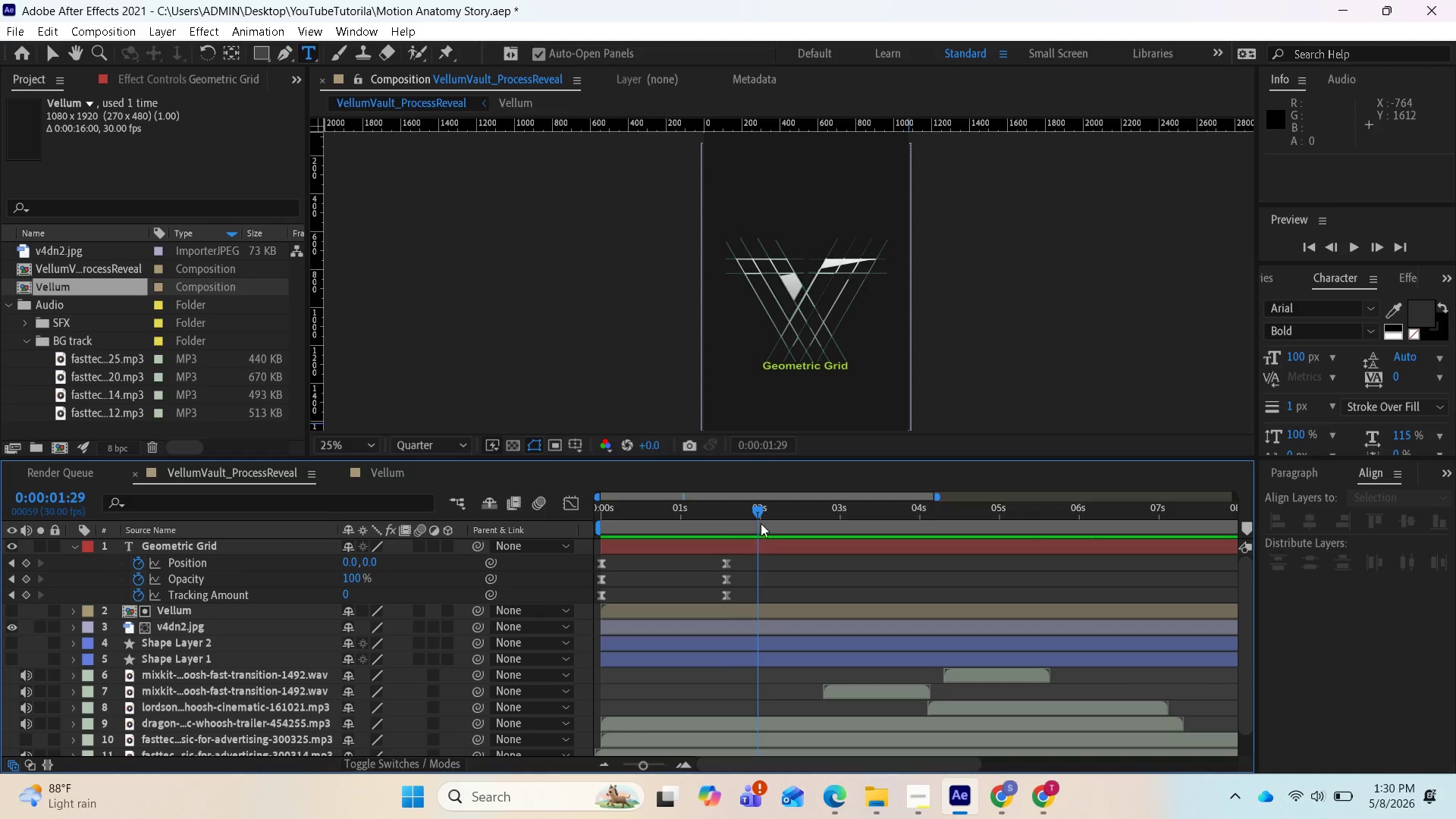 
left_click_drag(start_coordinate=[761, 512], to_coordinate=[606, 529])
 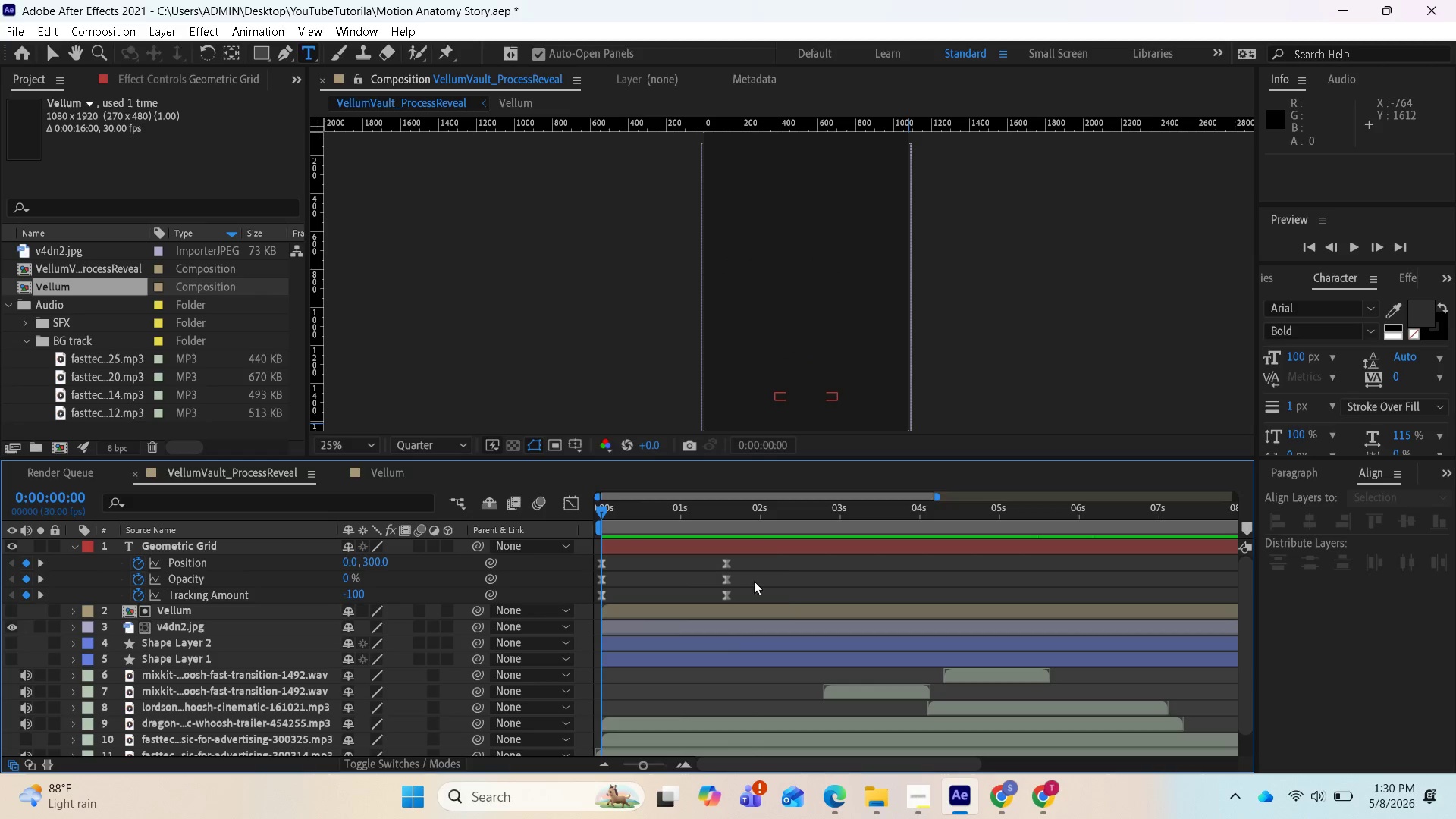 
key(Space)
 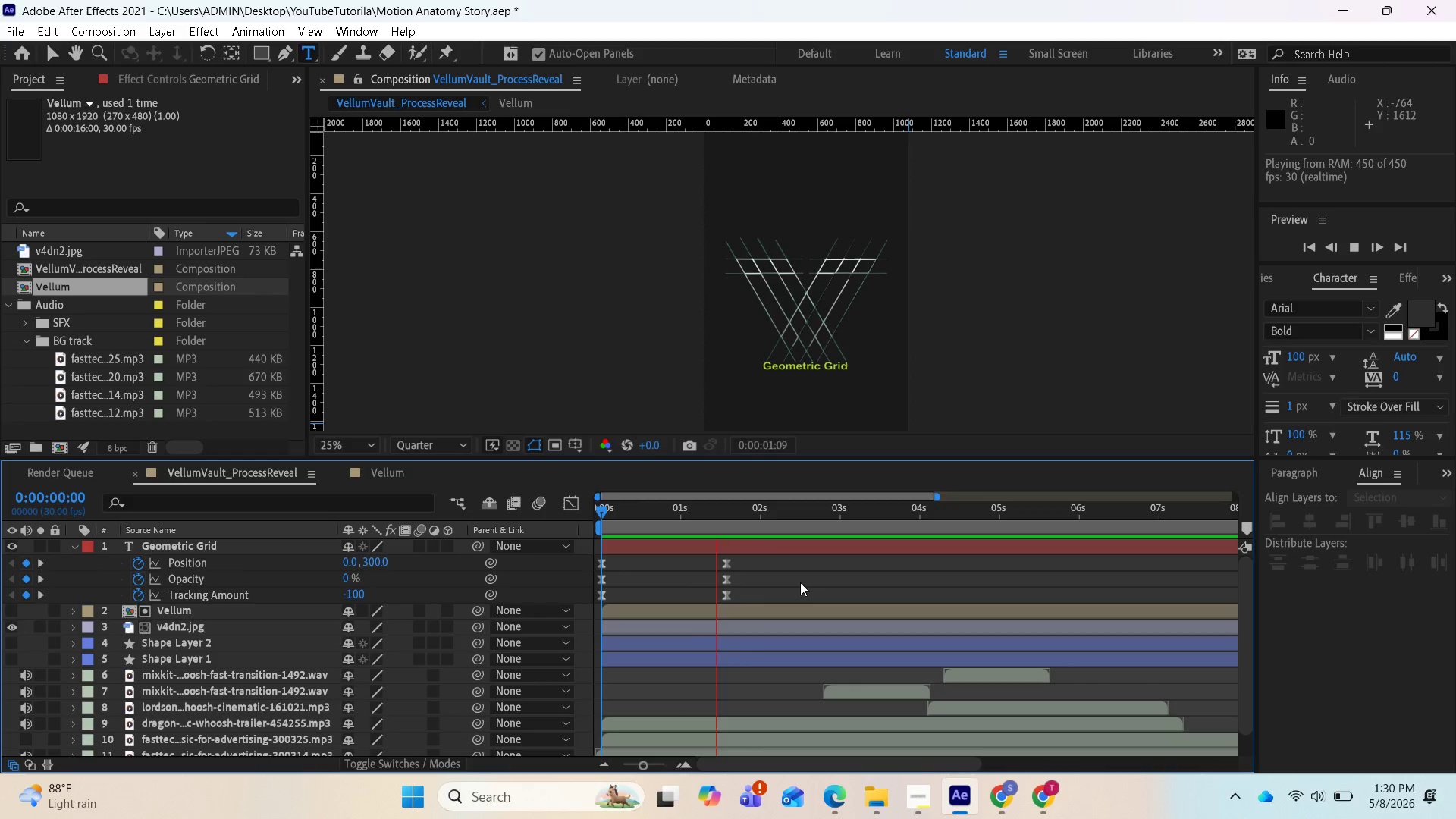 
key(Space)
 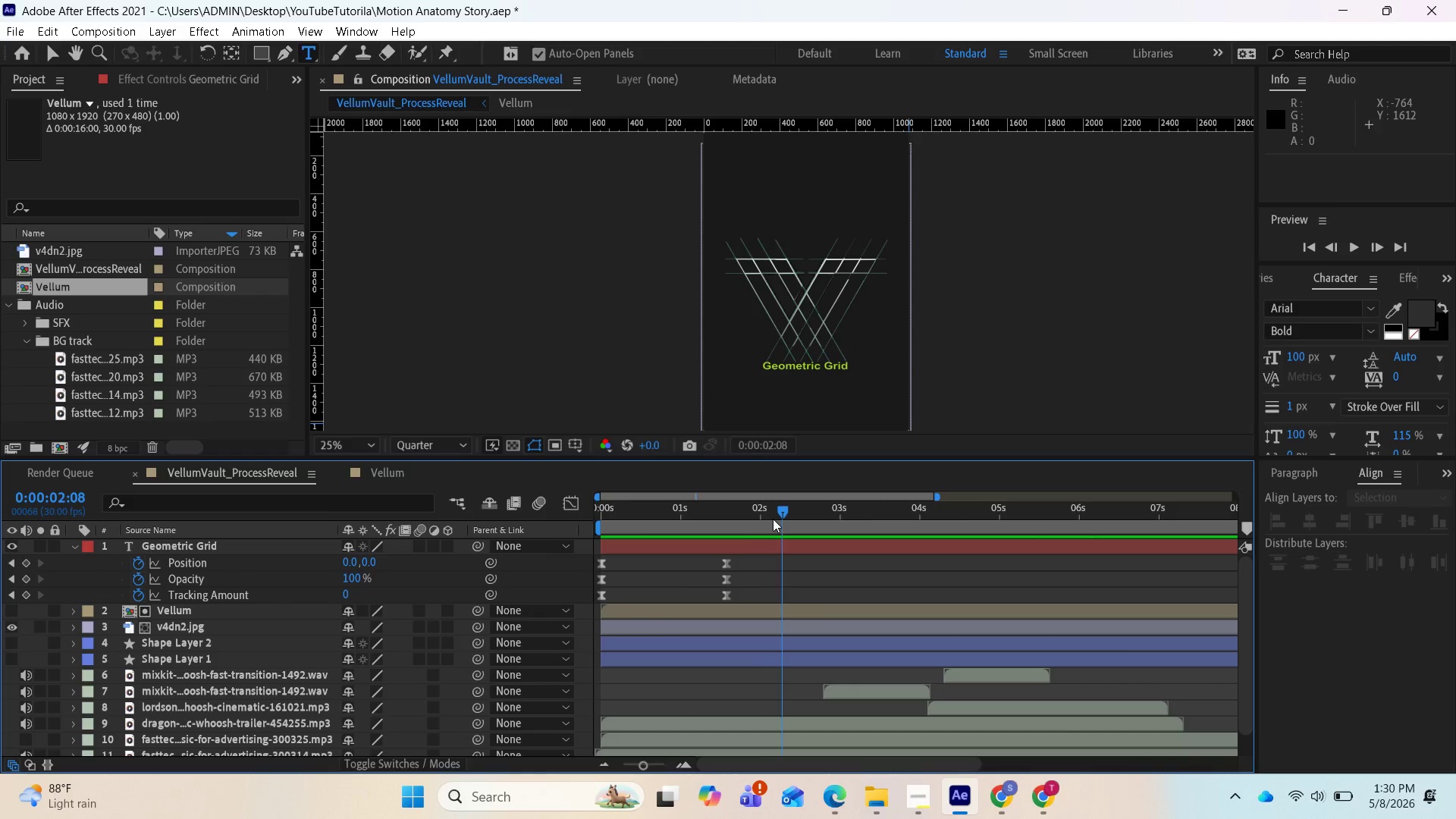 
left_click_drag(start_coordinate=[782, 514], to_coordinate=[592, 553])
 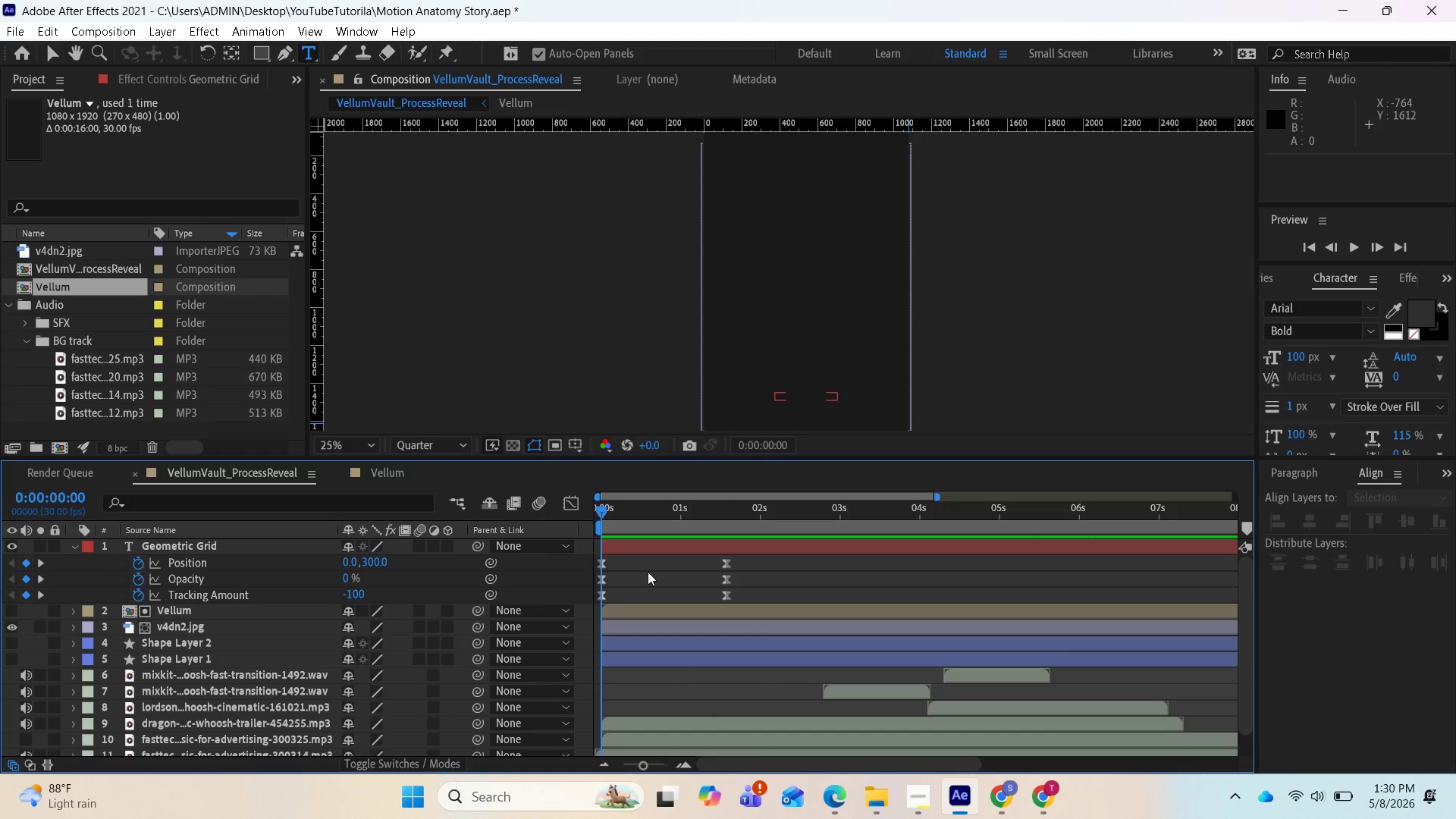 
key(Space)
 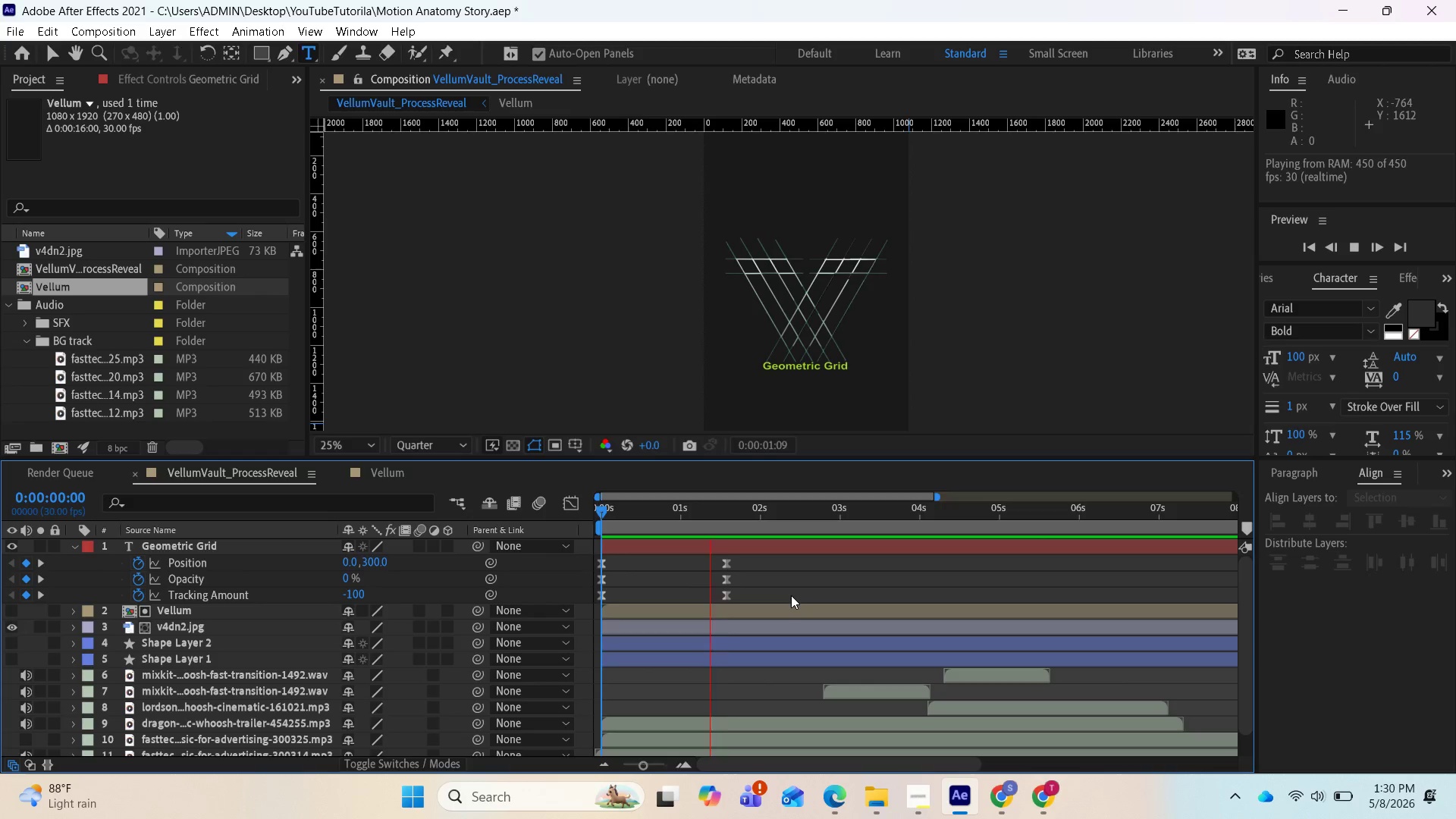 
key(Space)
 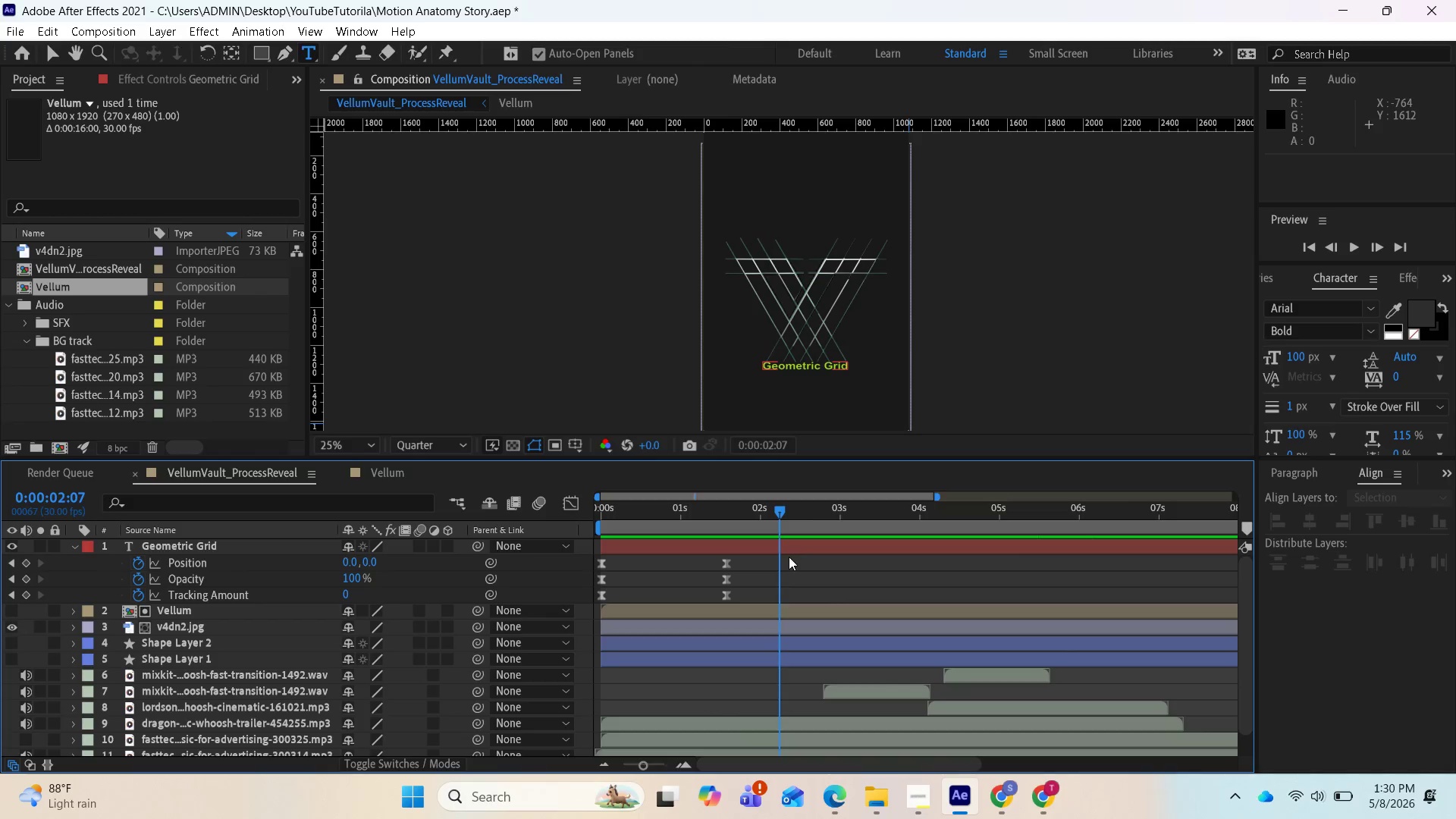 
scroll: coordinate [783, 563], scroll_direction: up, amount: 1.0
 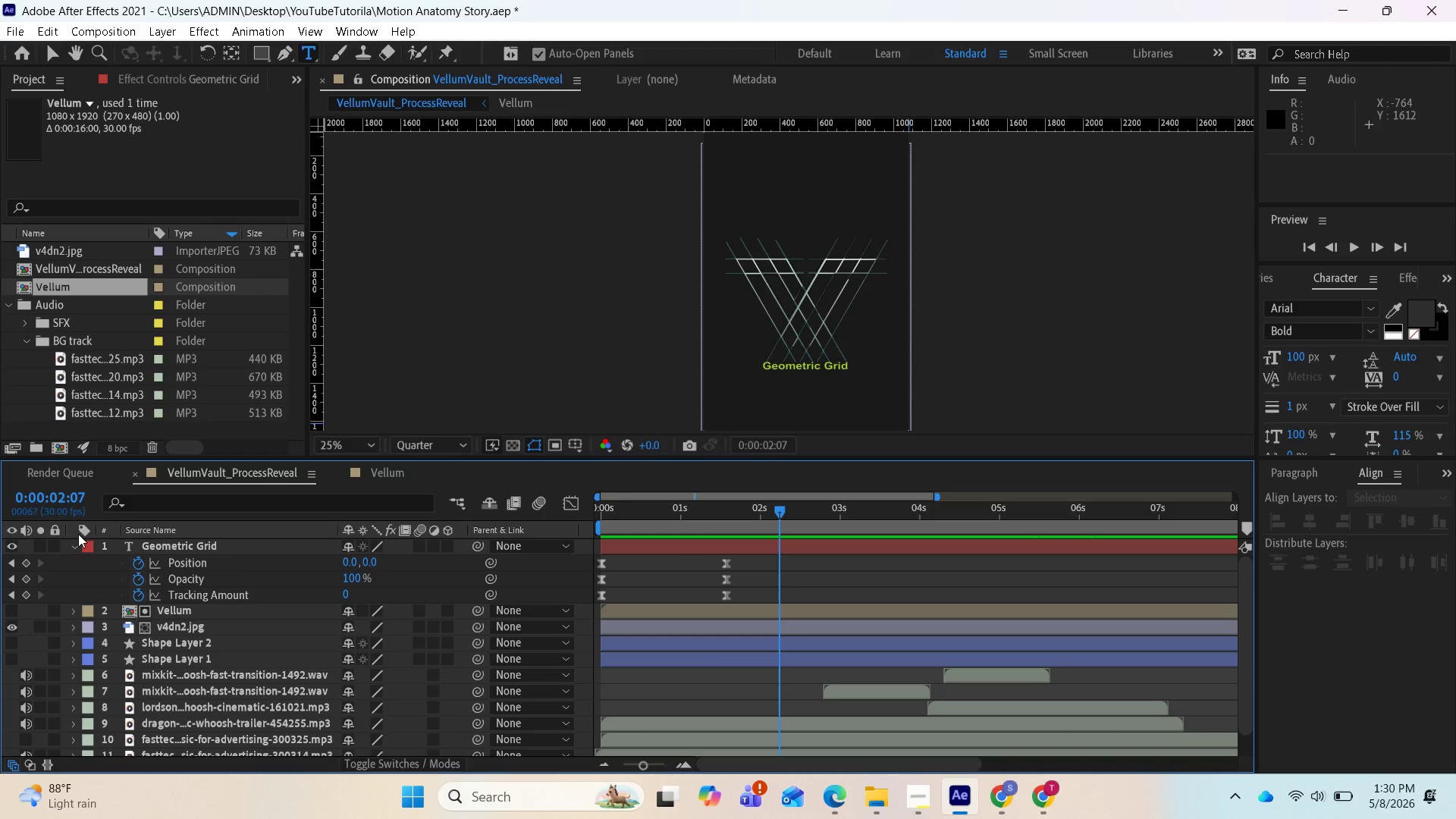 
left_click([71, 548])
 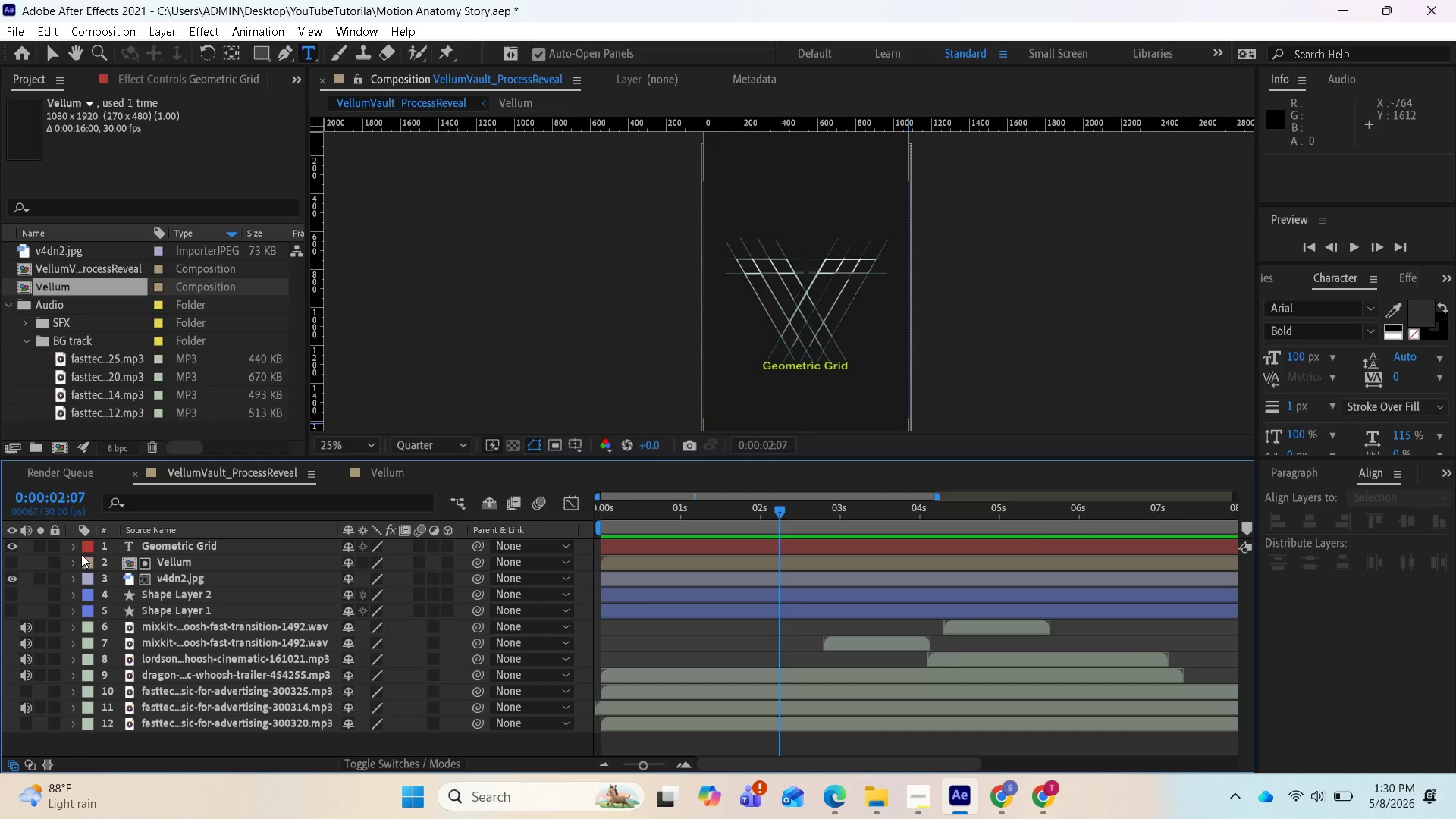 
left_click([74, 546])
 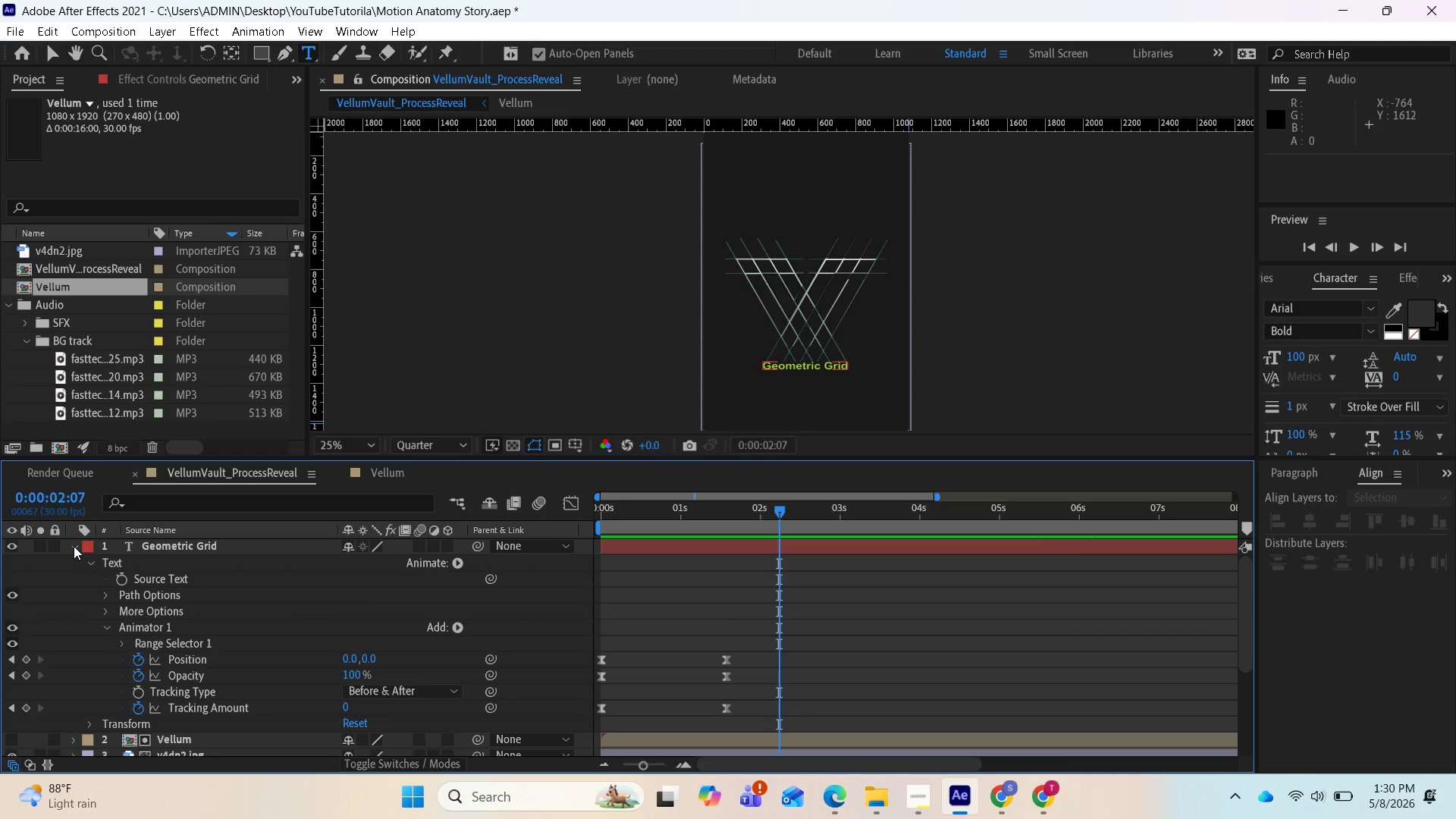 
left_click([74, 546])
 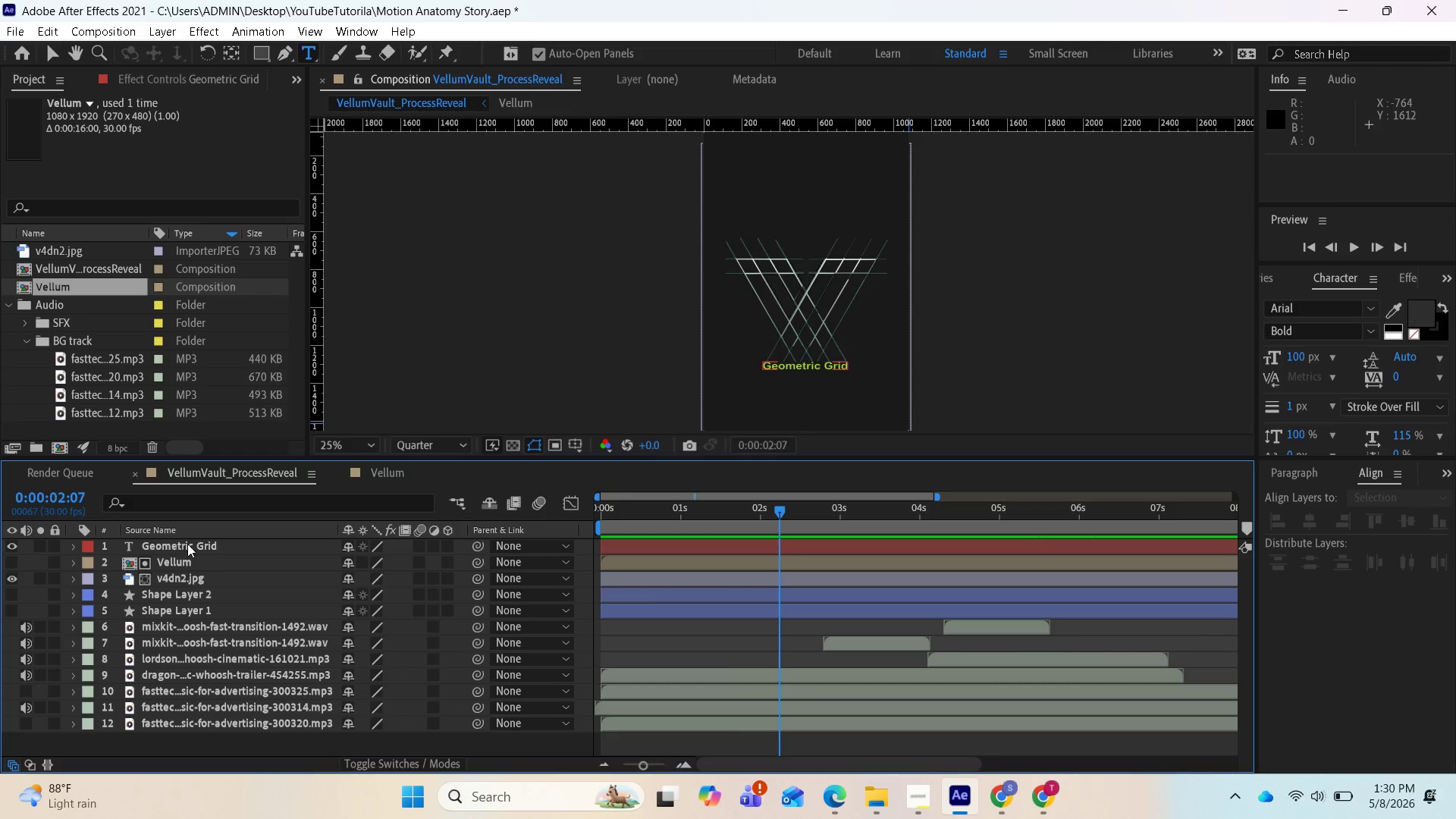 
left_click([192, 544])
 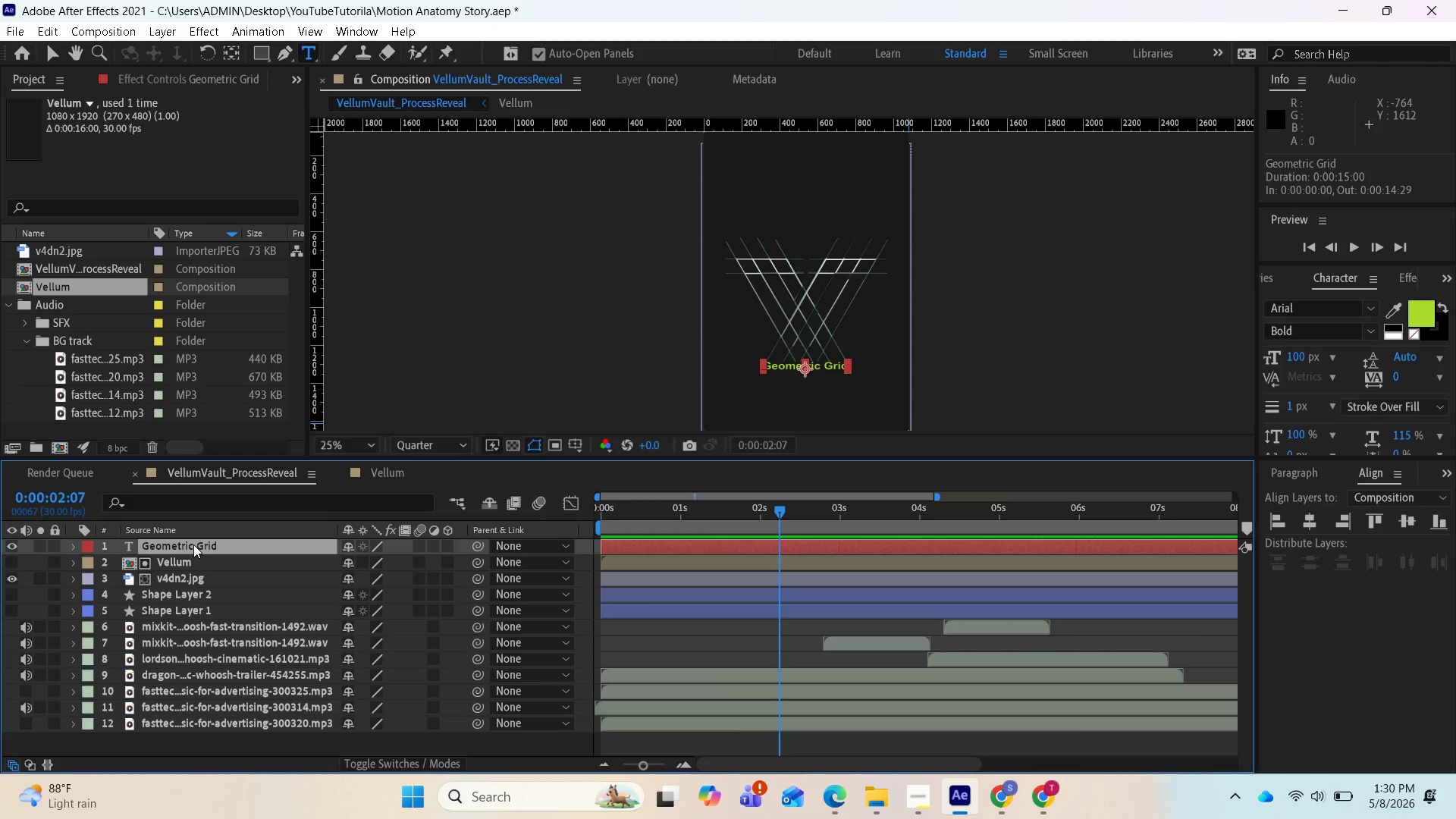 
key(U)
 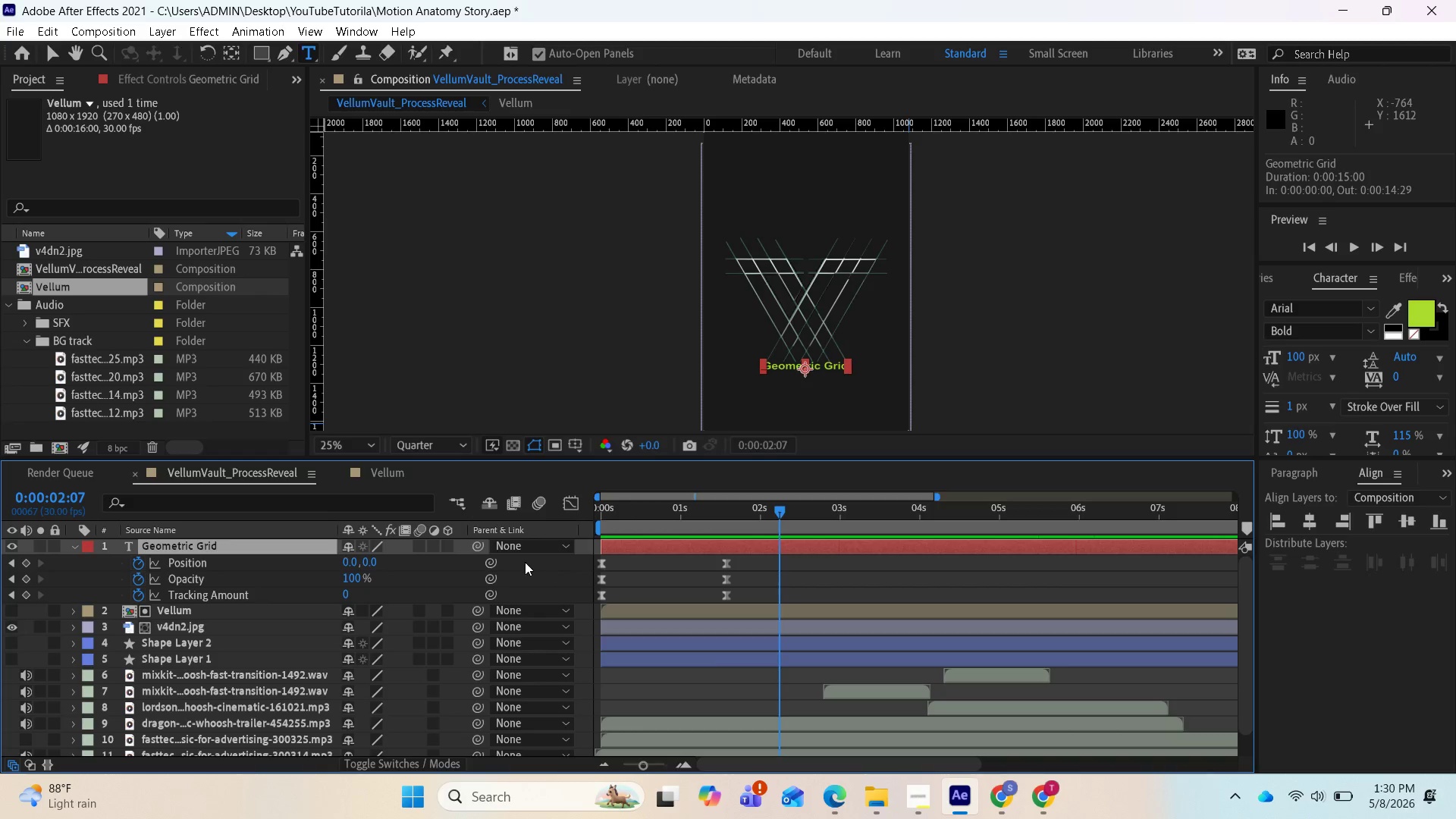 
wait(14.69)
 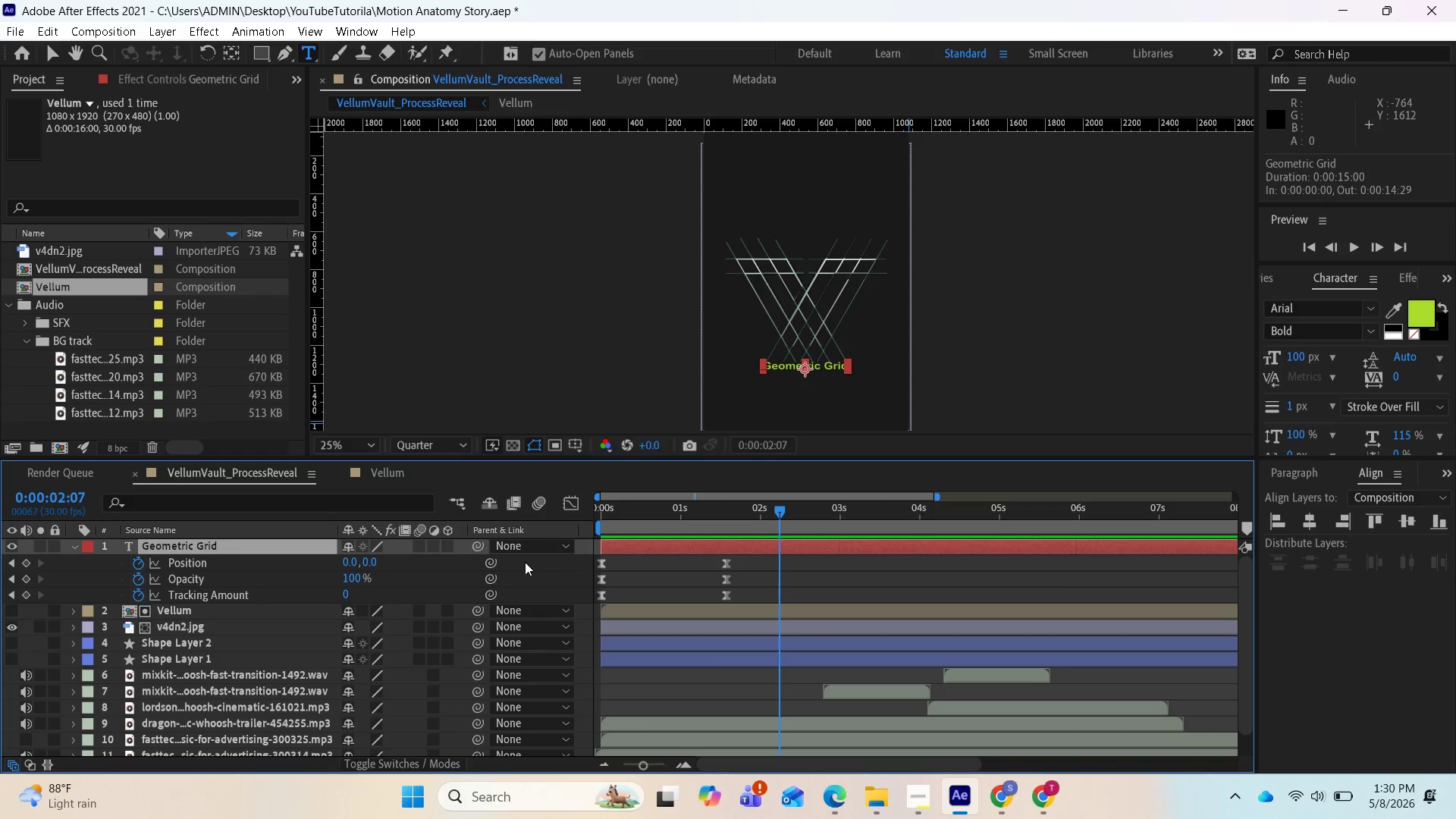 
key(Minus)
 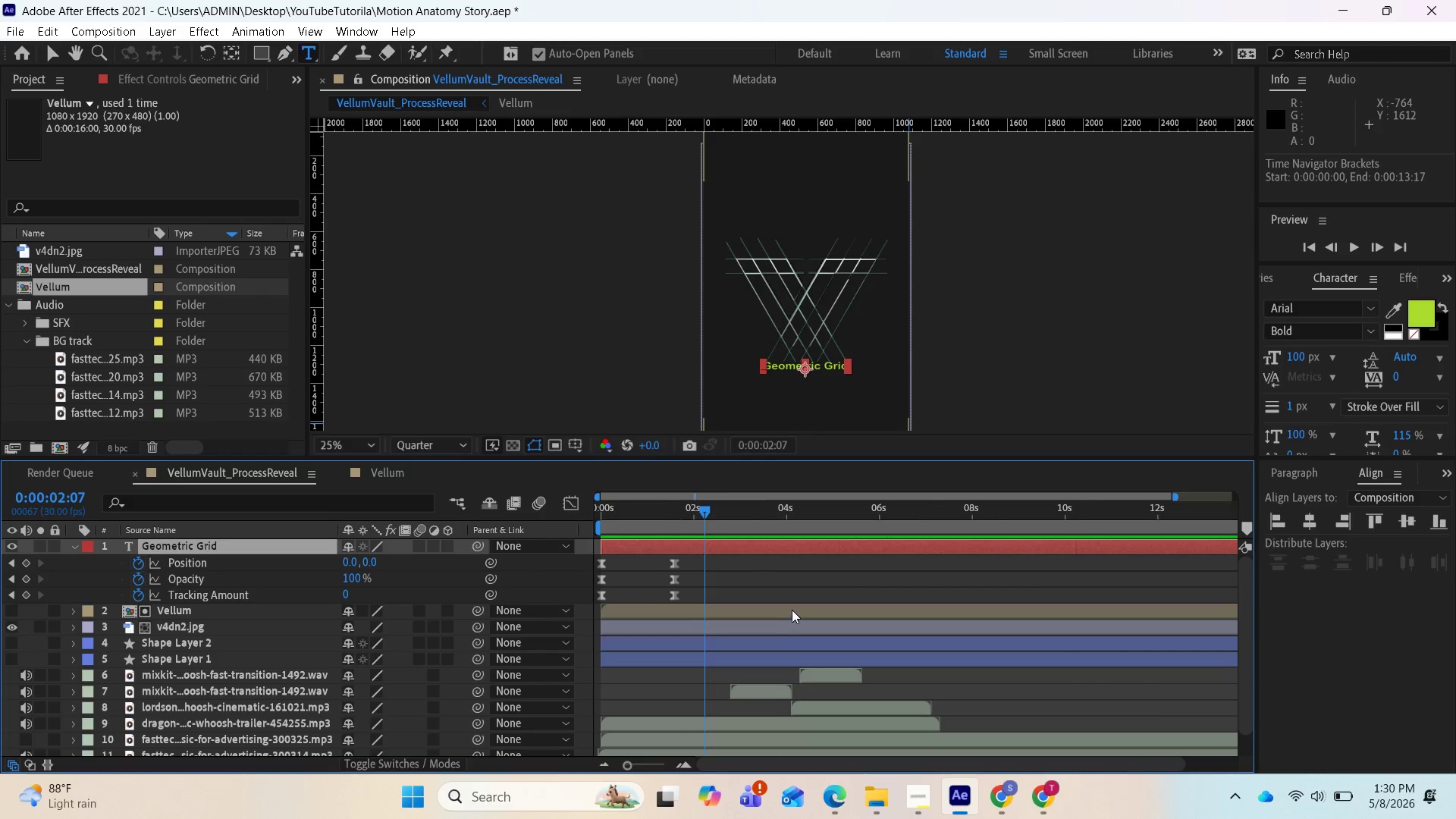 
key(Minus)
 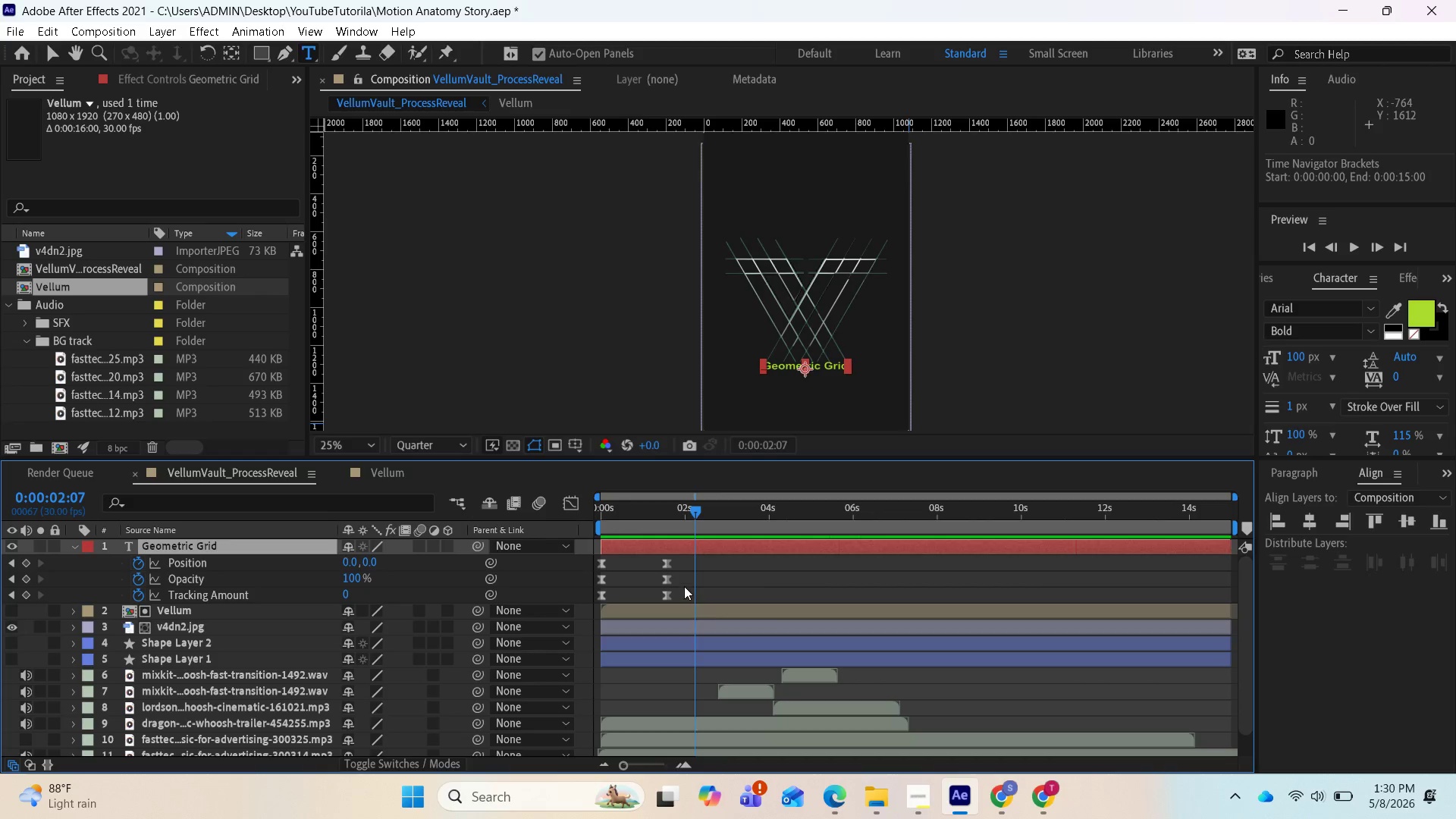 
wait(7.42)
 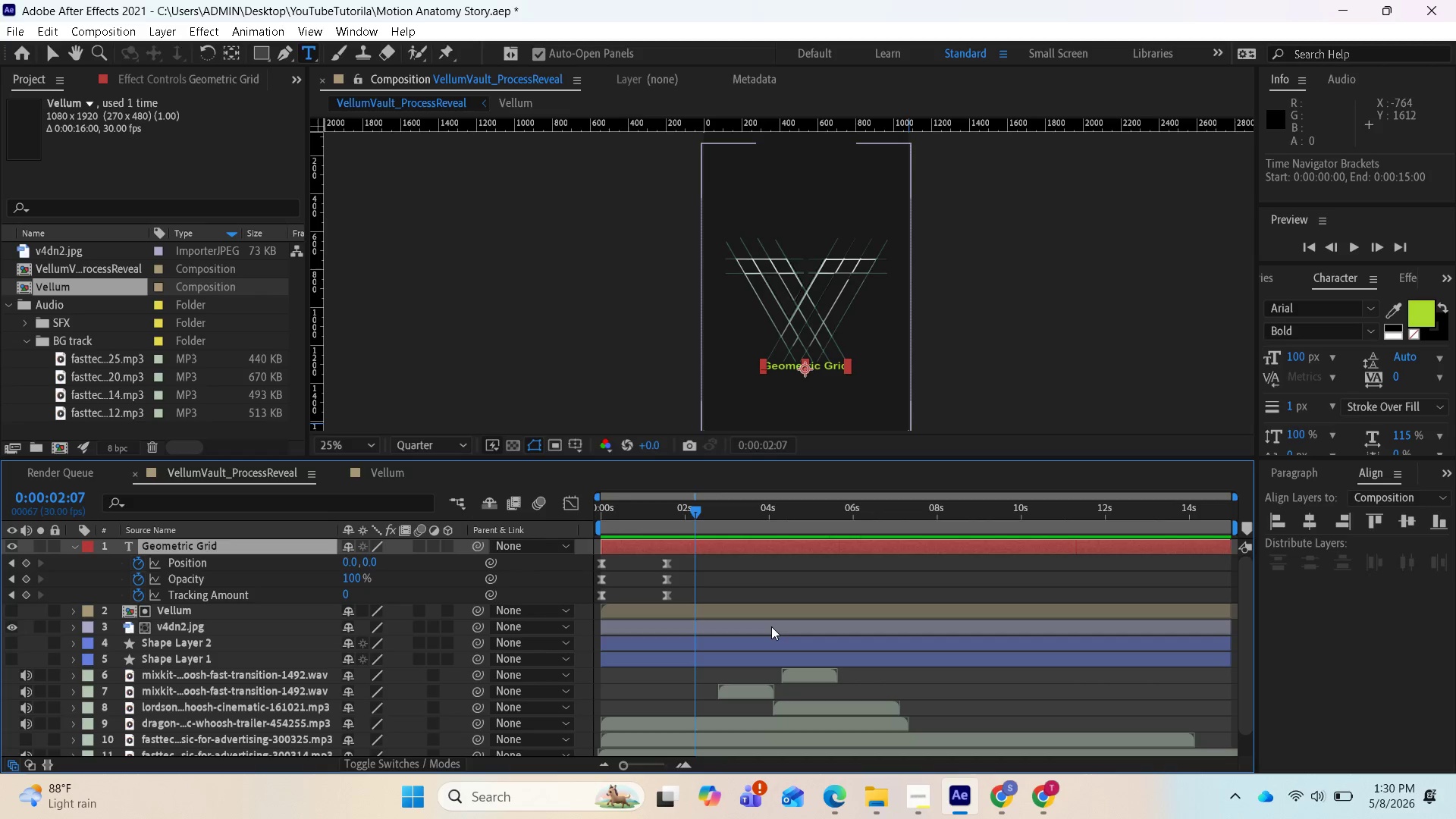 
left_click_drag(start_coordinate=[680, 593], to_coordinate=[650, 554])
 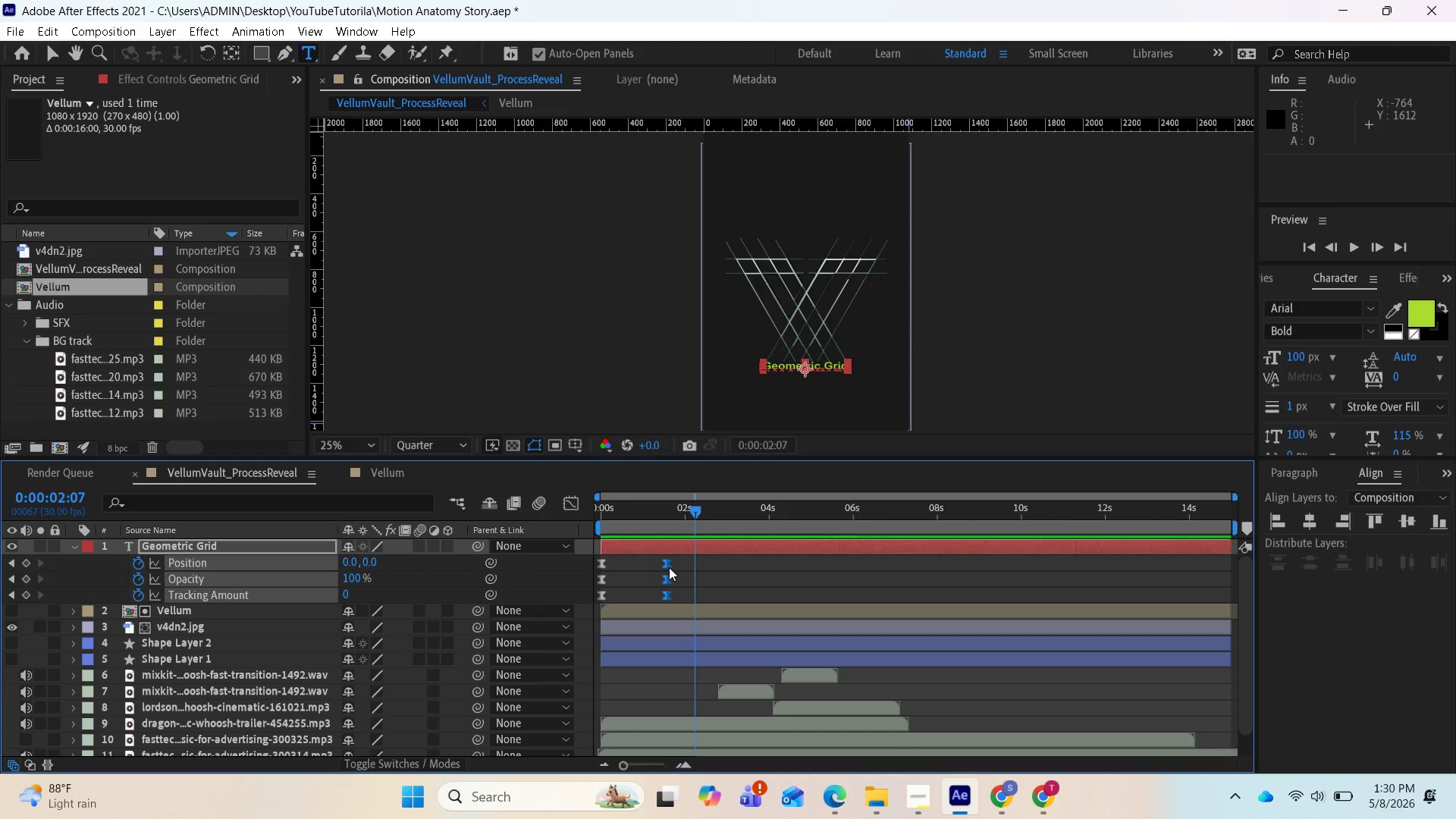 
left_click_drag(start_coordinate=[669, 566], to_coordinate=[698, 567])
 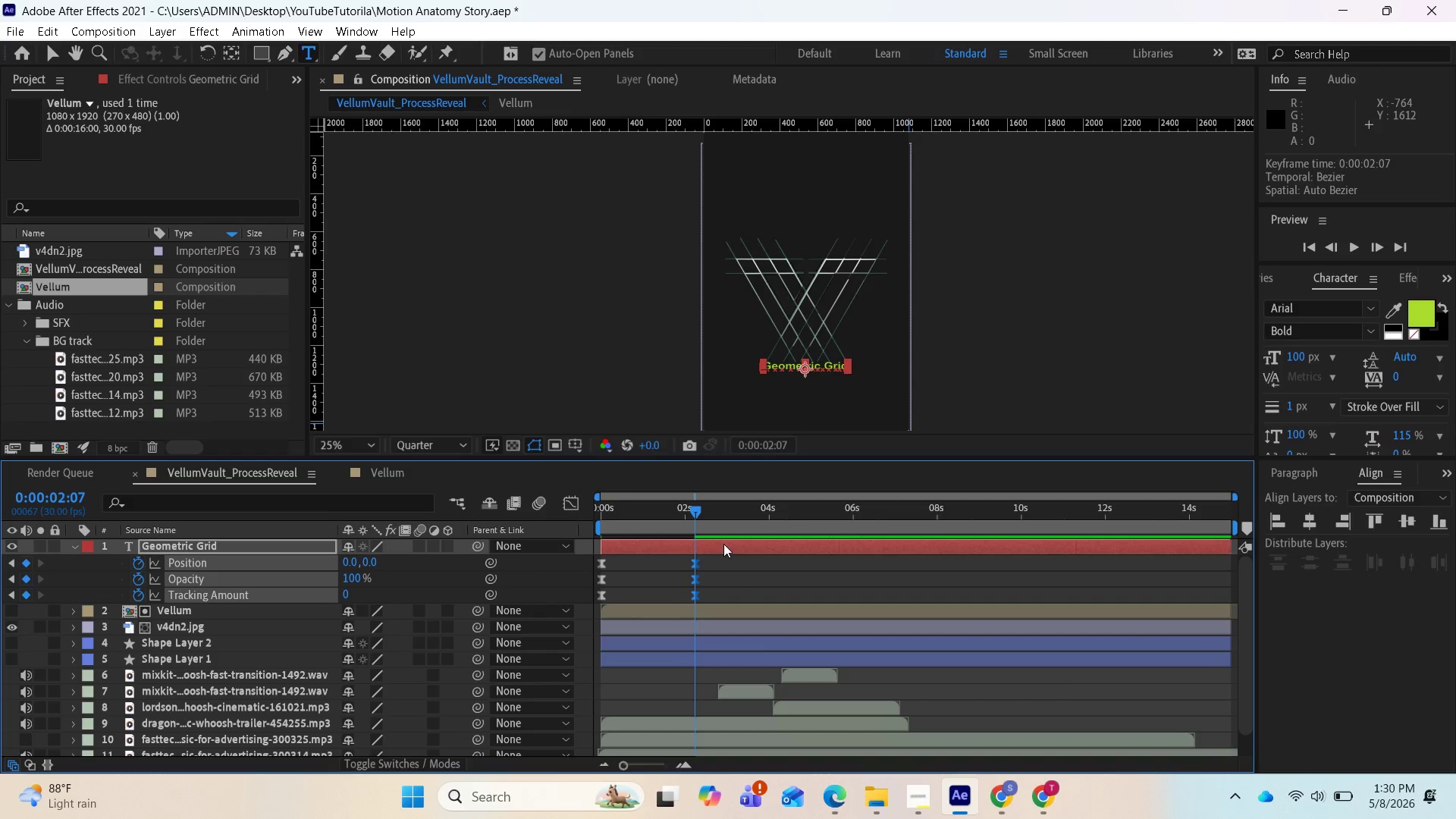 
left_click_drag(start_coordinate=[698, 513], to_coordinate=[705, 514])
 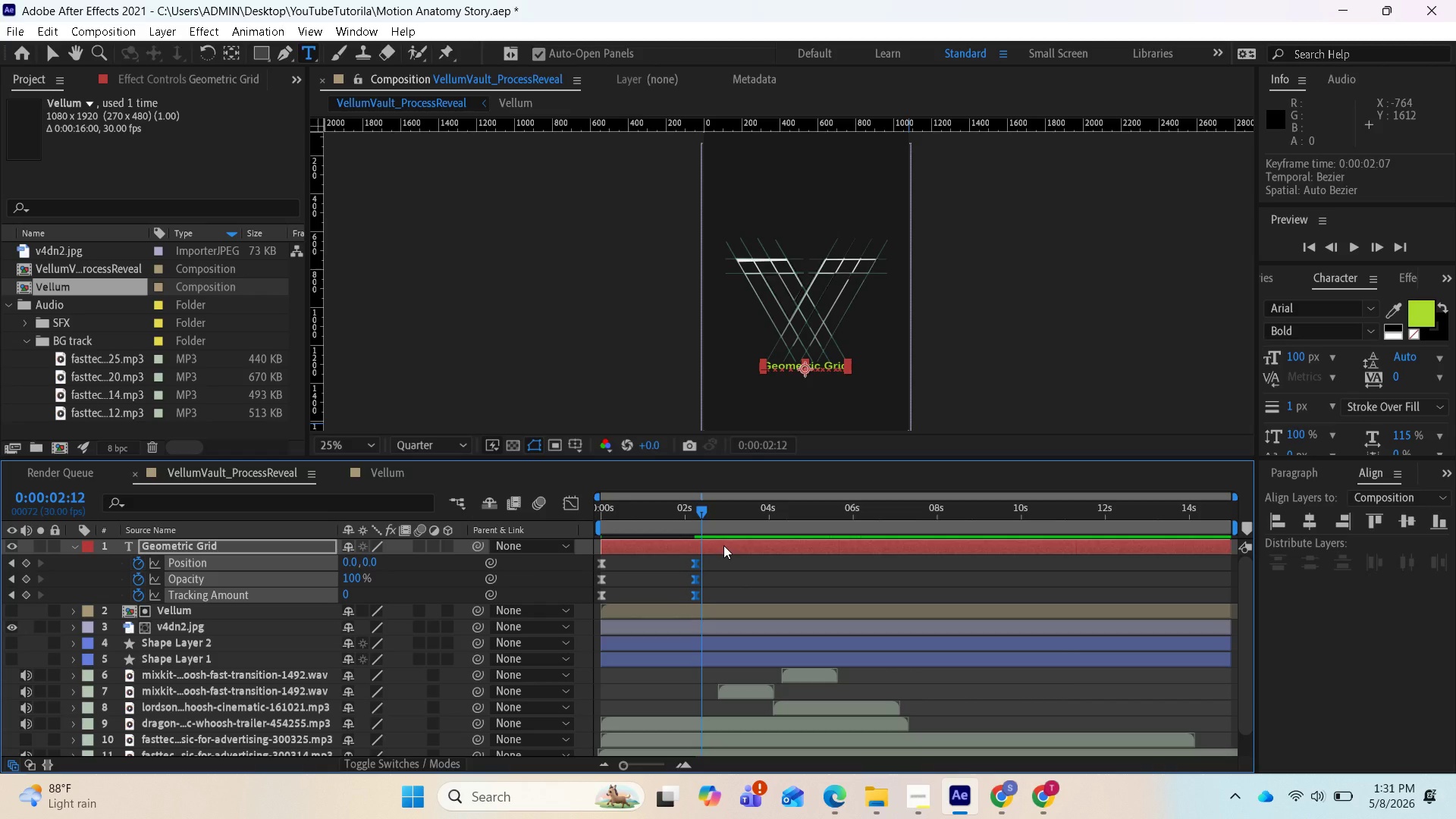 
left_click([723, 545])
 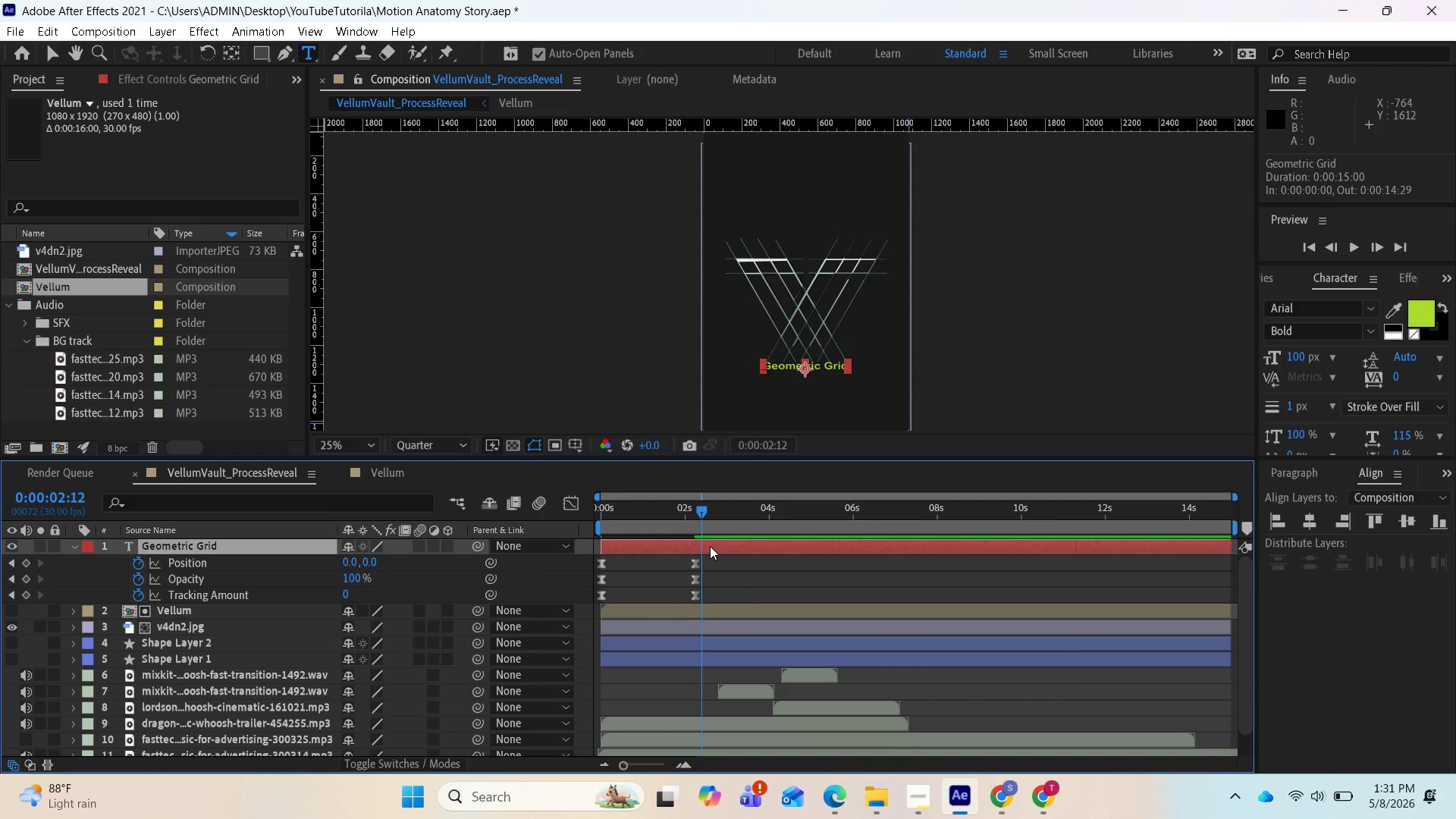 
hold_key(key=AltLeft, duration=2.11)
 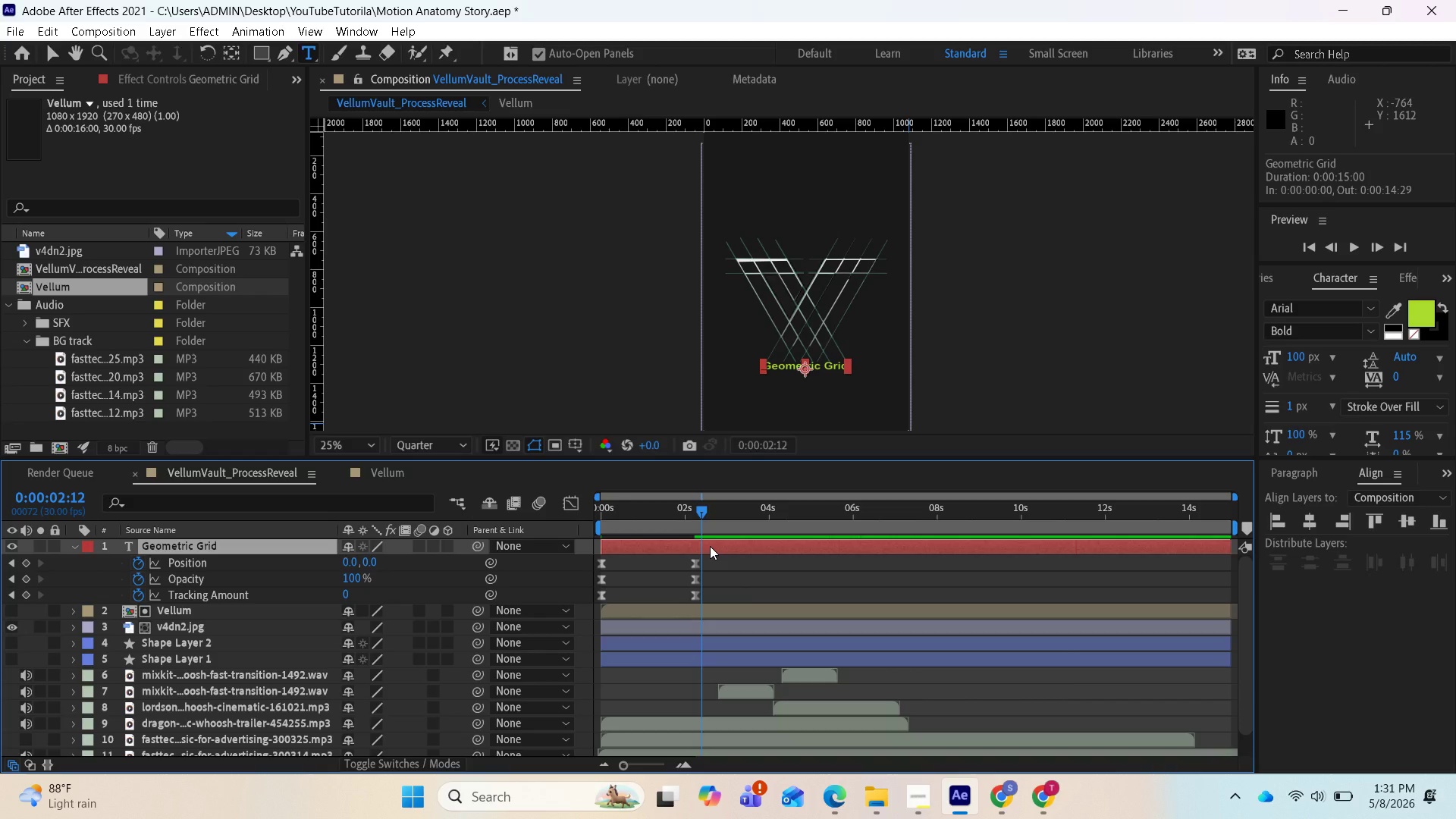 
key(Alt+BracketRight)
 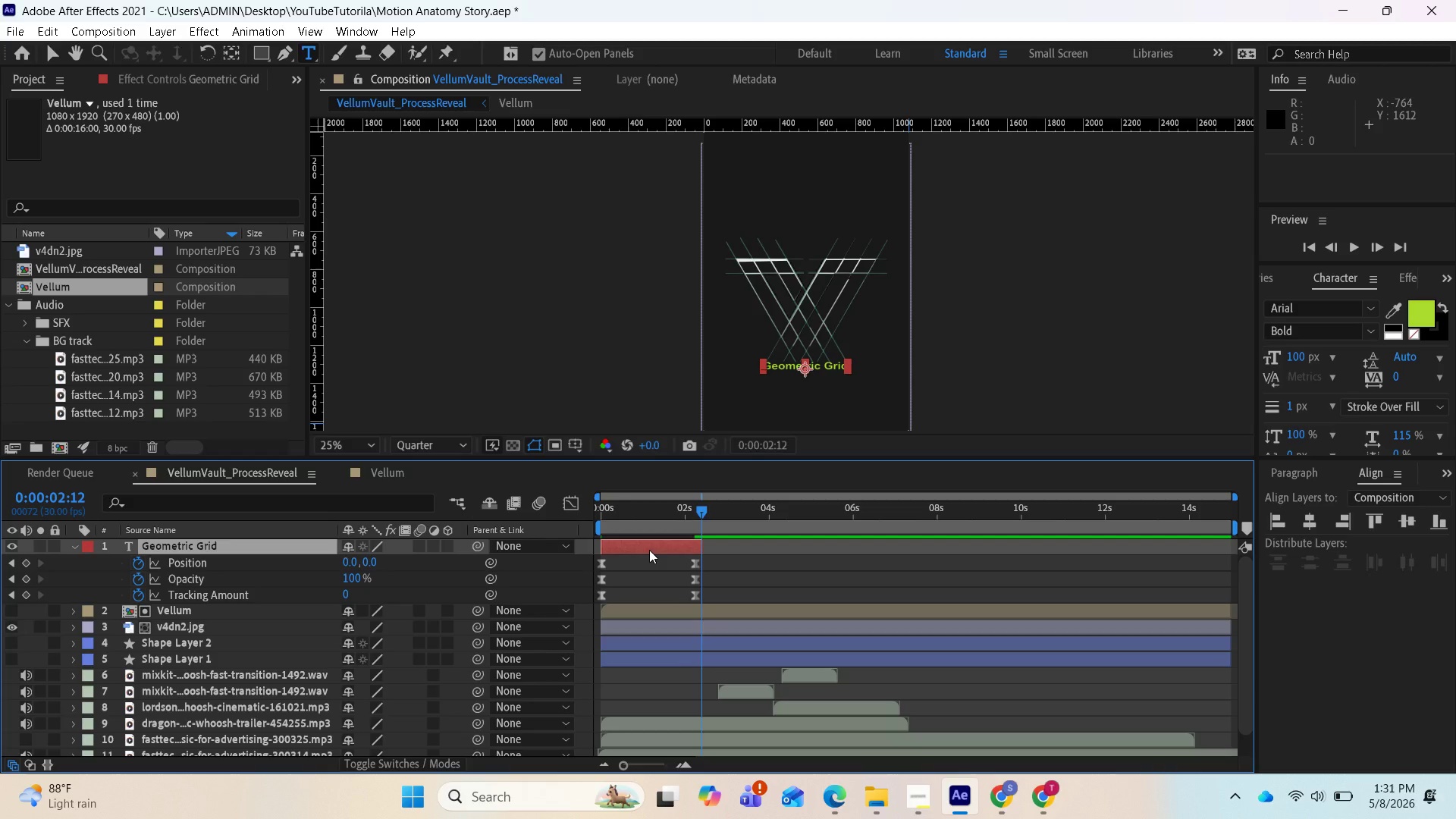 
wait(8.08)
 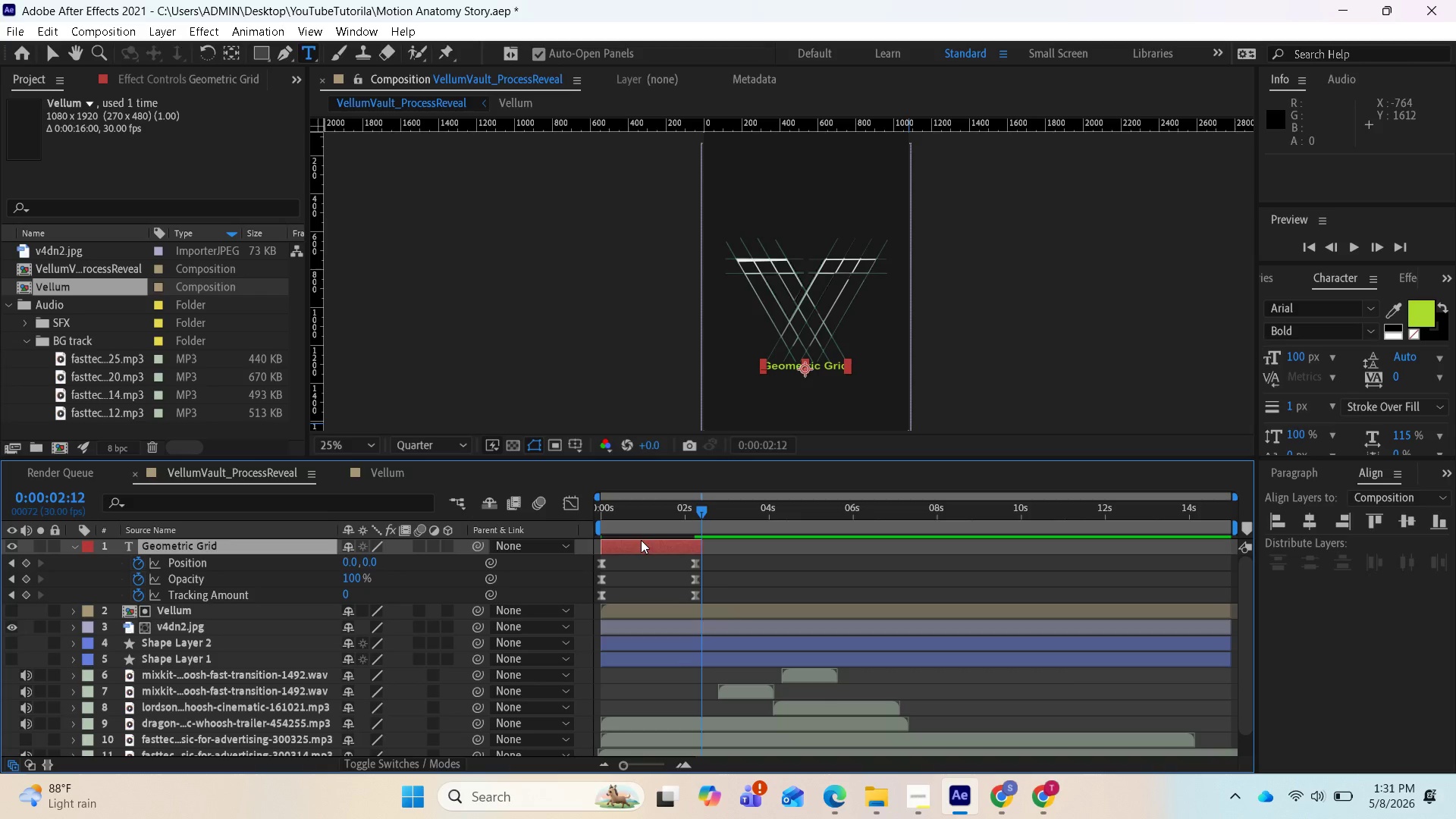 
key(Control+Z)
 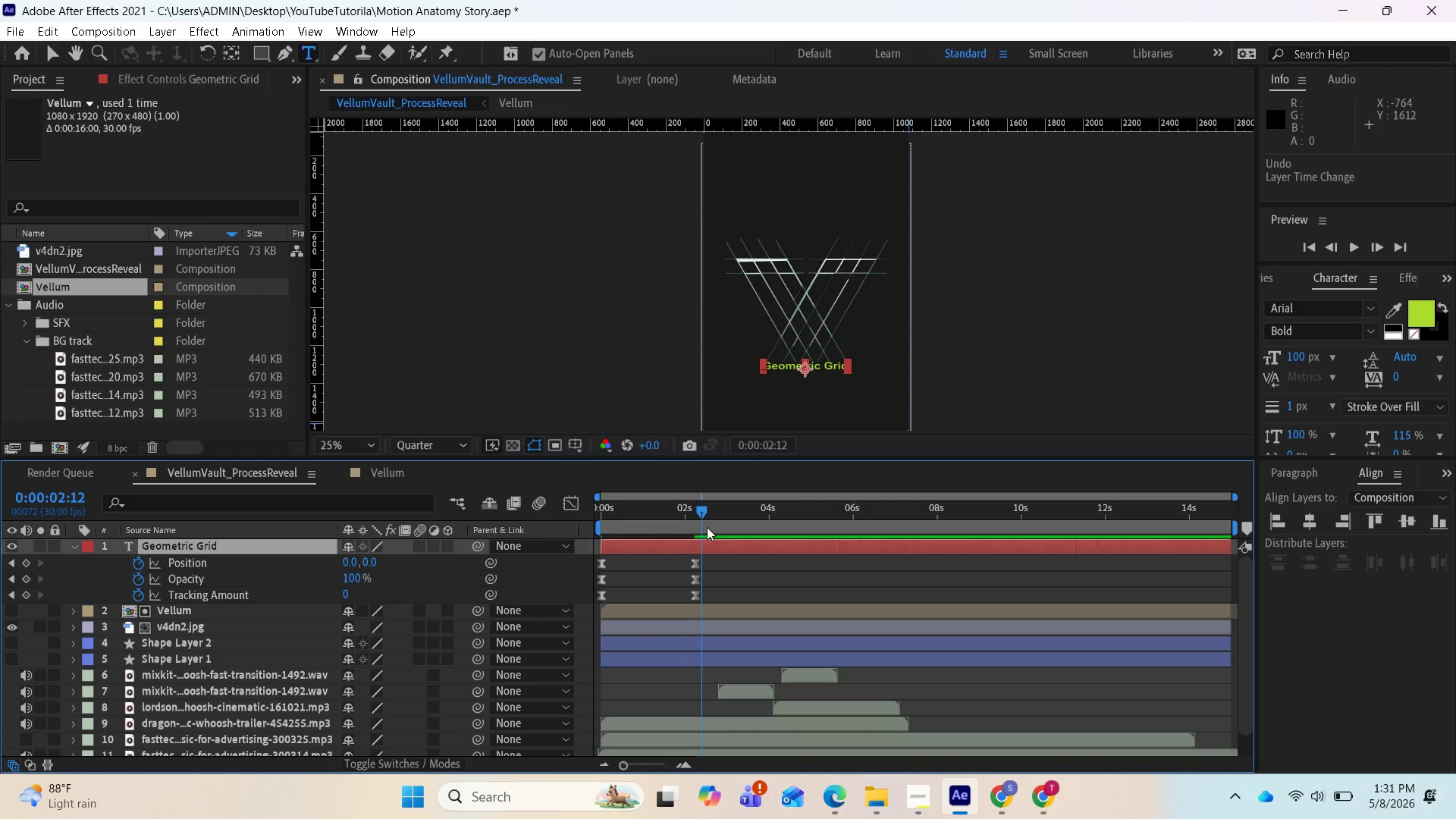 
left_click_drag(start_coordinate=[701, 511], to_coordinate=[704, 507])
 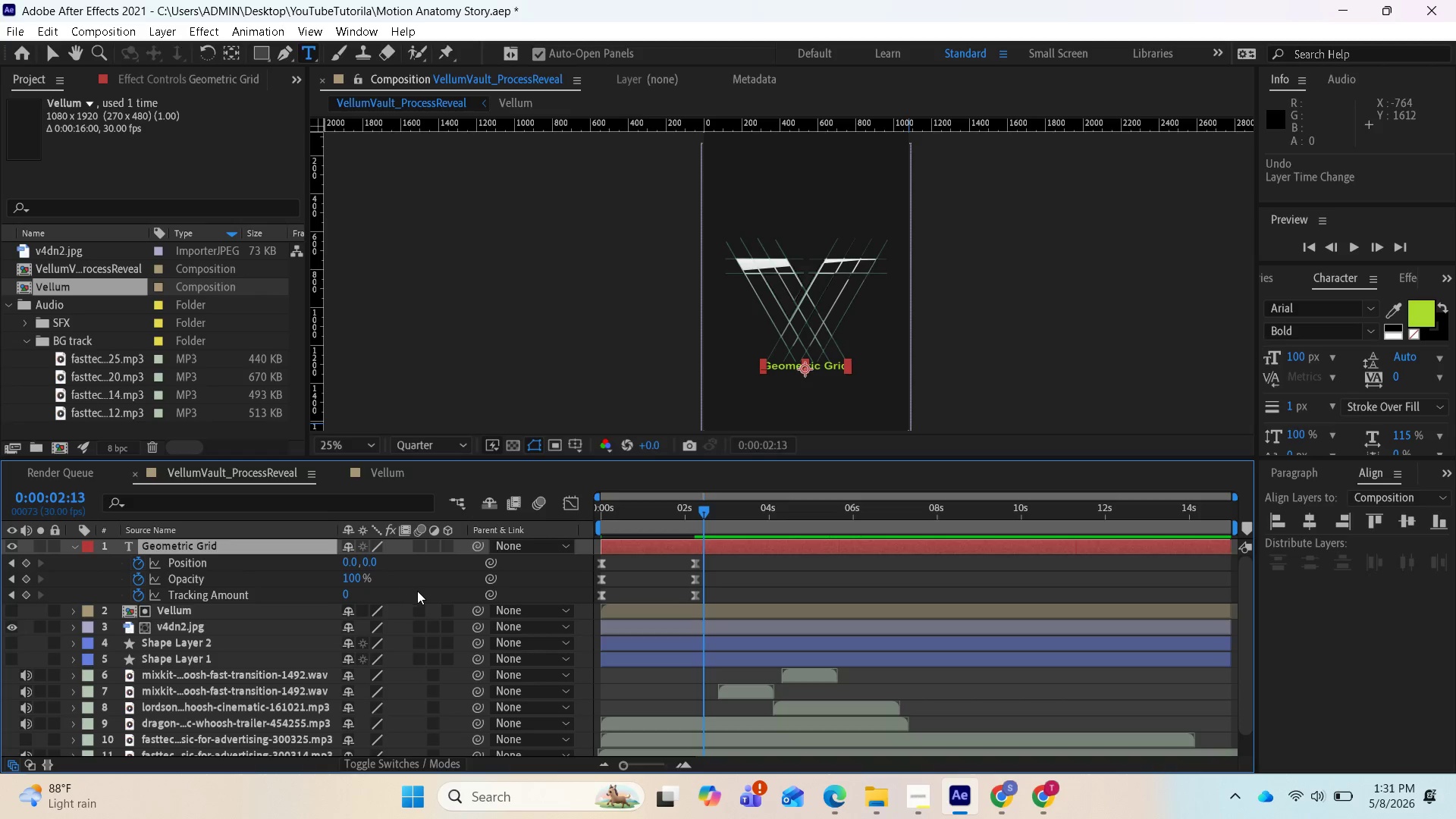 
wait(7.62)
 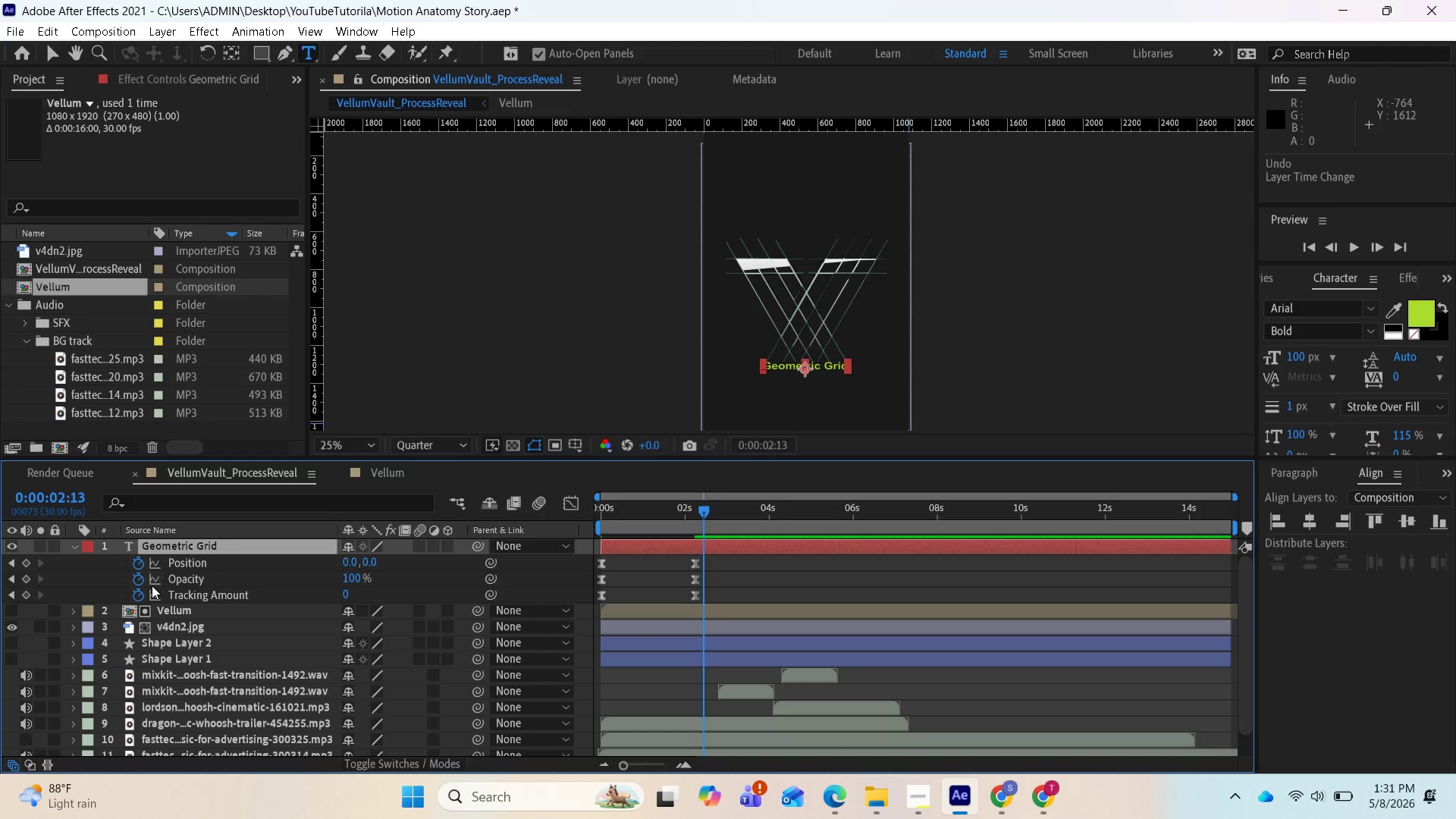 
left_click_drag(start_coordinate=[349, 576], to_coordinate=[246, 576])
 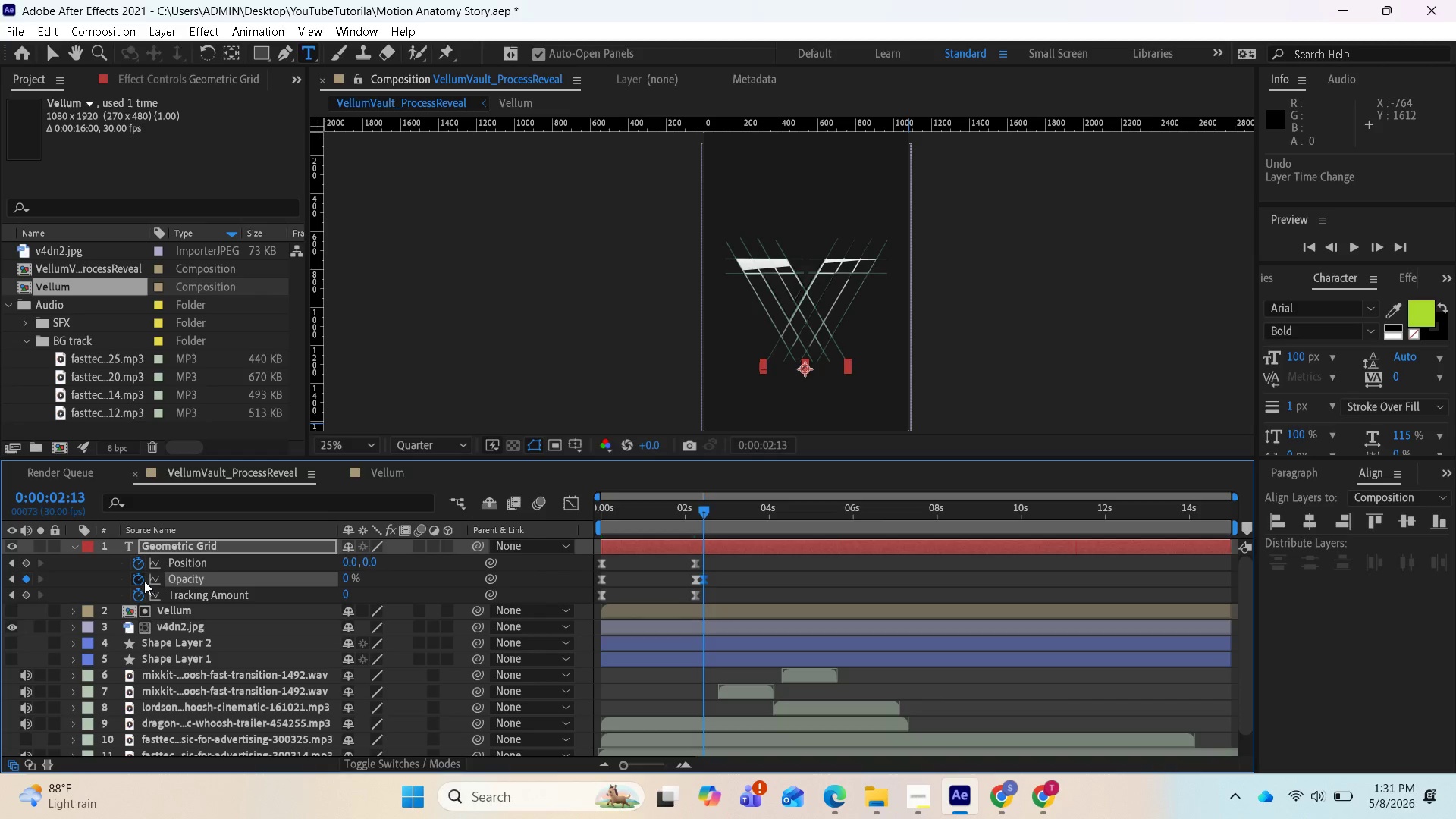 
left_click([137, 579])
 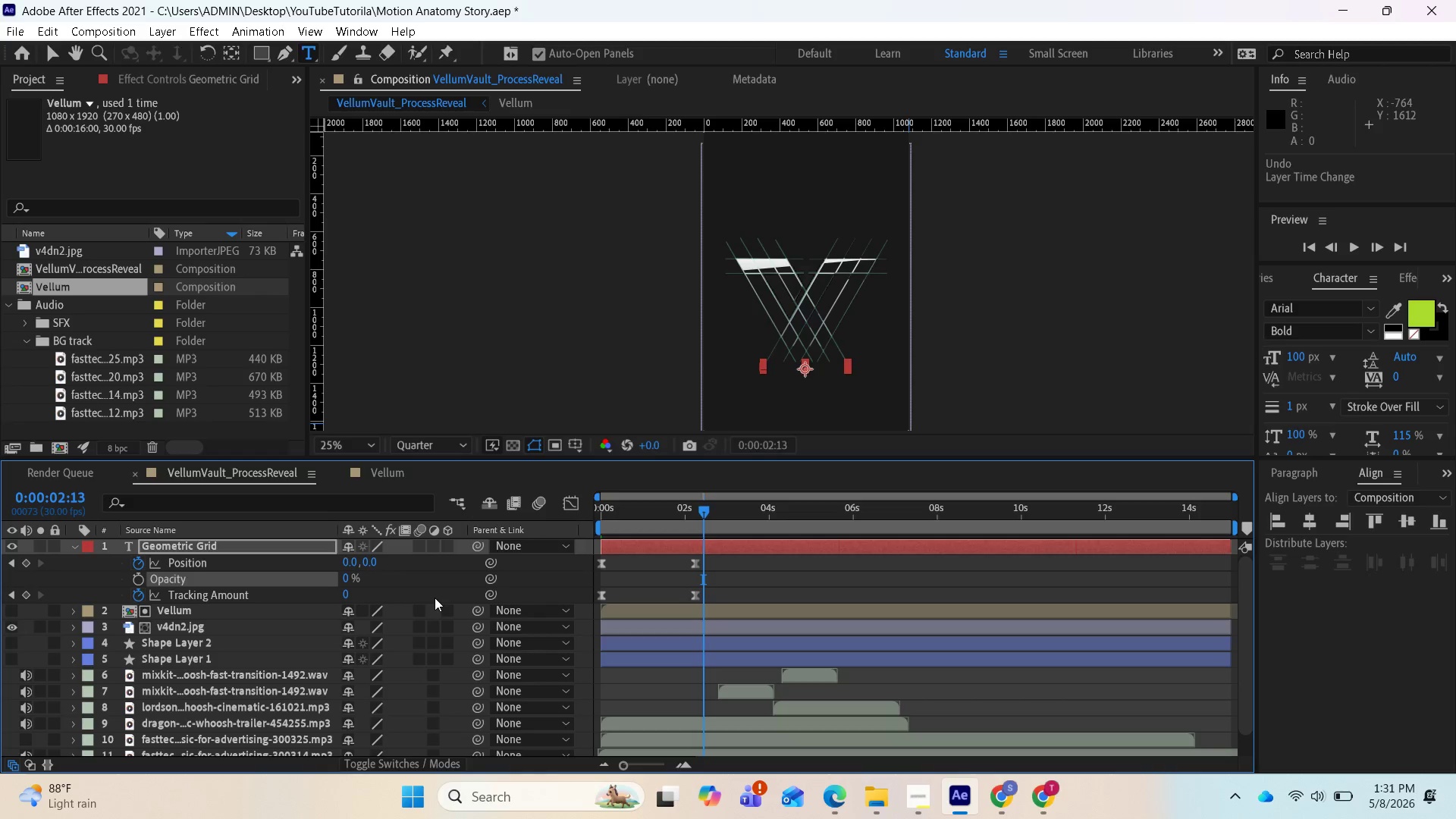 
key(Control+Z)
 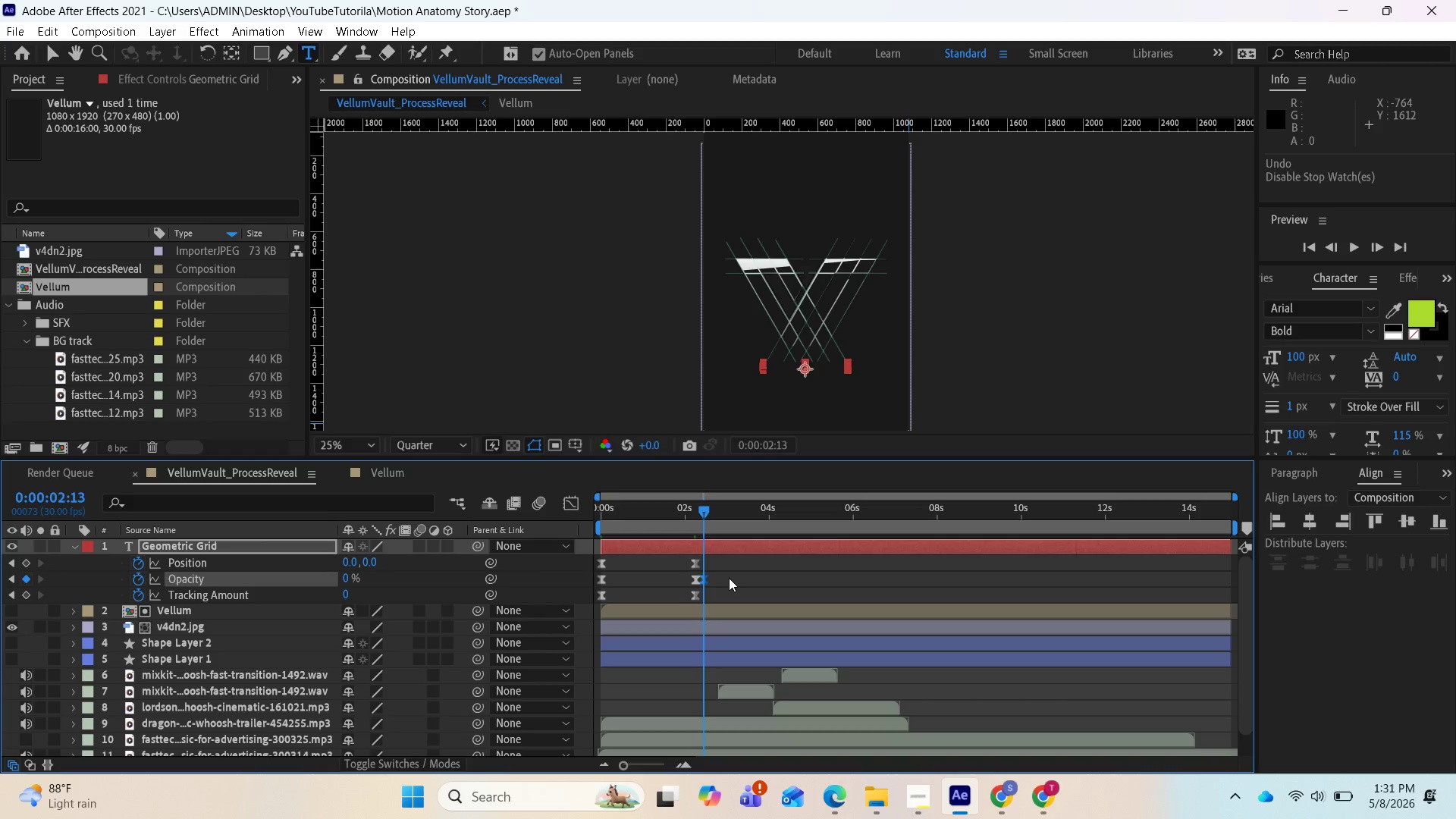 
wait(7.64)
 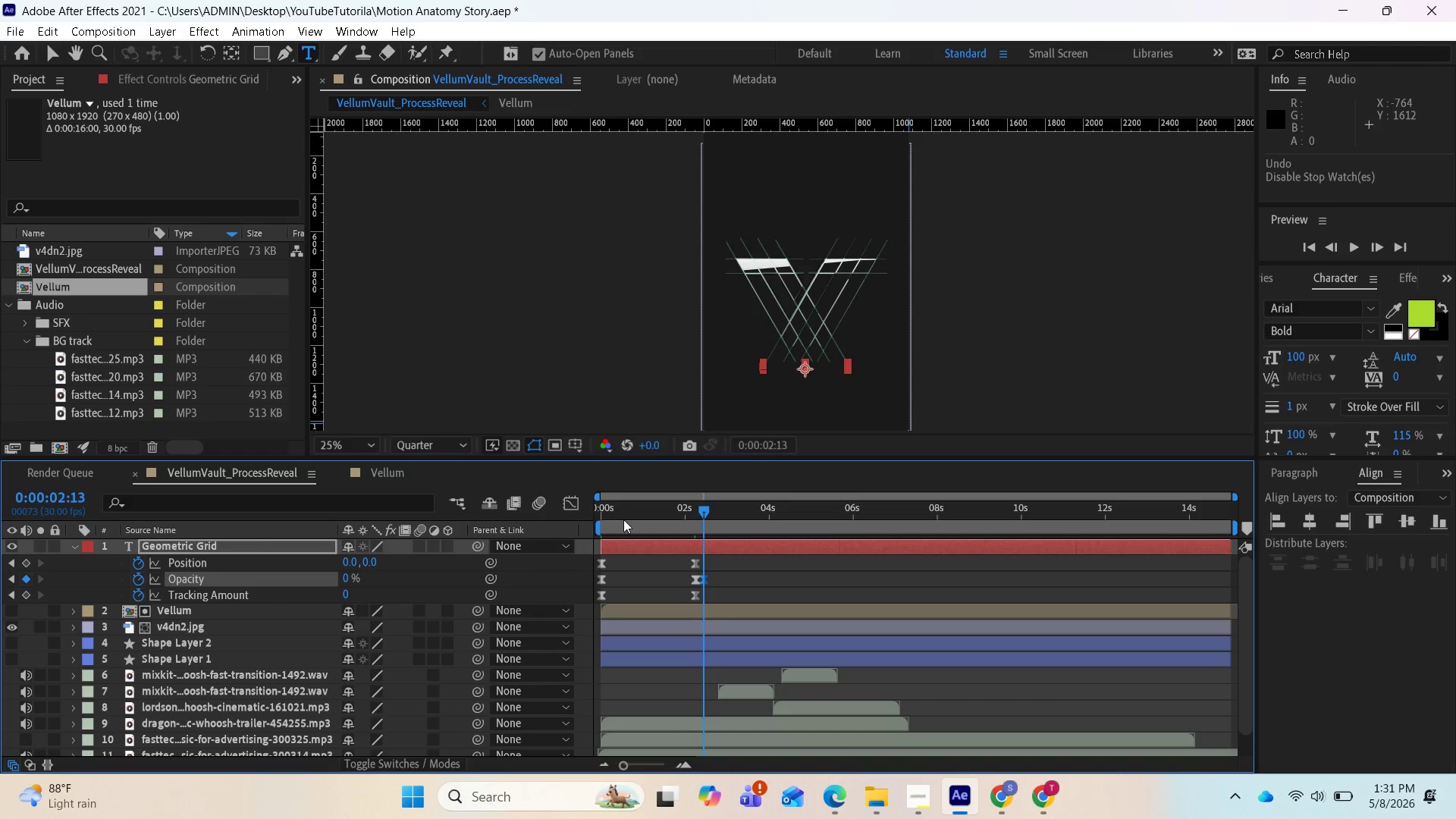 
key(Equal)
 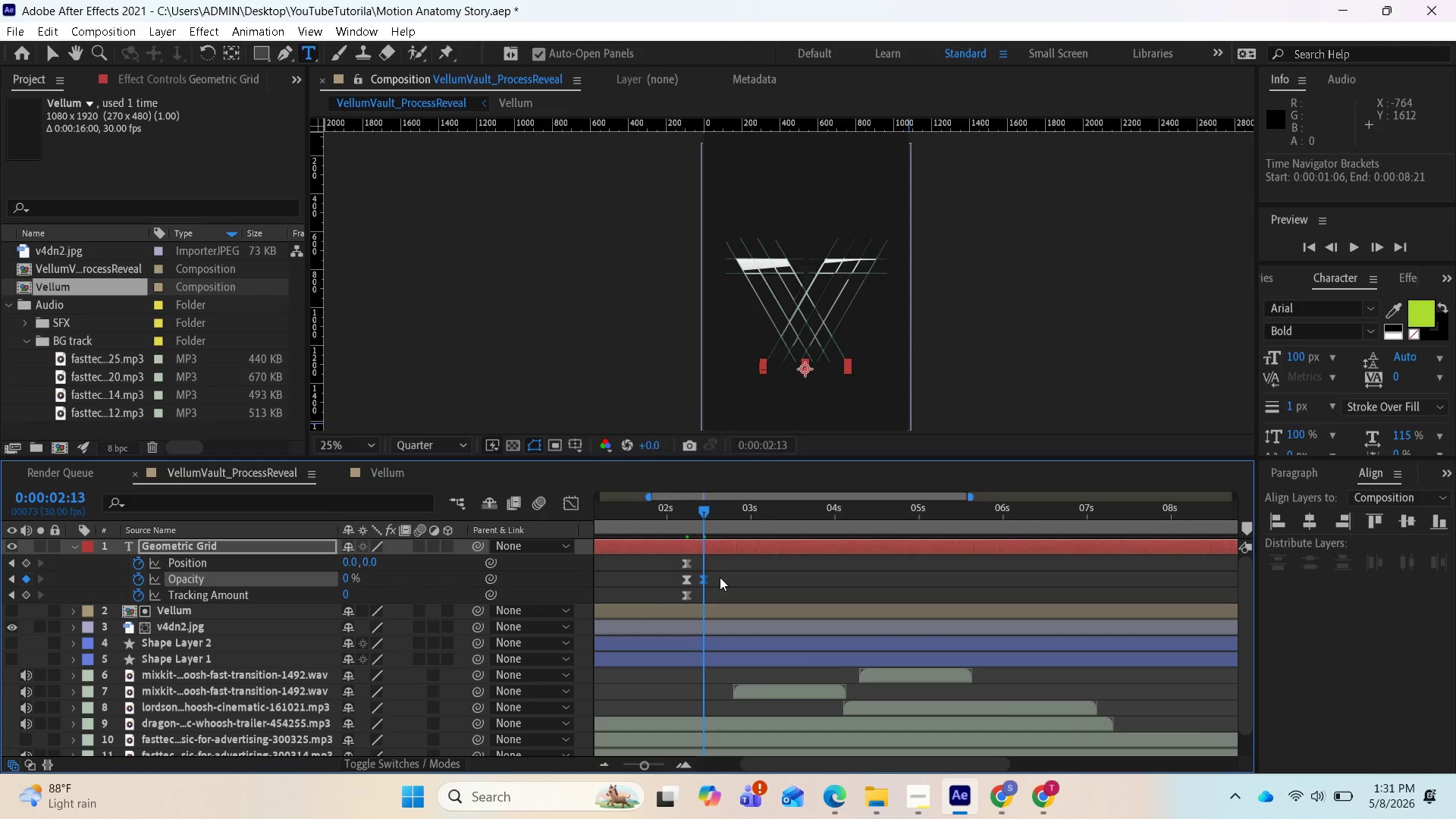 
key(Equal)
 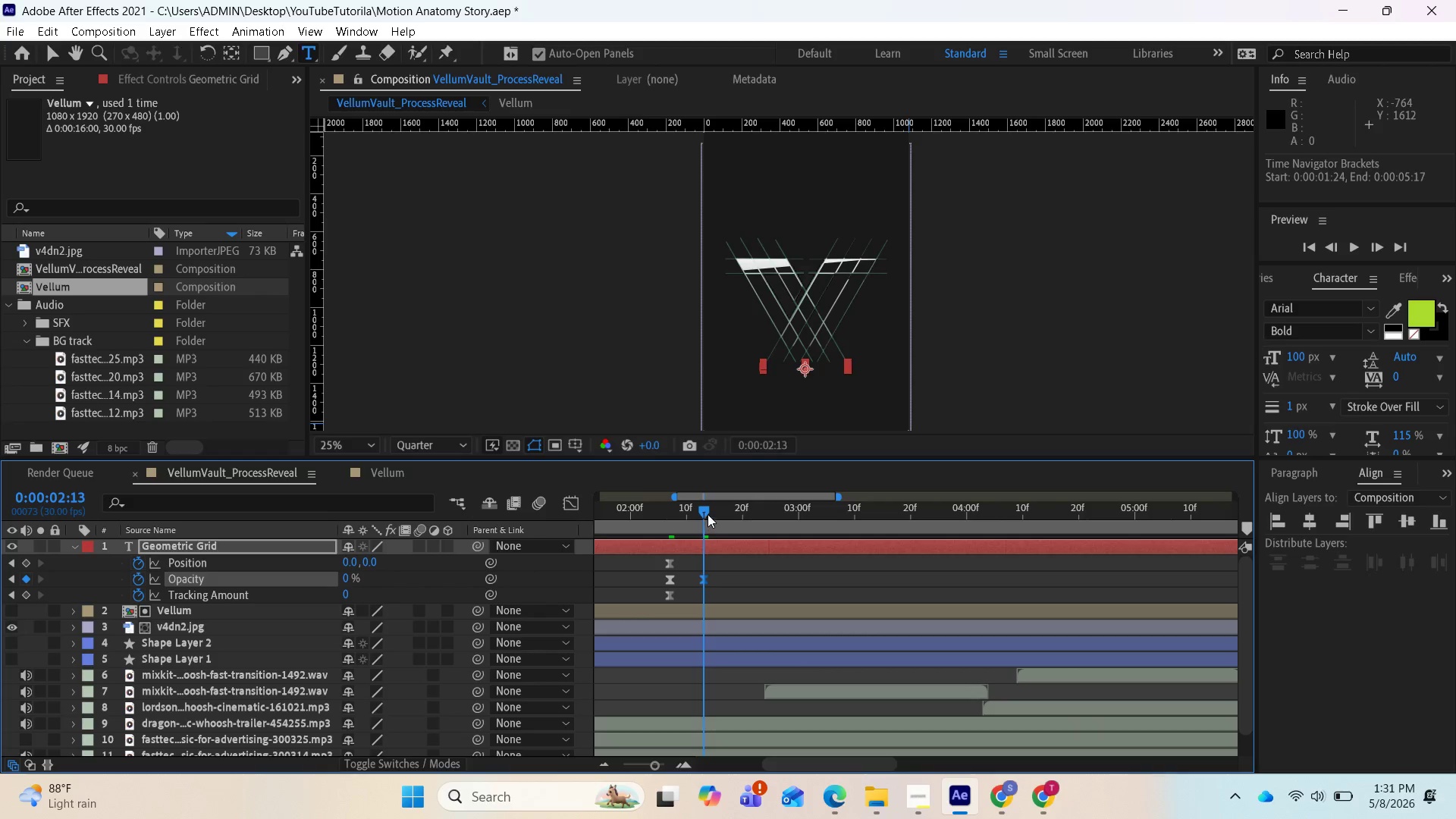 
left_click_drag(start_coordinate=[708, 510], to_coordinate=[494, 521])
 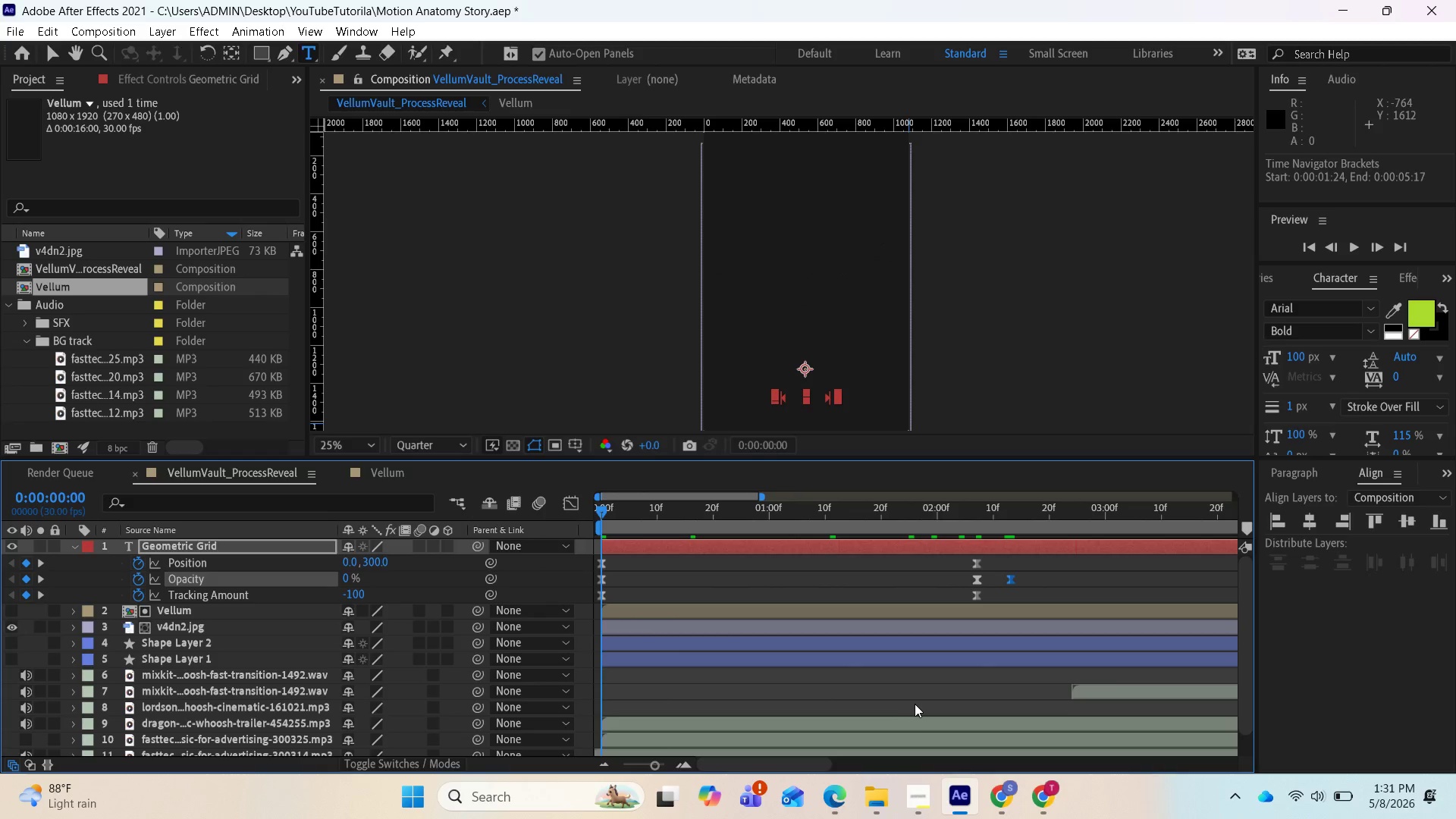 
key(Space)
 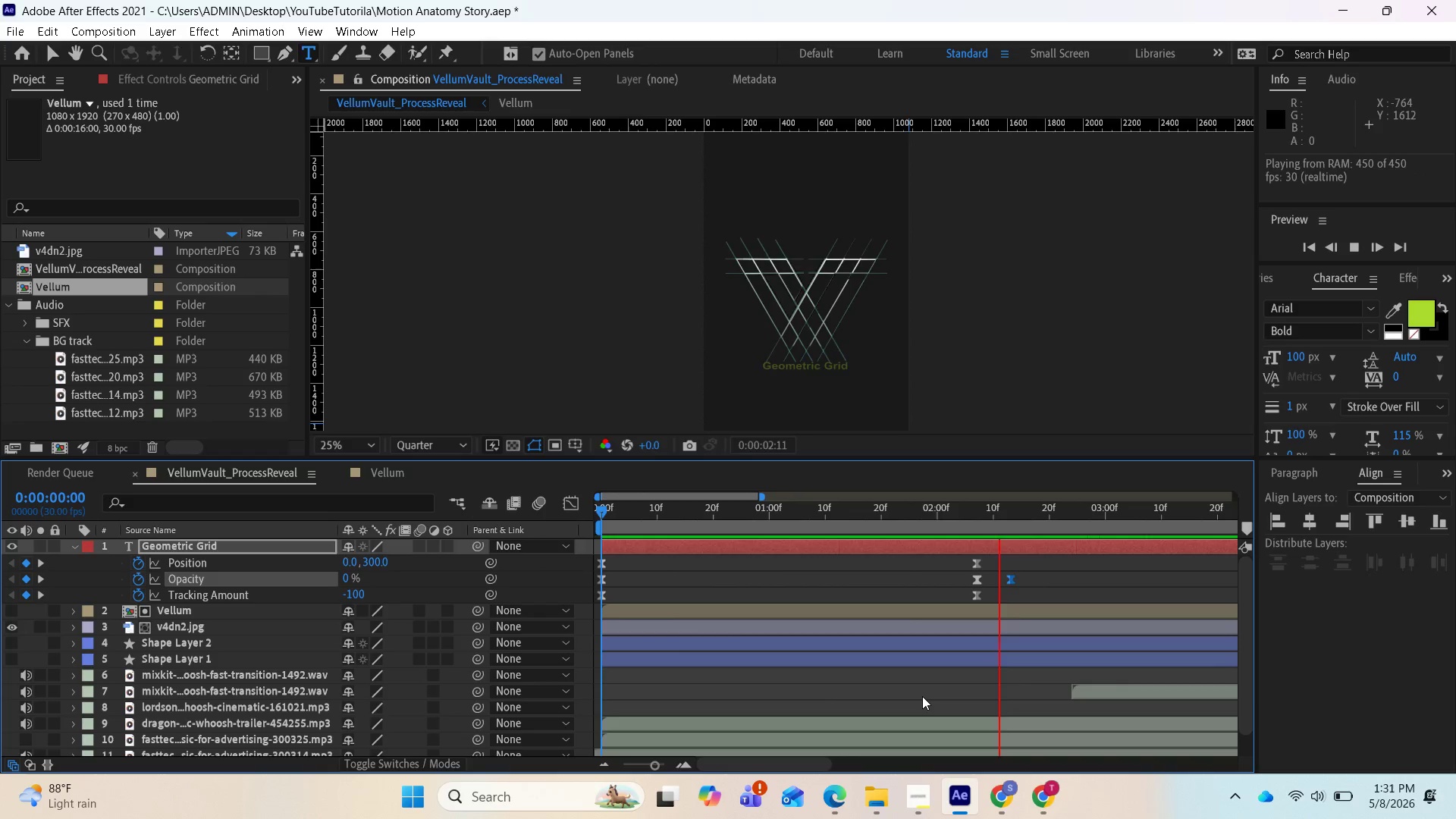 
key(Space)
 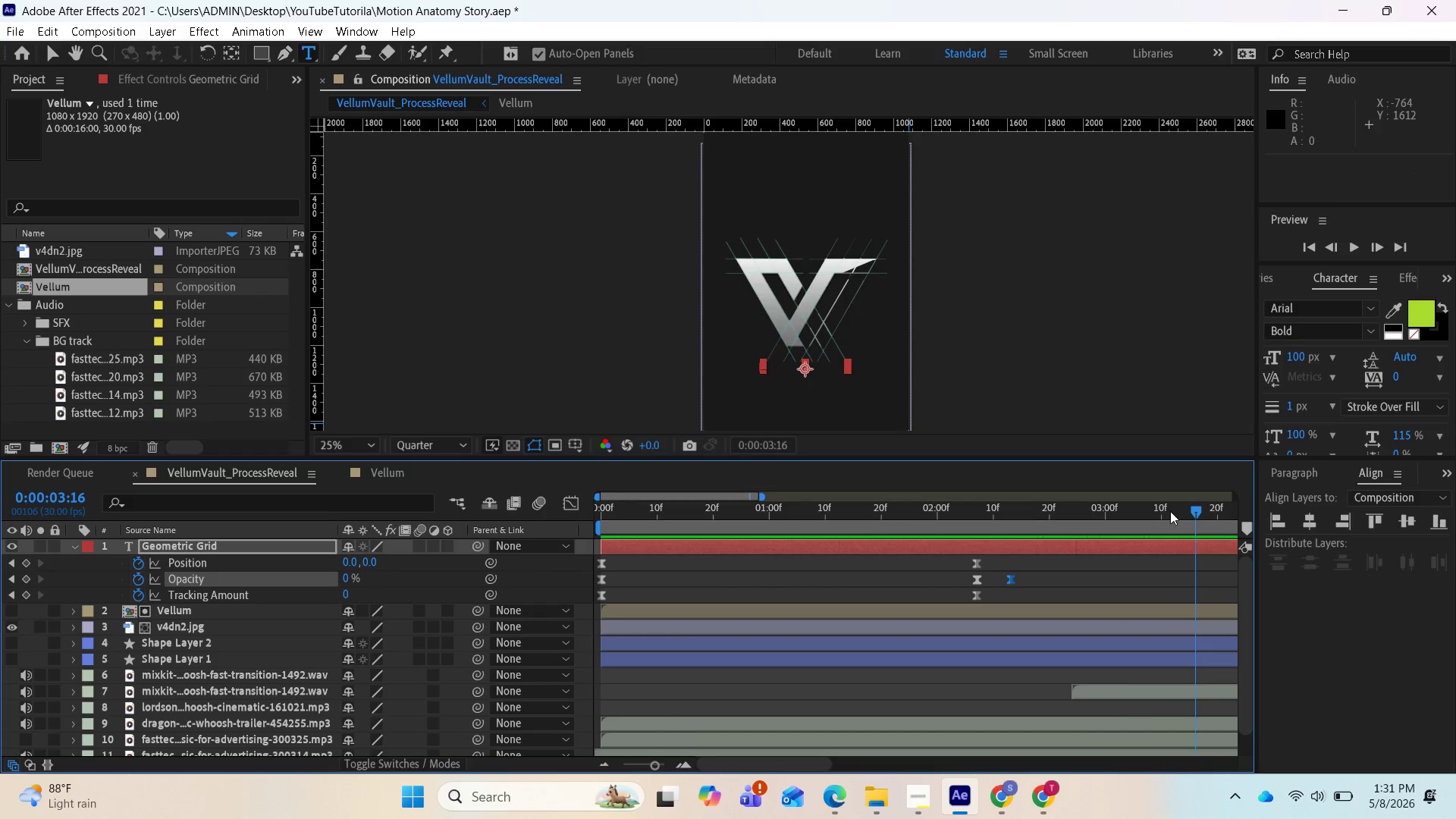 
left_click_drag(start_coordinate=[1194, 506], to_coordinate=[930, 507])
 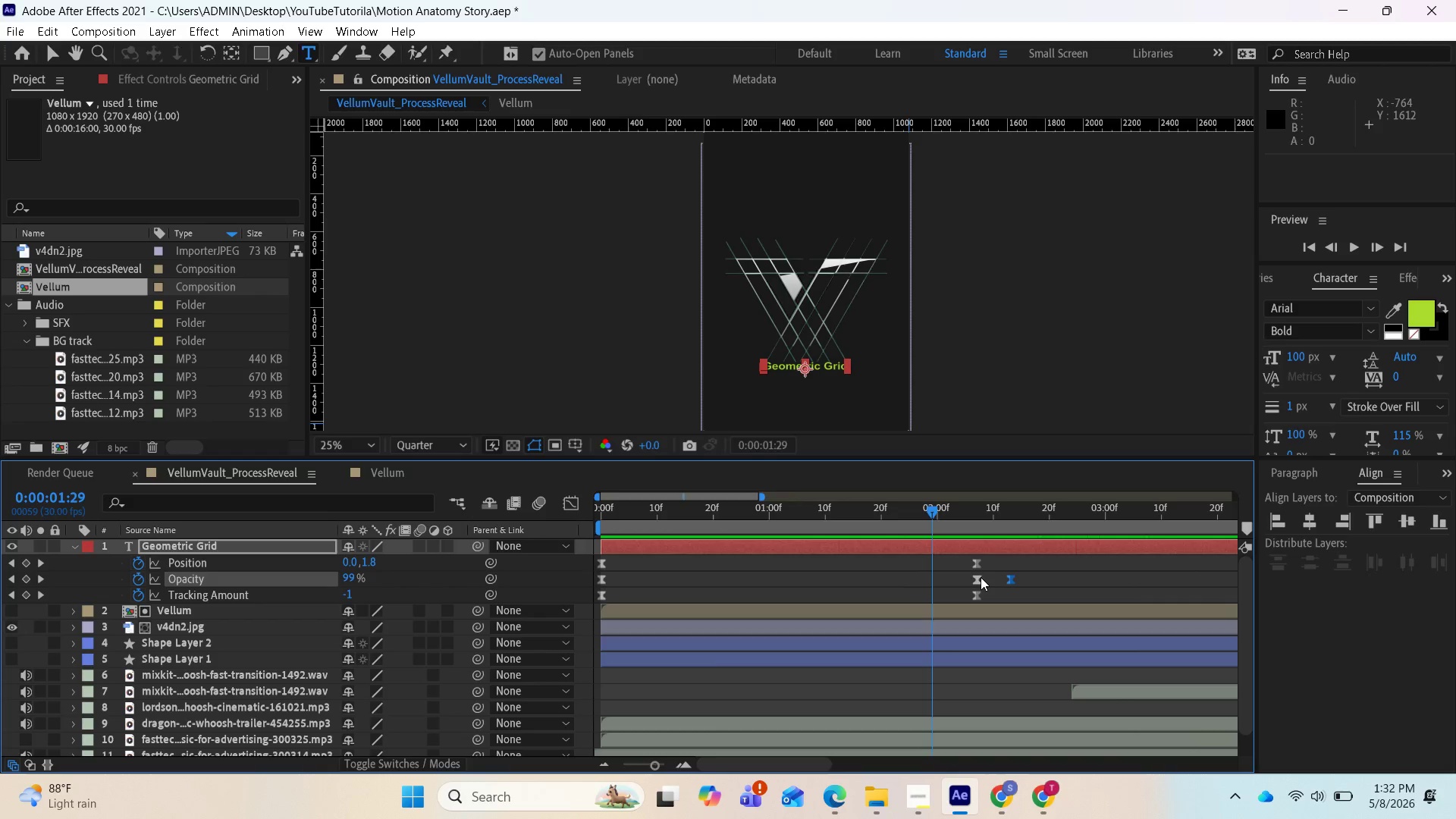 
left_click_drag(start_coordinate=[978, 579], to_coordinate=[932, 594])
 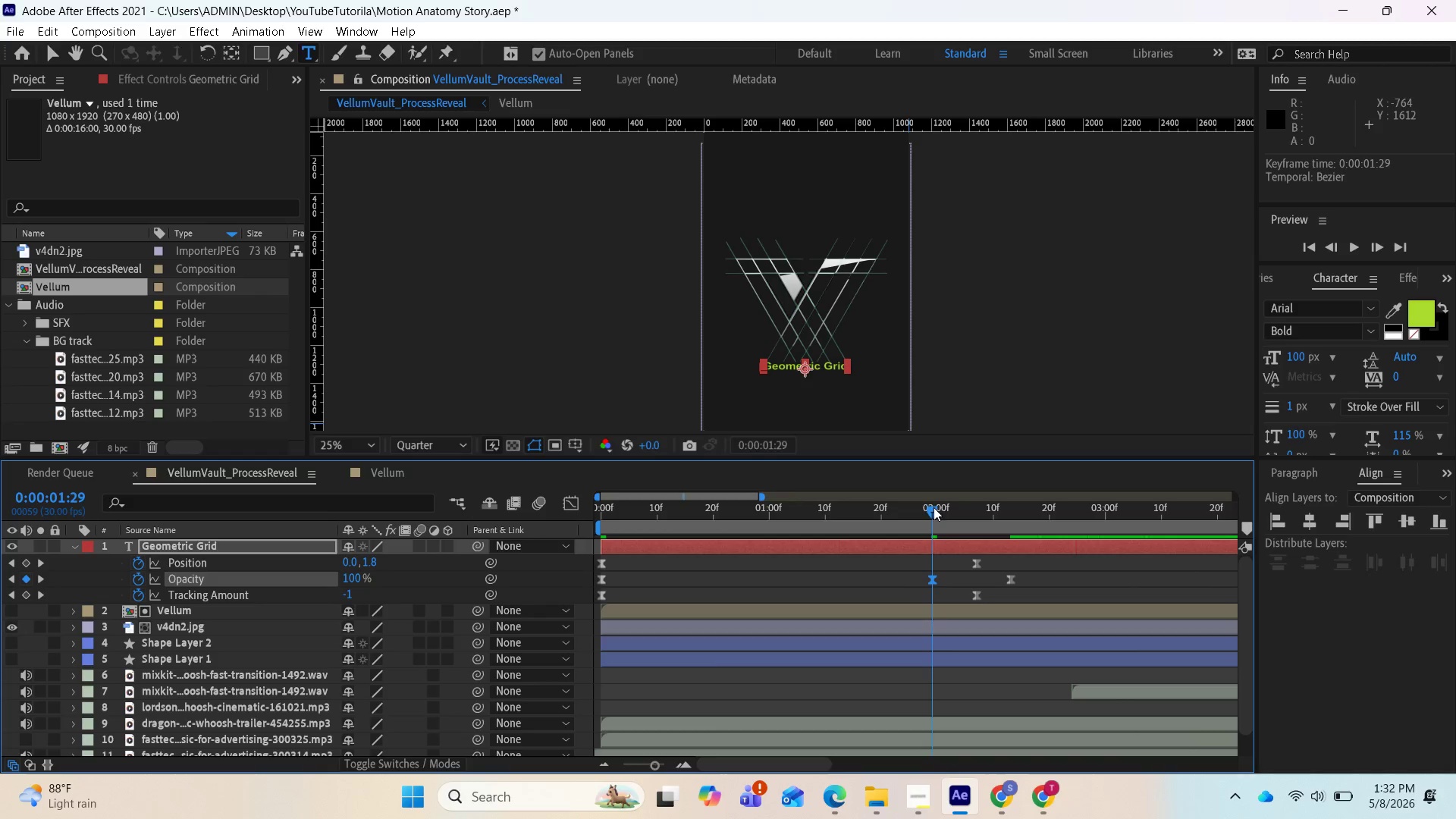 
left_click_drag(start_coordinate=[934, 507], to_coordinate=[564, 542])
 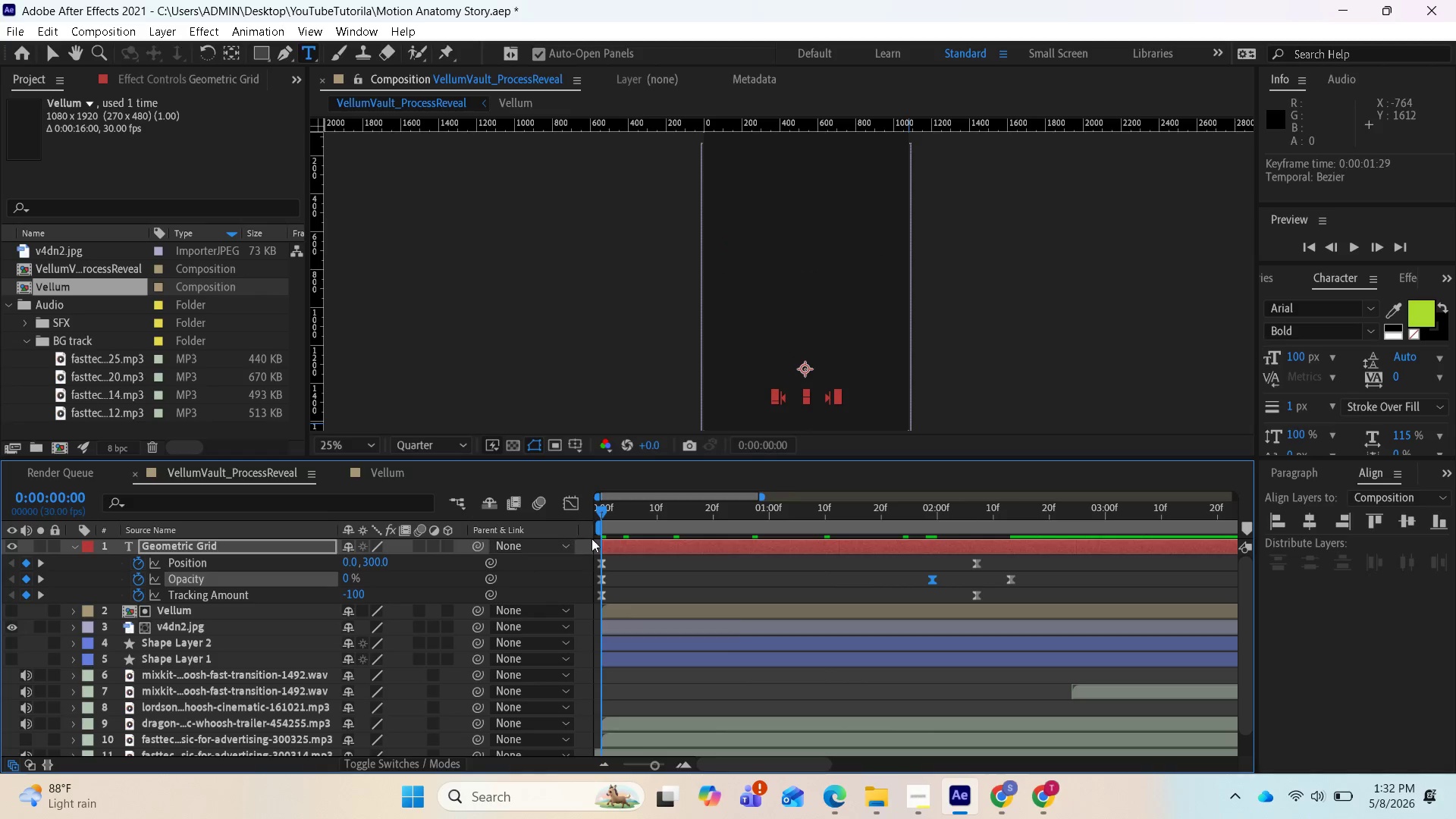 
key(Space)
 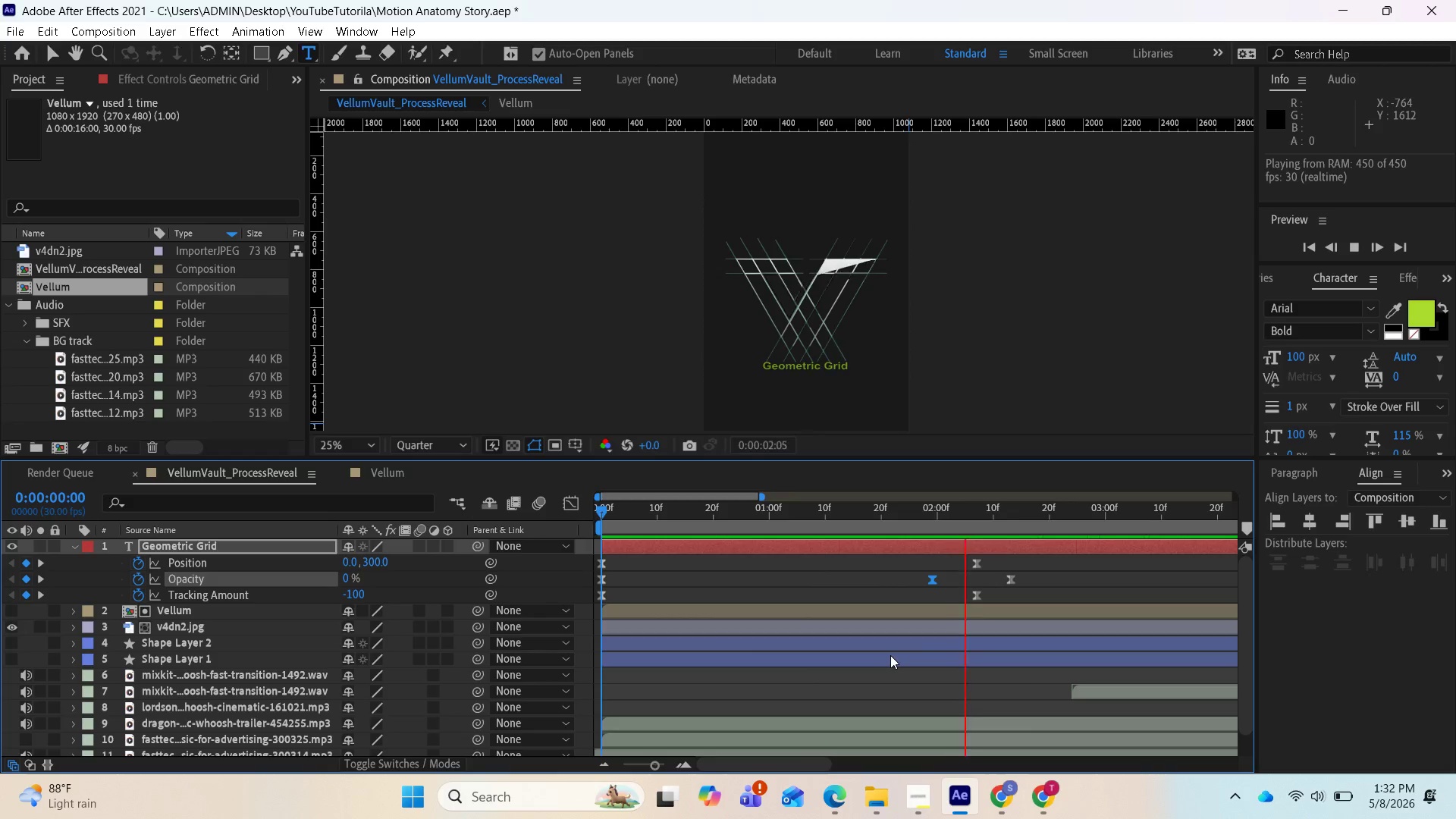 
key(Space)
 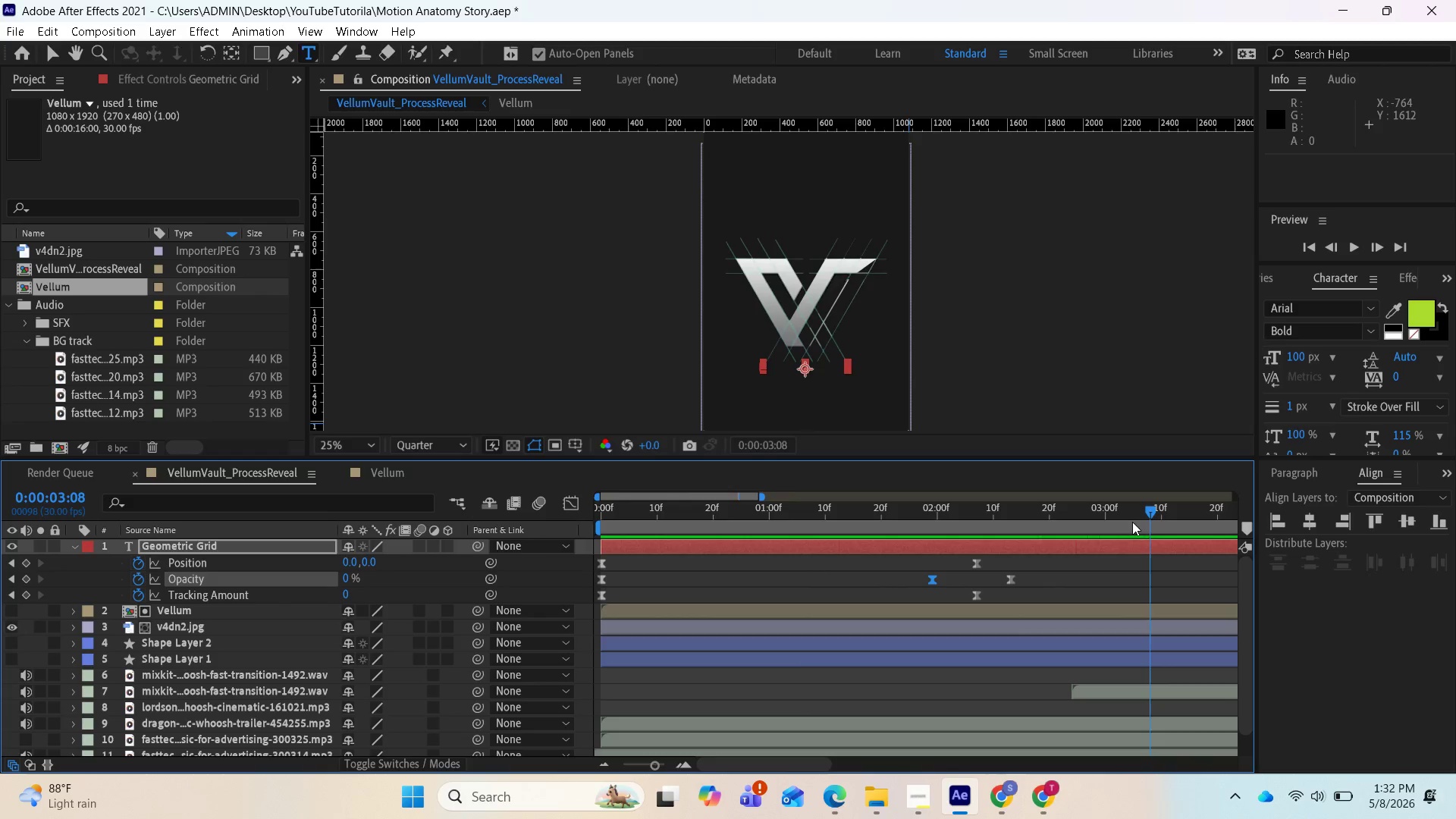 
left_click_drag(start_coordinate=[1147, 514], to_coordinate=[947, 522])
 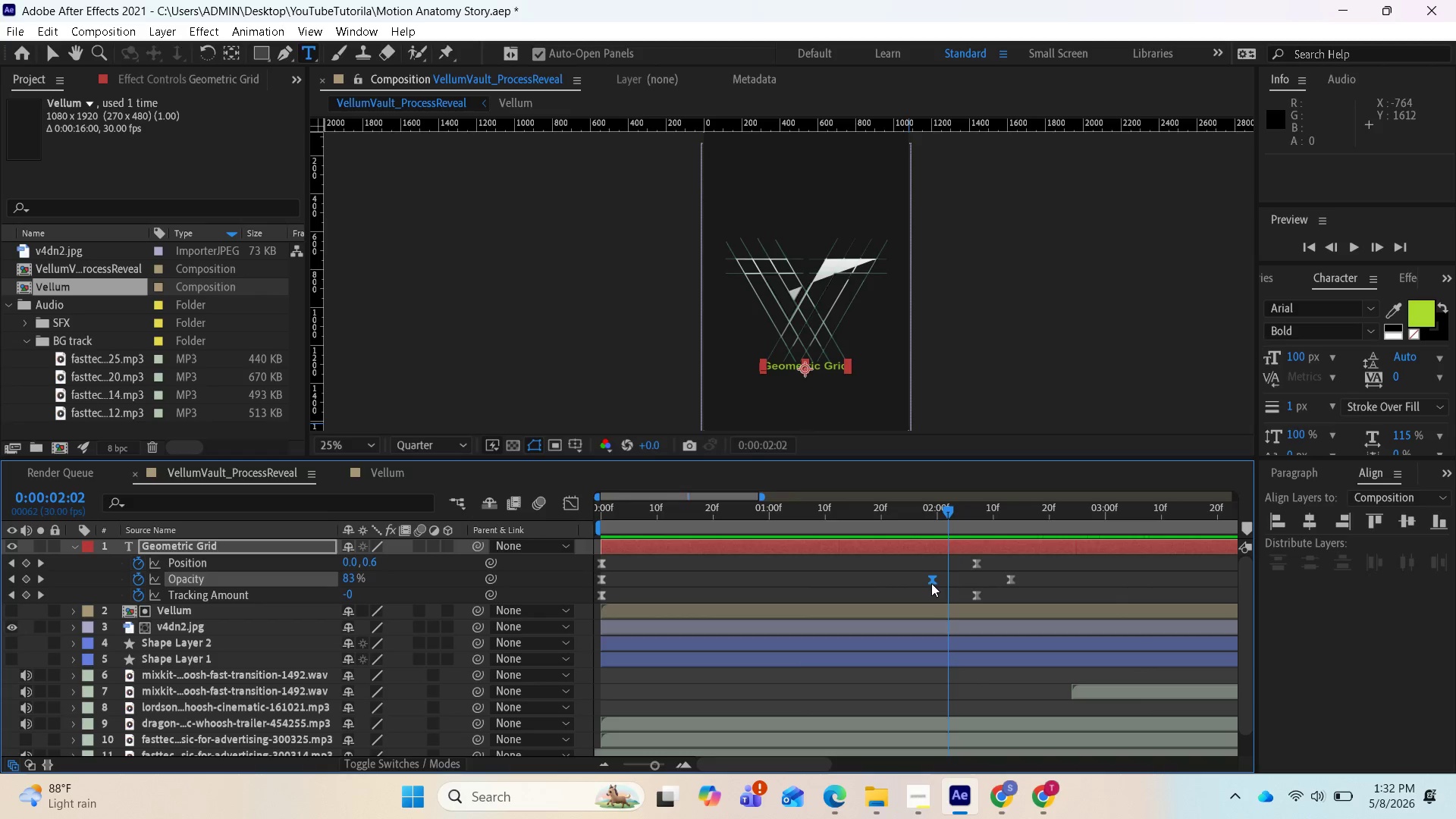 
left_click_drag(start_coordinate=[931, 583], to_coordinate=[946, 588])
 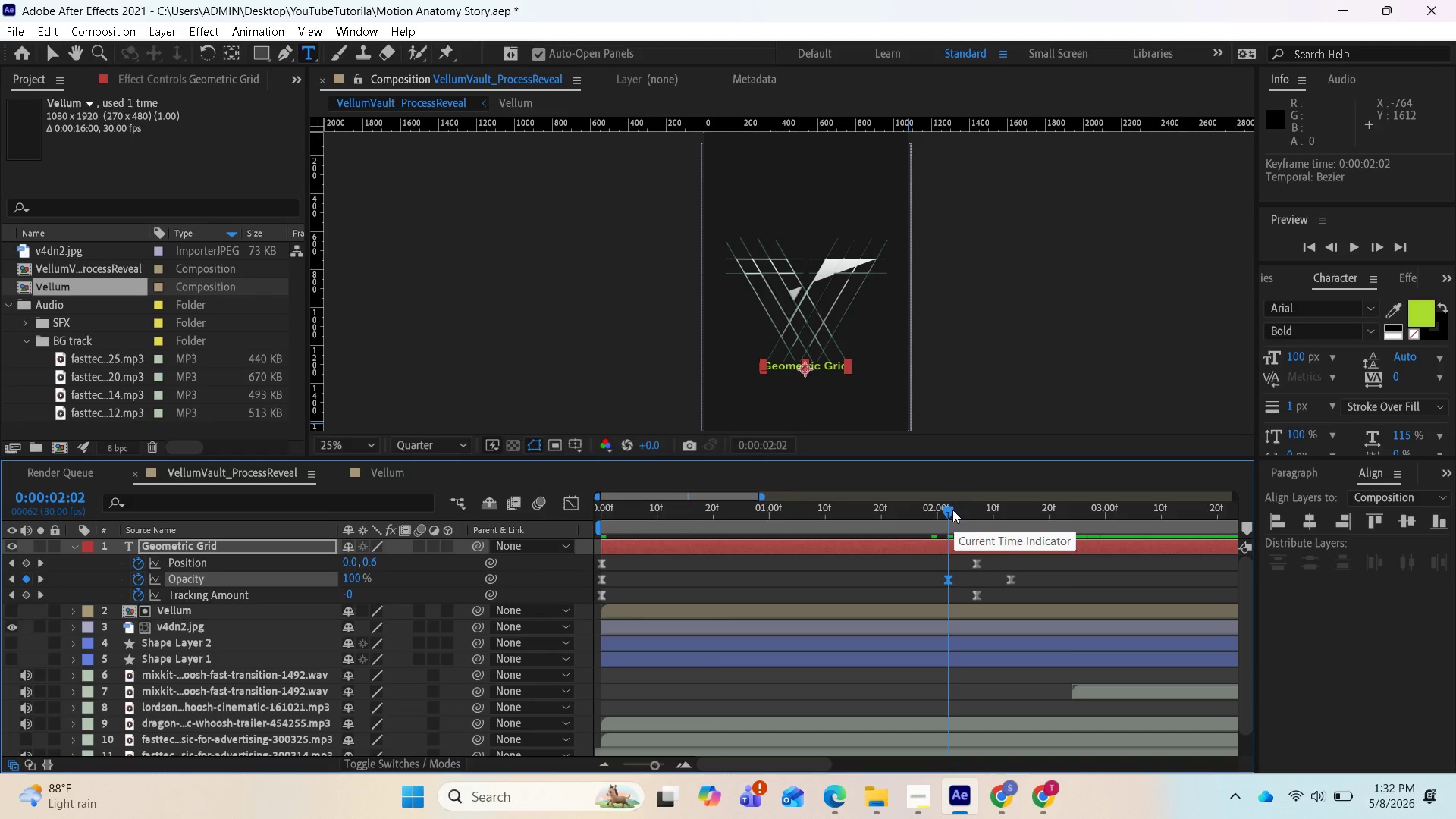 
left_click_drag(start_coordinate=[952, 510], to_coordinate=[594, 582])
 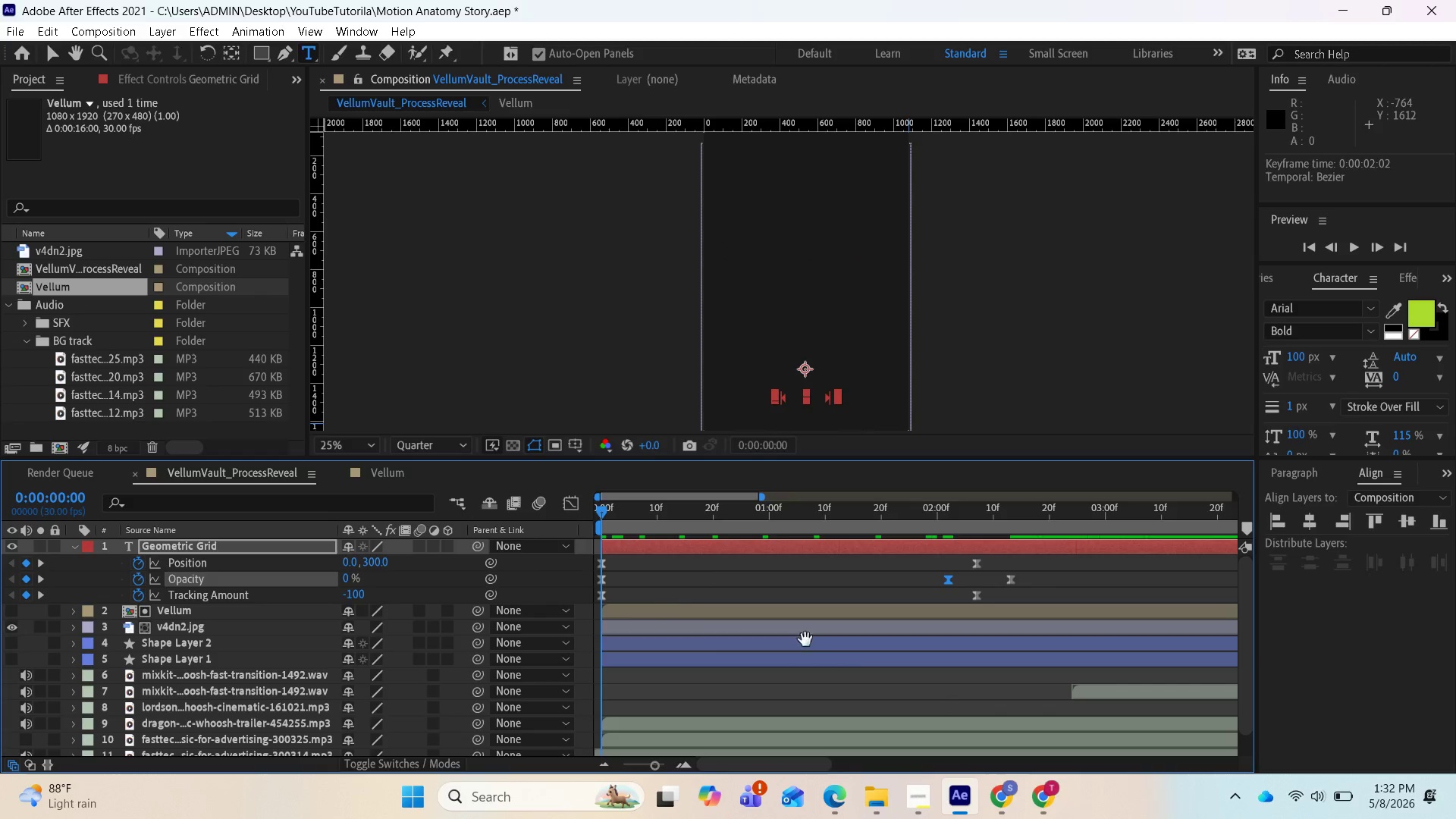 
key(Space)
 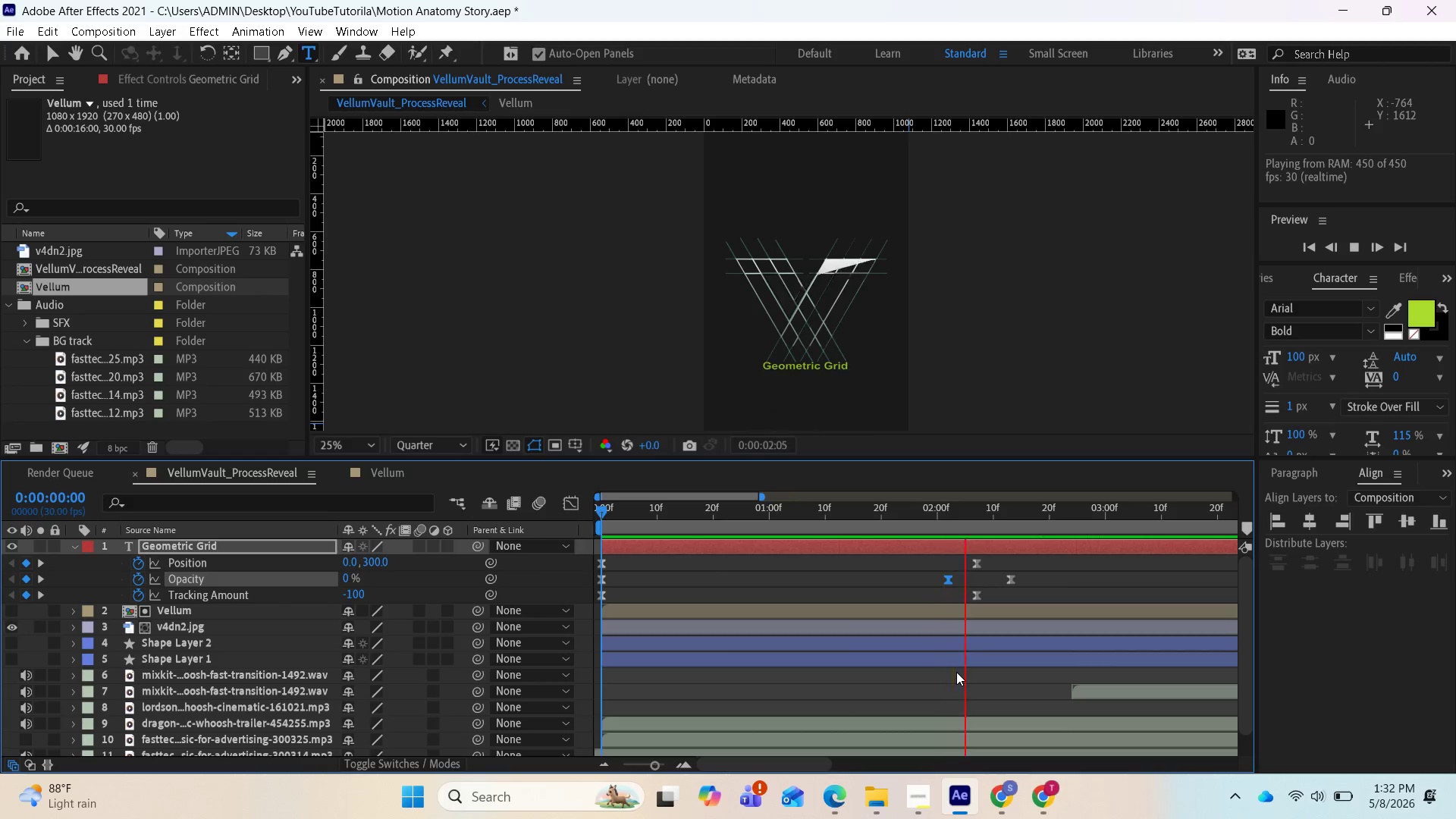 
key(Space)
 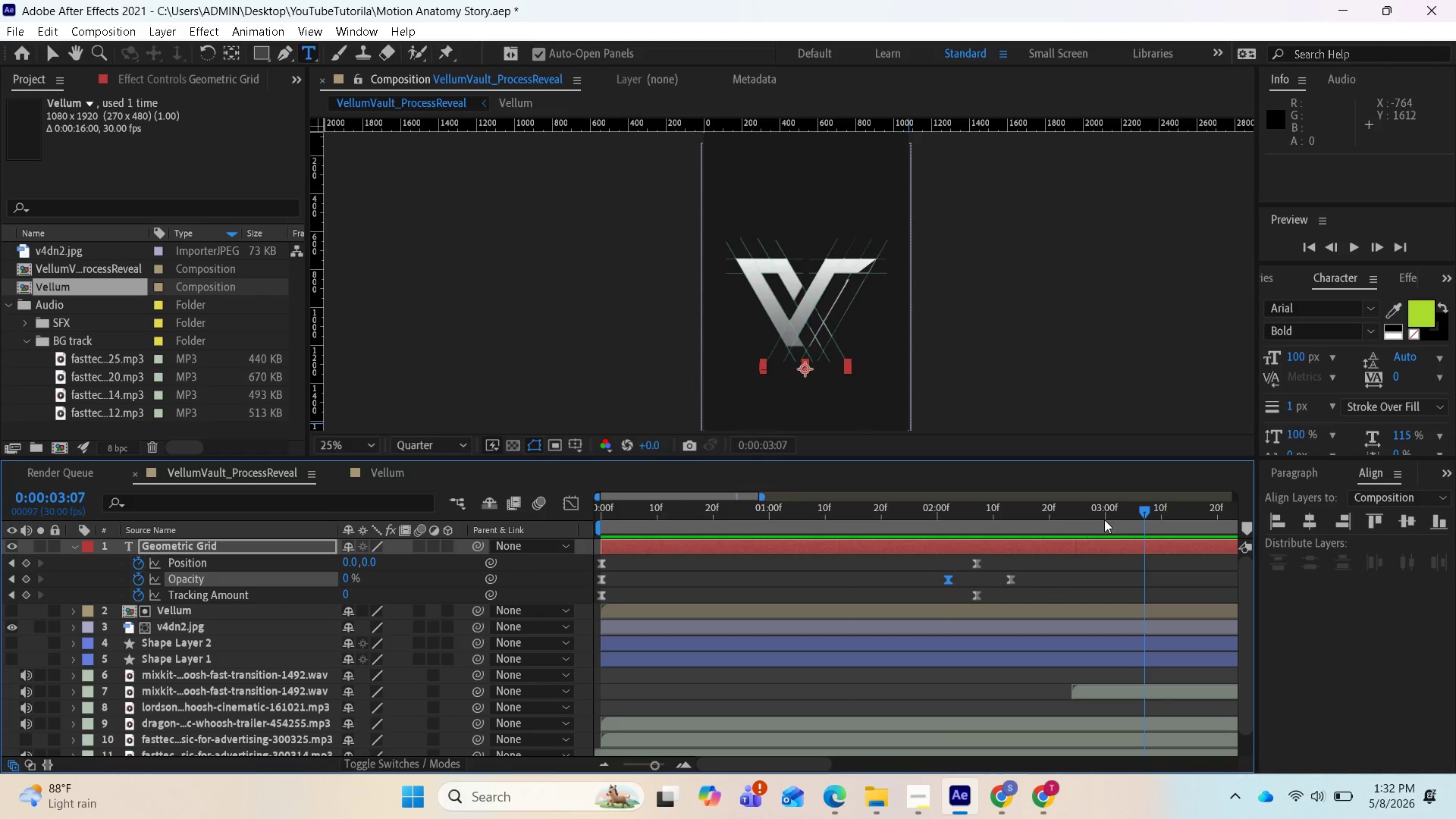 
left_click_drag(start_coordinate=[1140, 515], to_coordinate=[998, 518])
 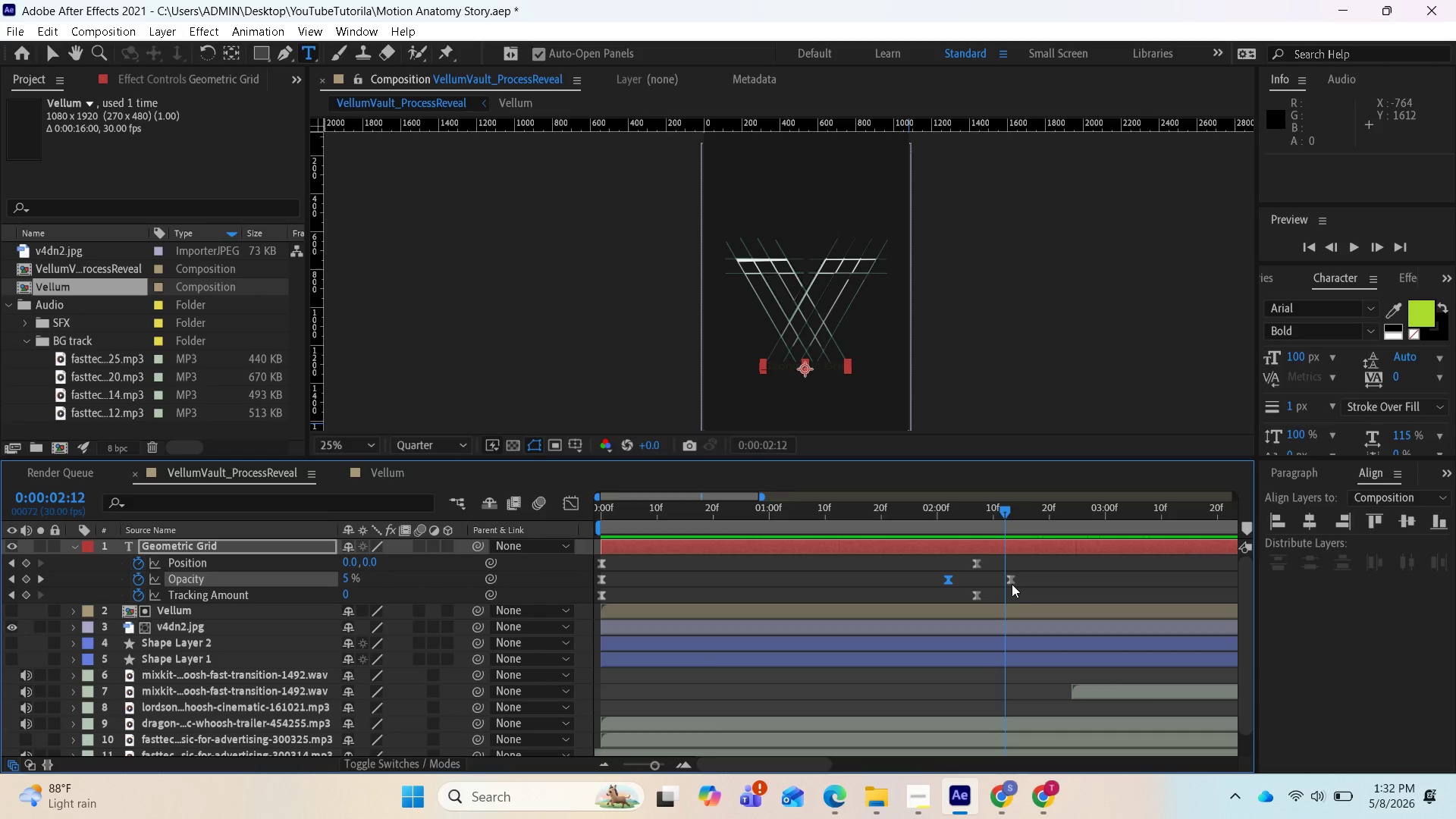 
mouse_move([1008, 566])
 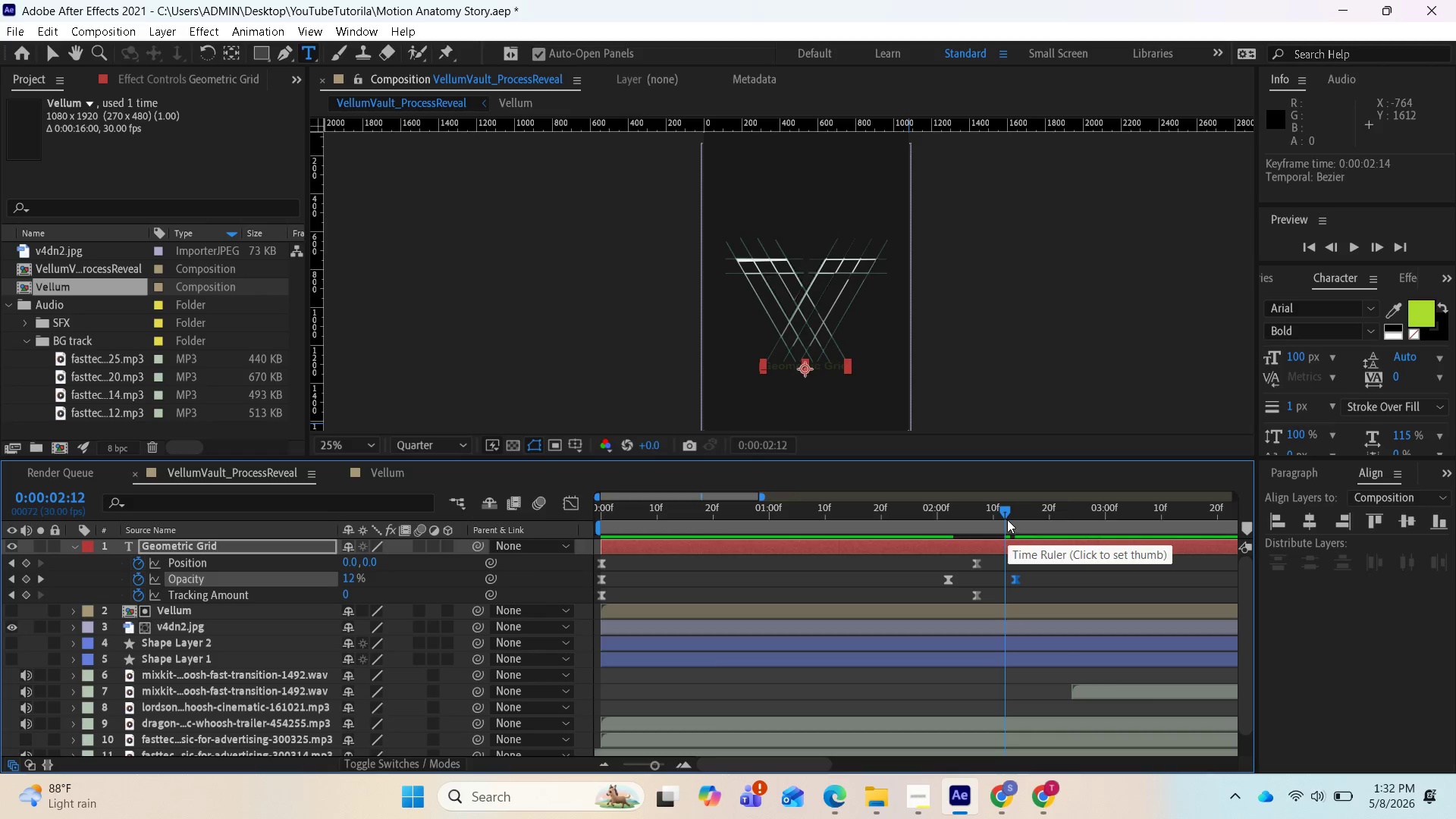 
left_click_drag(start_coordinate=[1006, 515], to_coordinate=[1005, 519])
 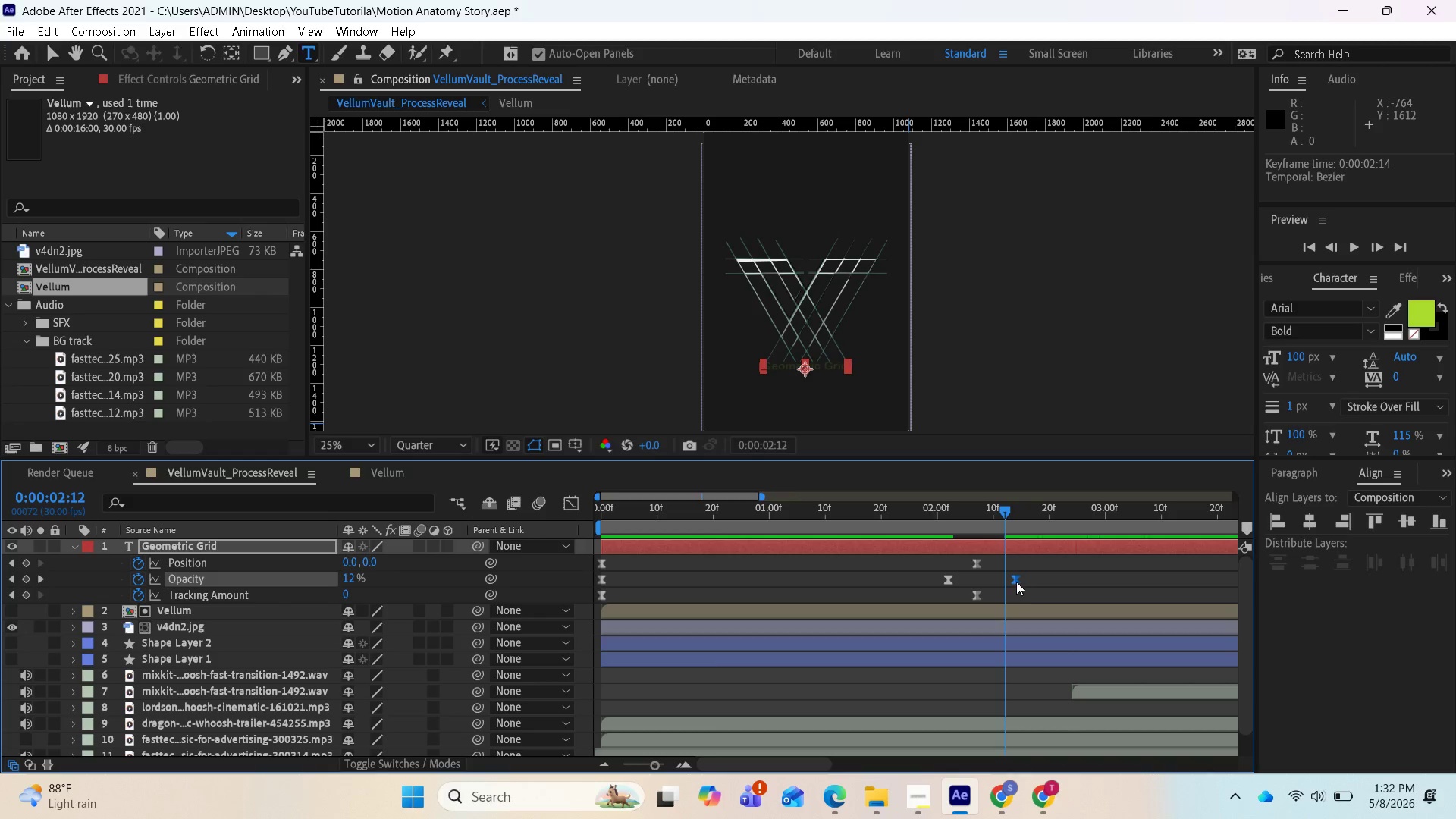 
left_click_drag(start_coordinate=[1015, 580], to_coordinate=[998, 584])
 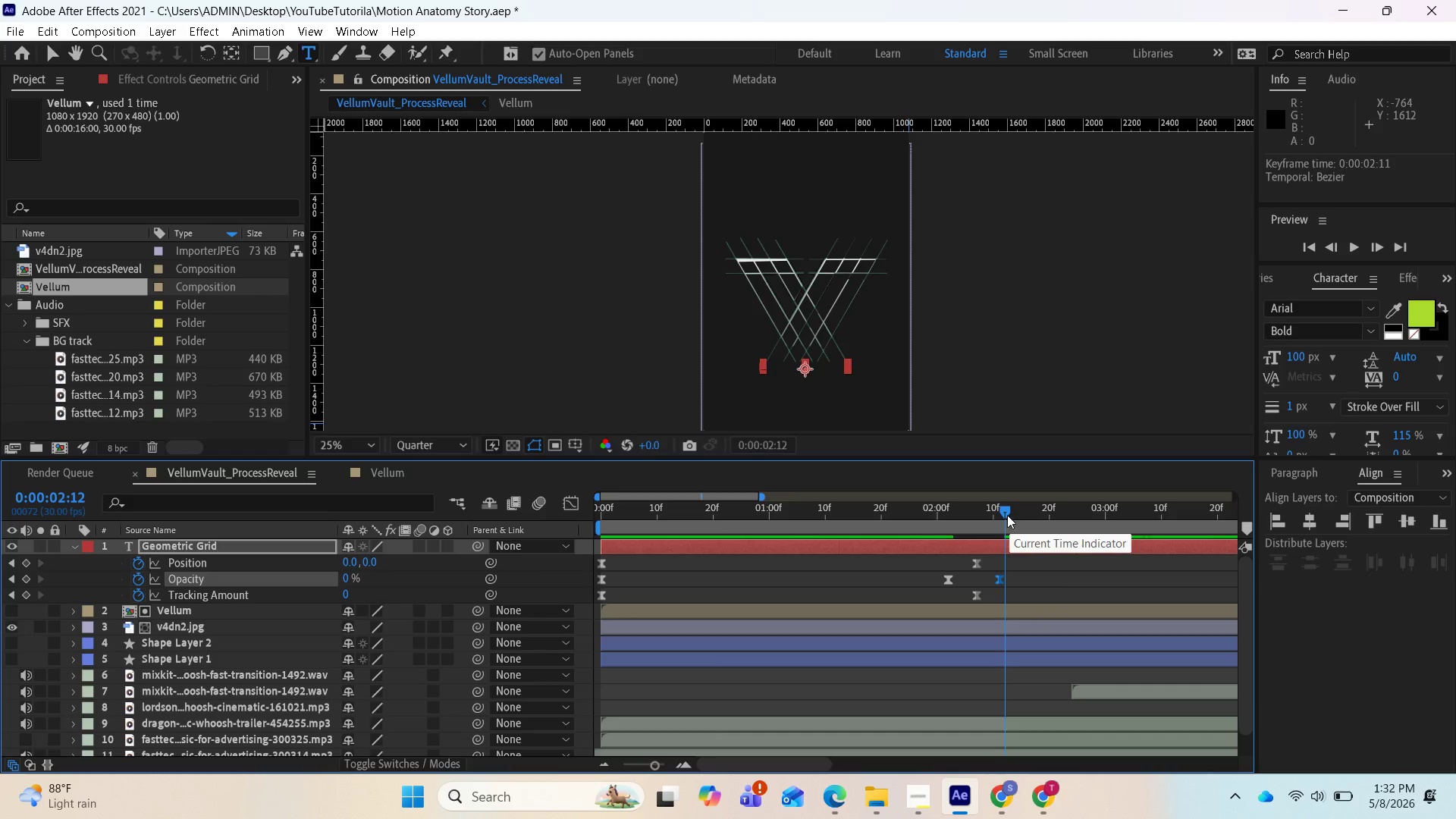 
left_click_drag(start_coordinate=[1004, 512], to_coordinate=[994, 512])
 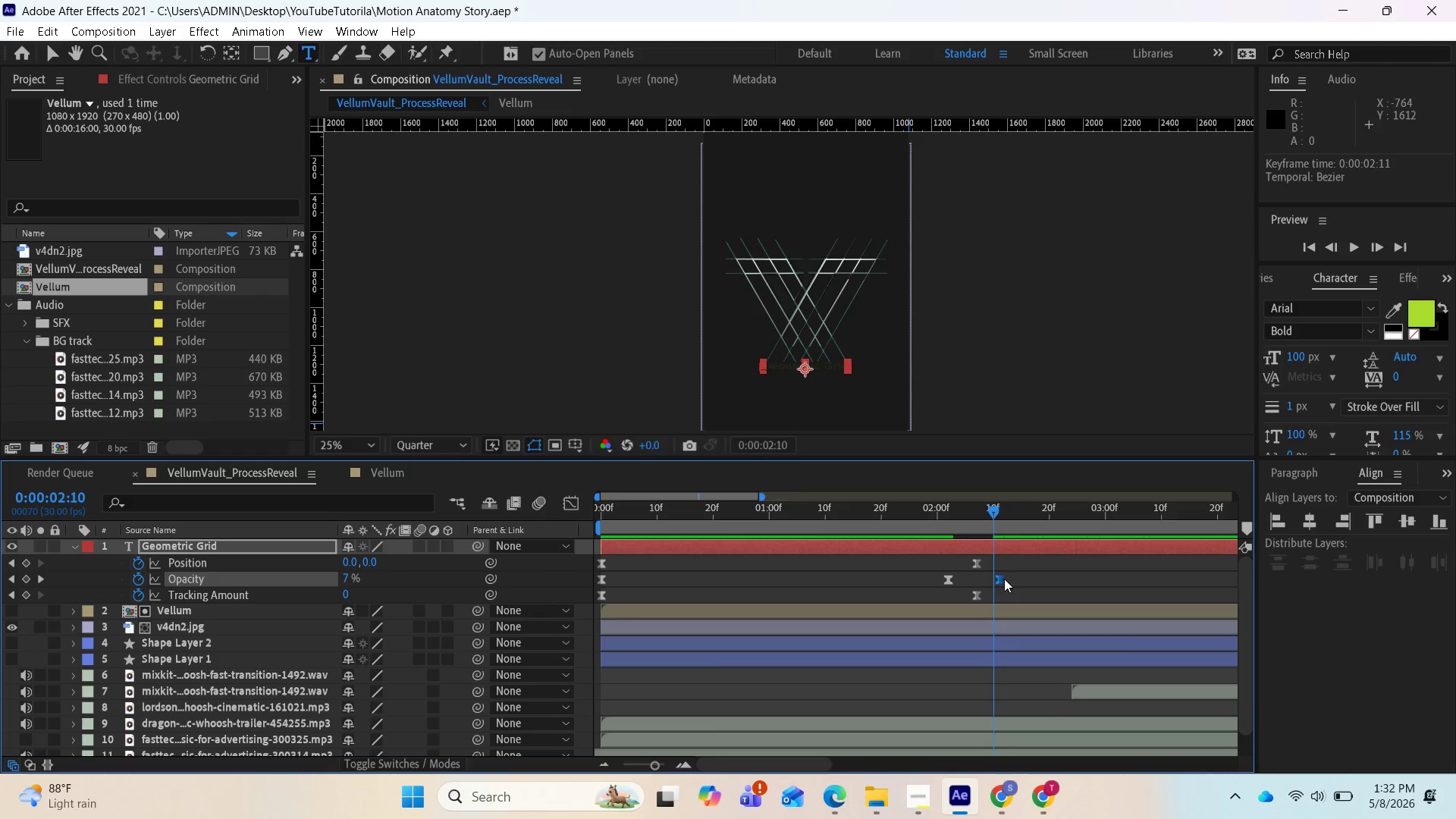 
left_click_drag(start_coordinate=[1000, 580], to_coordinate=[997, 584])
 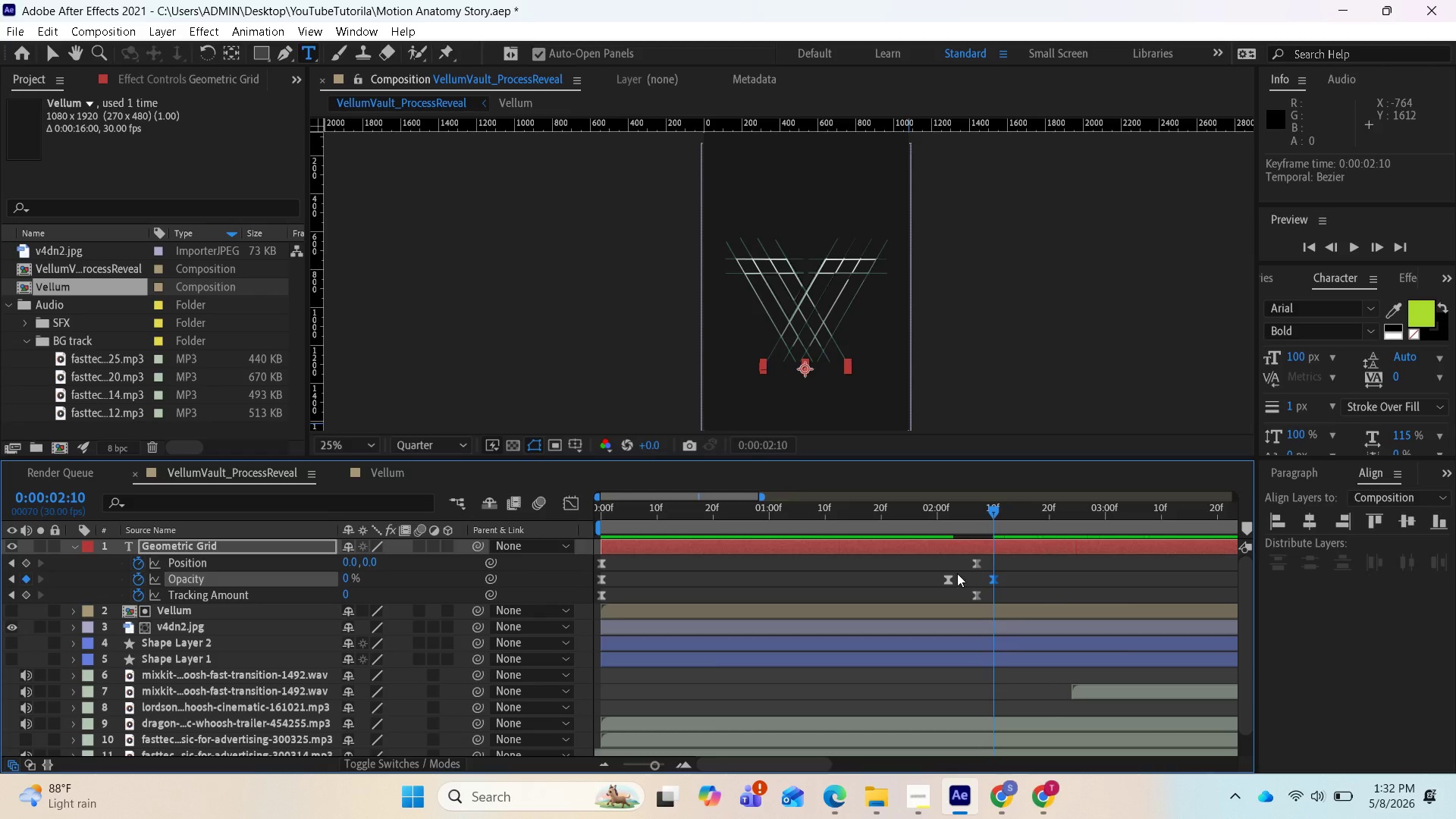 
left_click_drag(start_coordinate=[946, 579], to_coordinate=[950, 582])
 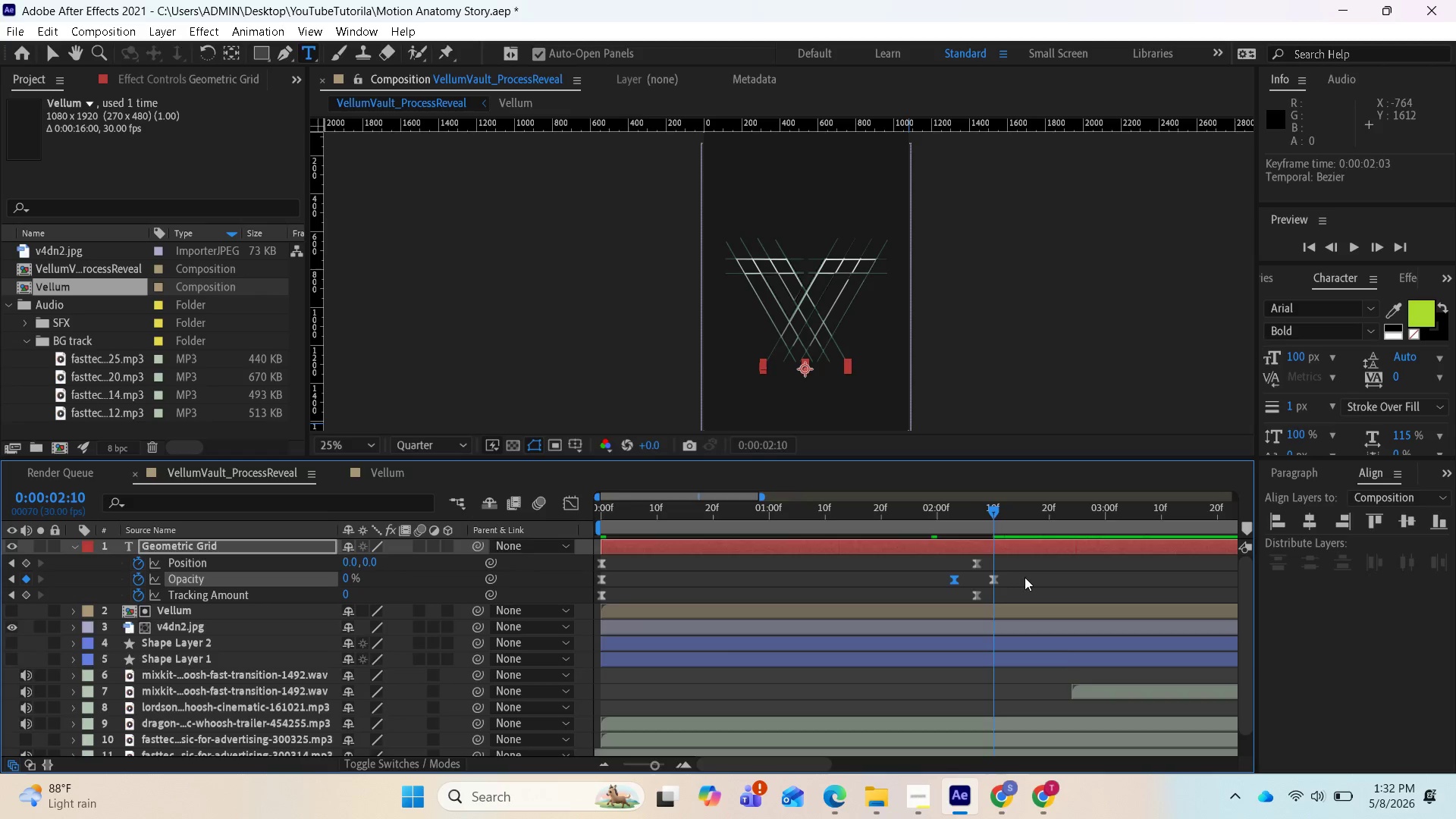 
scroll: coordinate [1034, 582], scroll_direction: none, amount: 0.0
 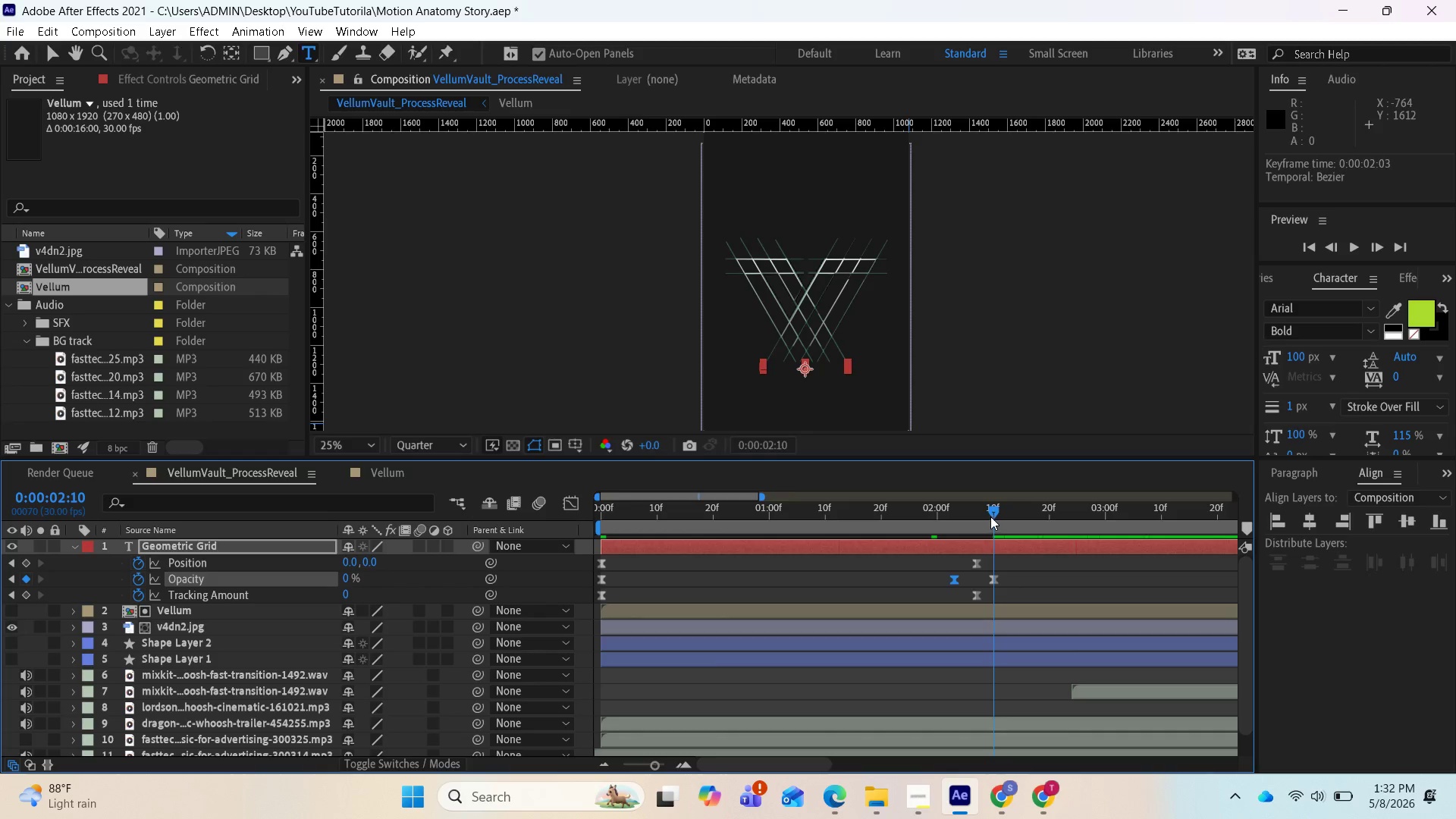 
left_click_drag(start_coordinate=[993, 512], to_coordinate=[999, 500])
 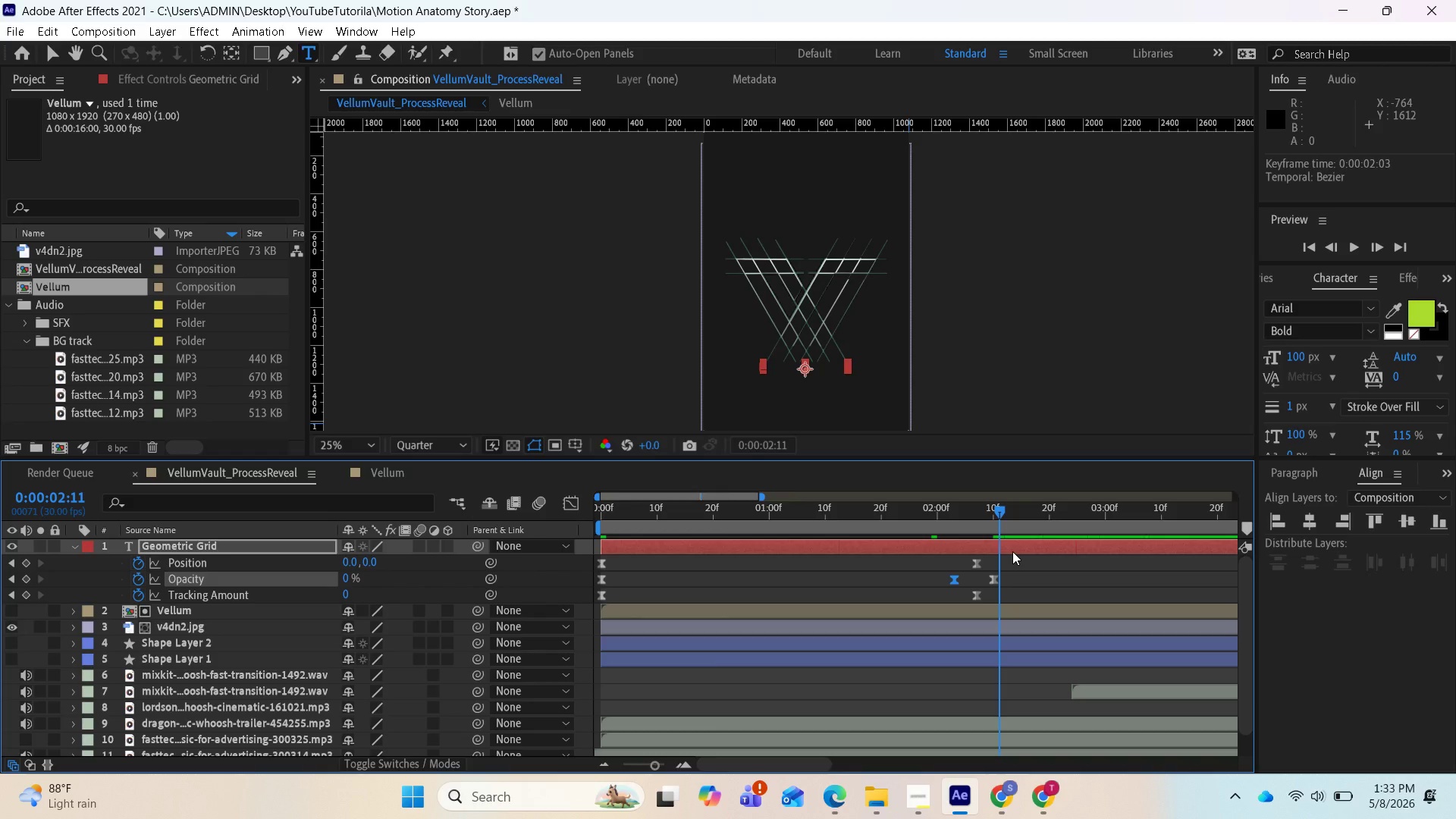 
wait(5.91)
 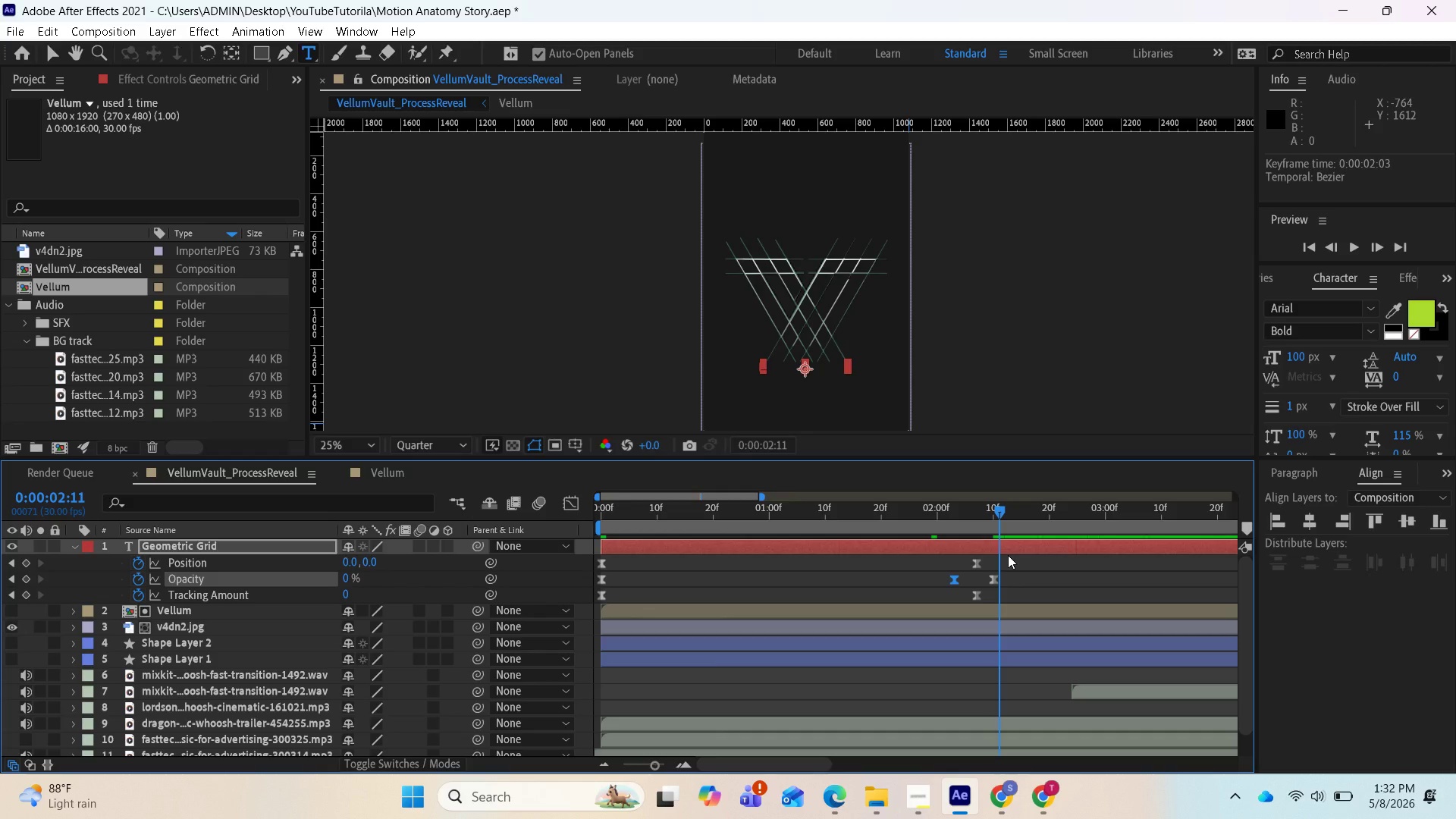 
scroll: coordinate [210, 585], scroll_direction: up, amount: 1.0
 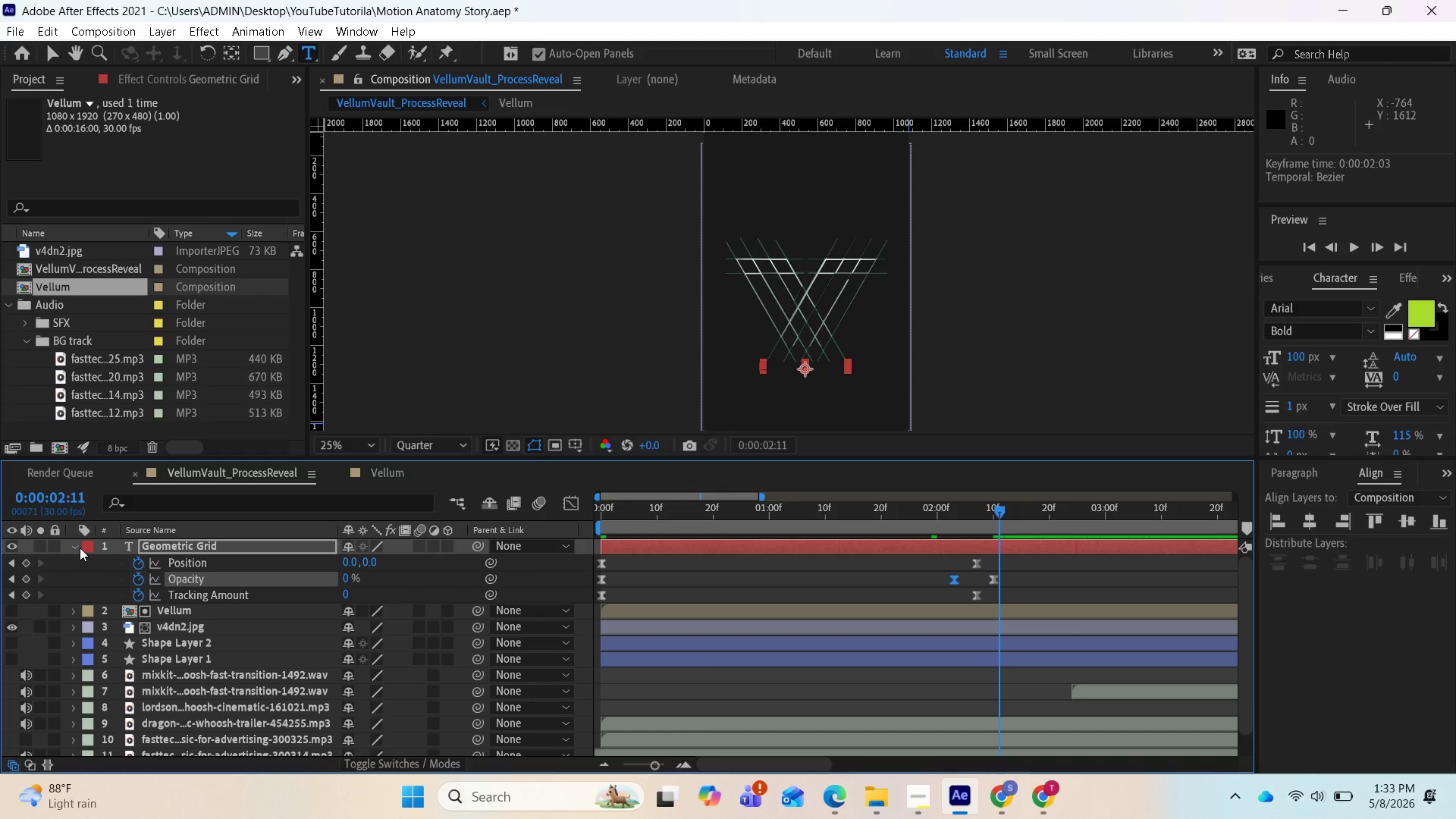 
left_click([74, 547])
 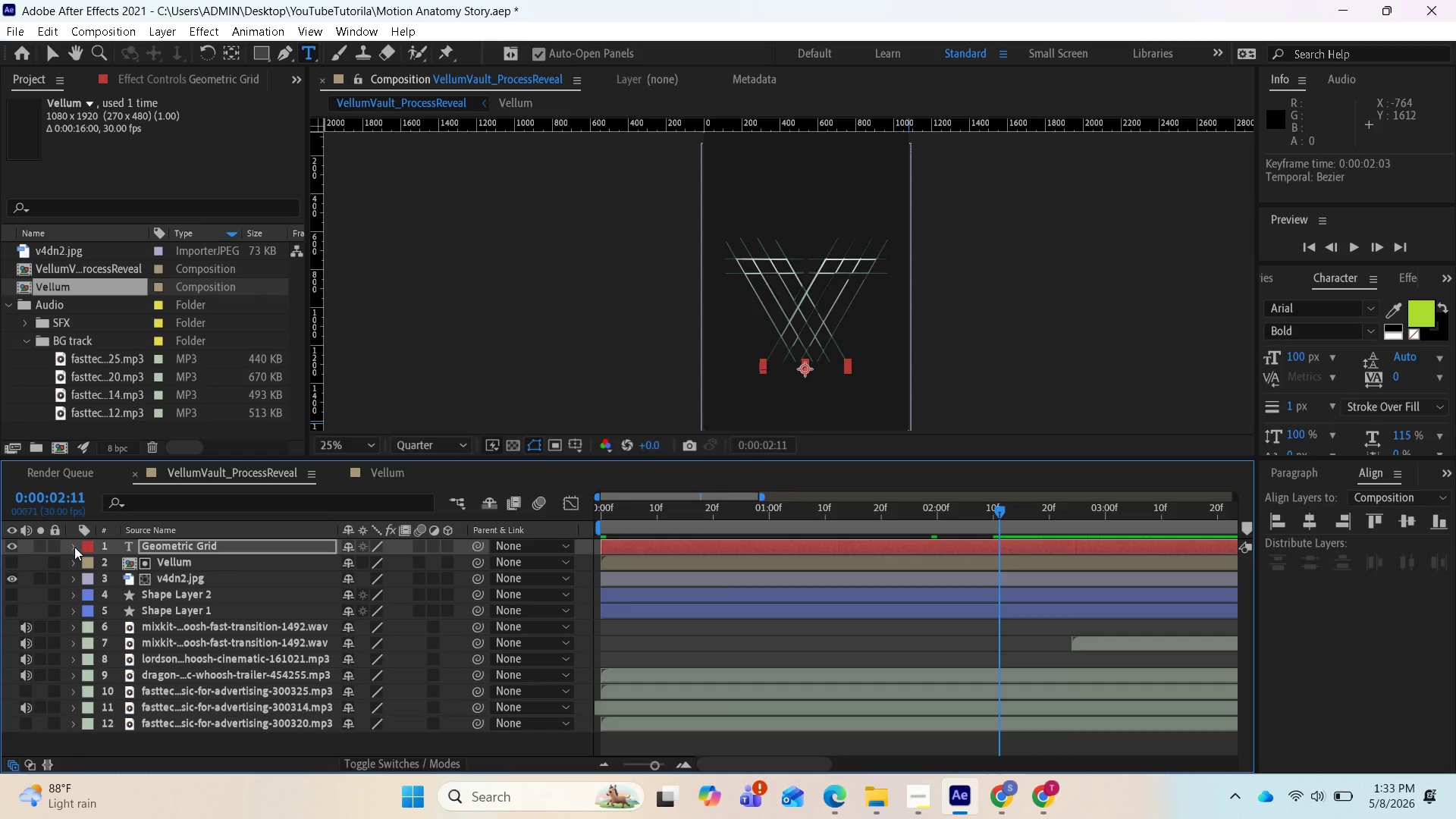 
left_click([74, 547])
 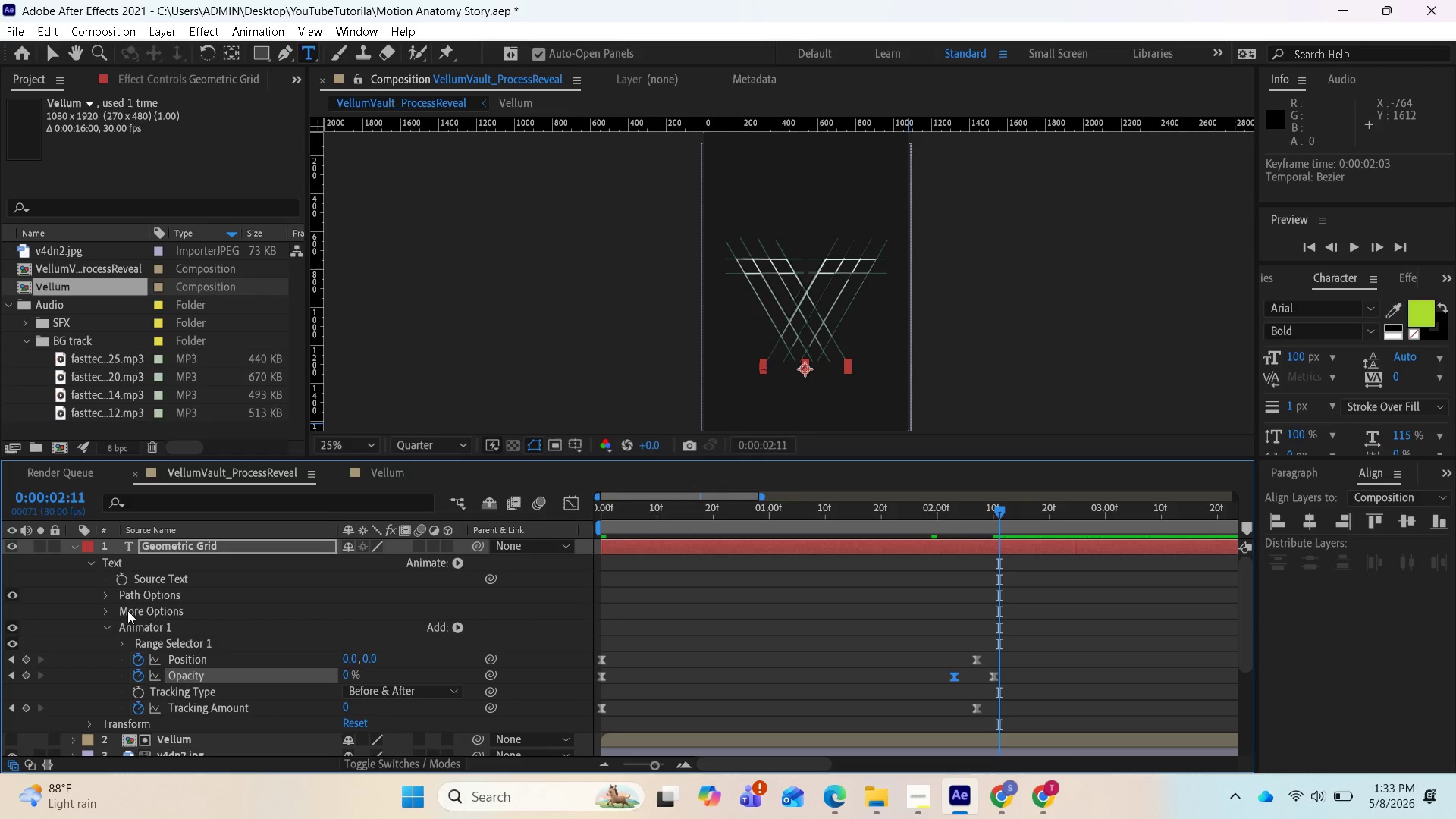 
wait(5.72)
 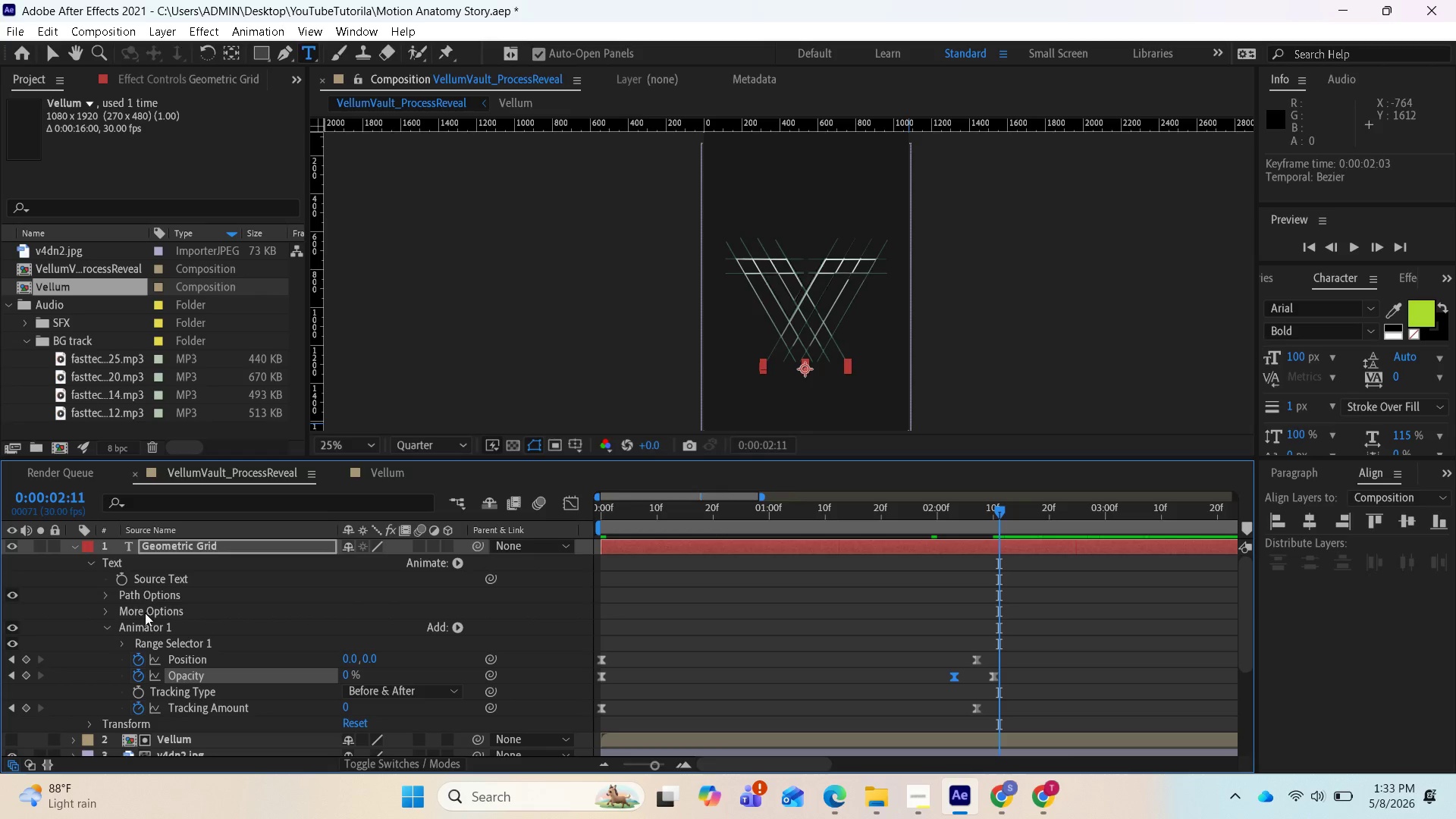 
left_click([103, 591])
 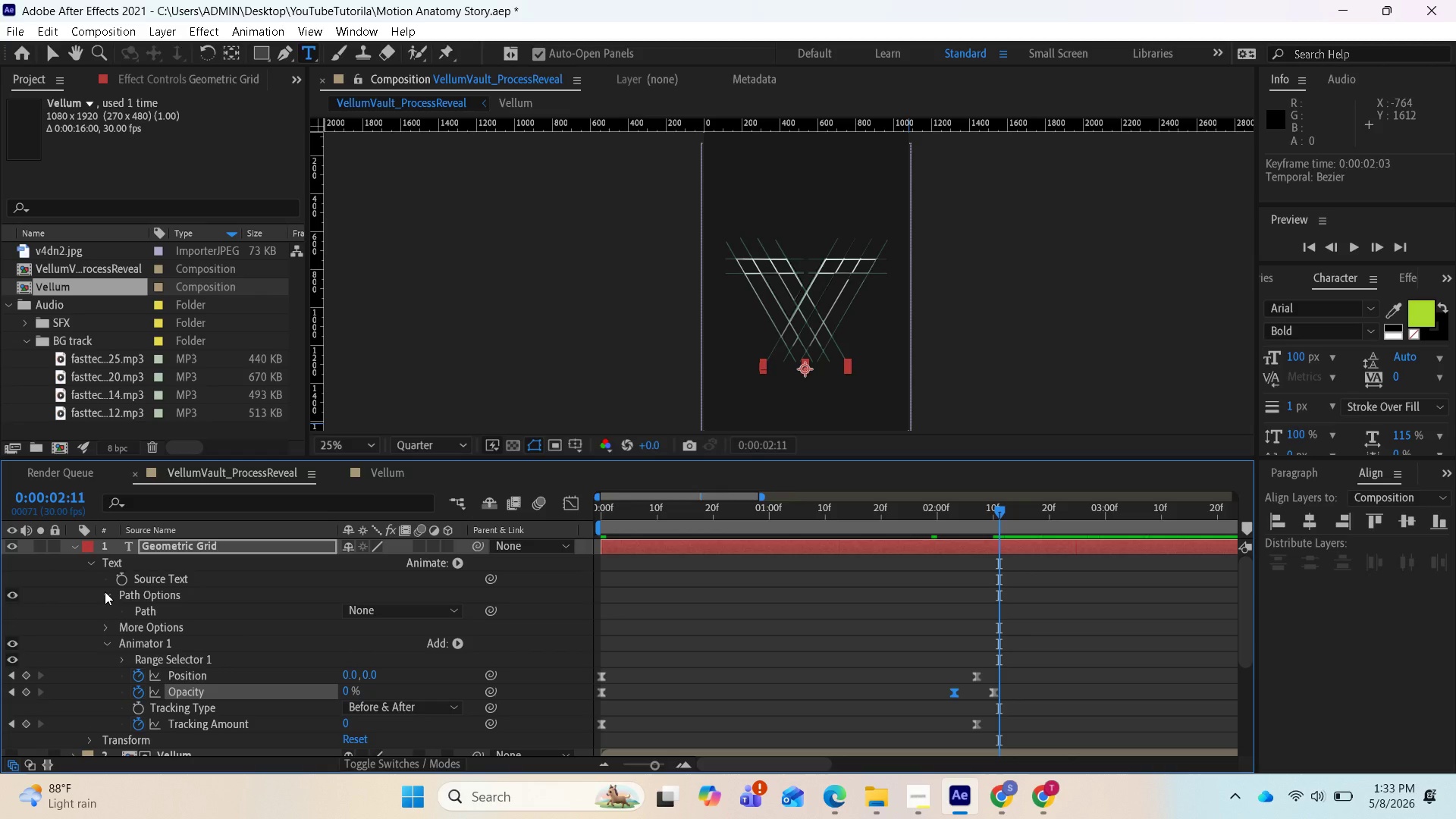 
left_click([105, 592])
 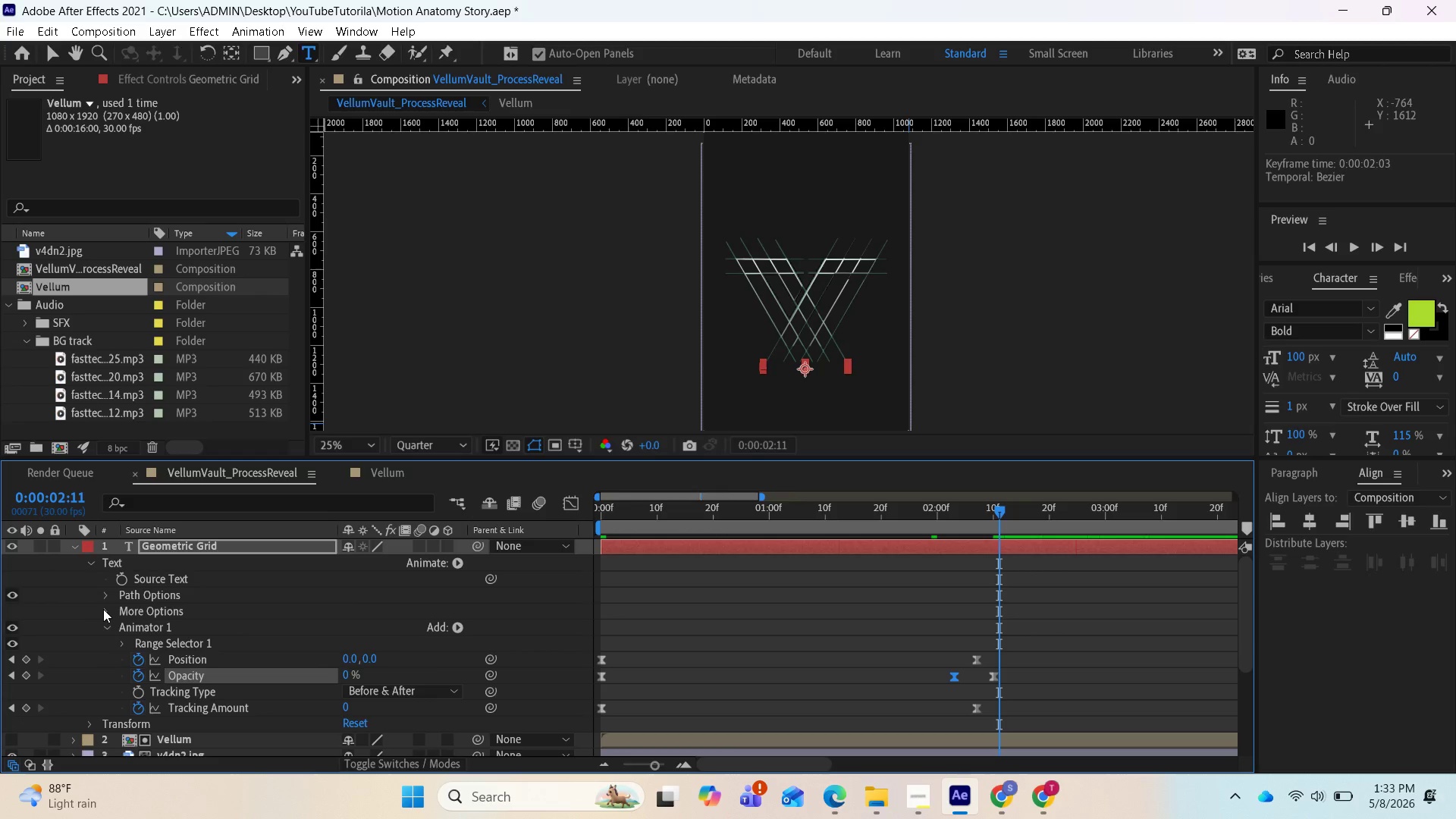 
left_click([105, 612])
 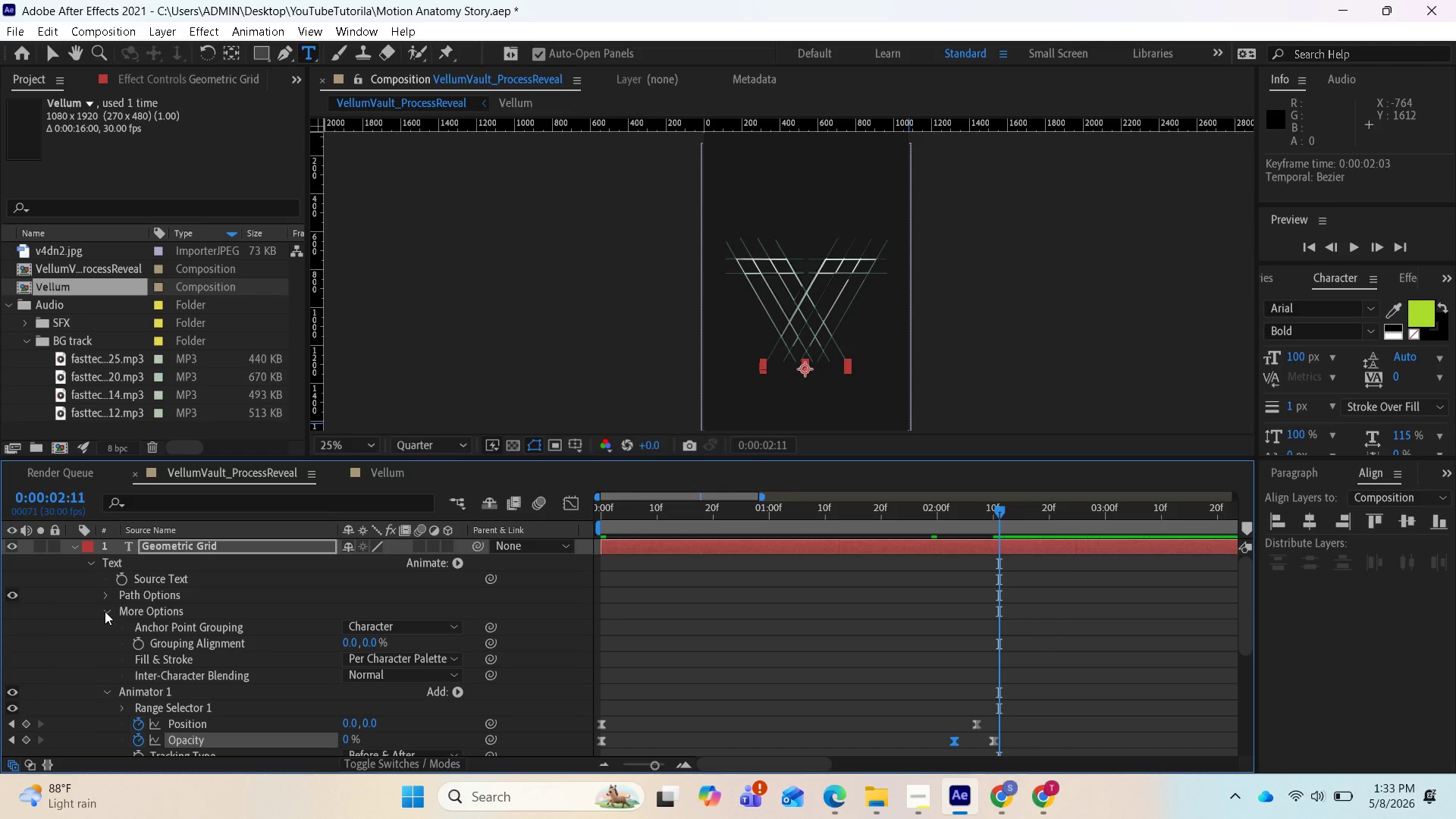 
wait(8.83)
 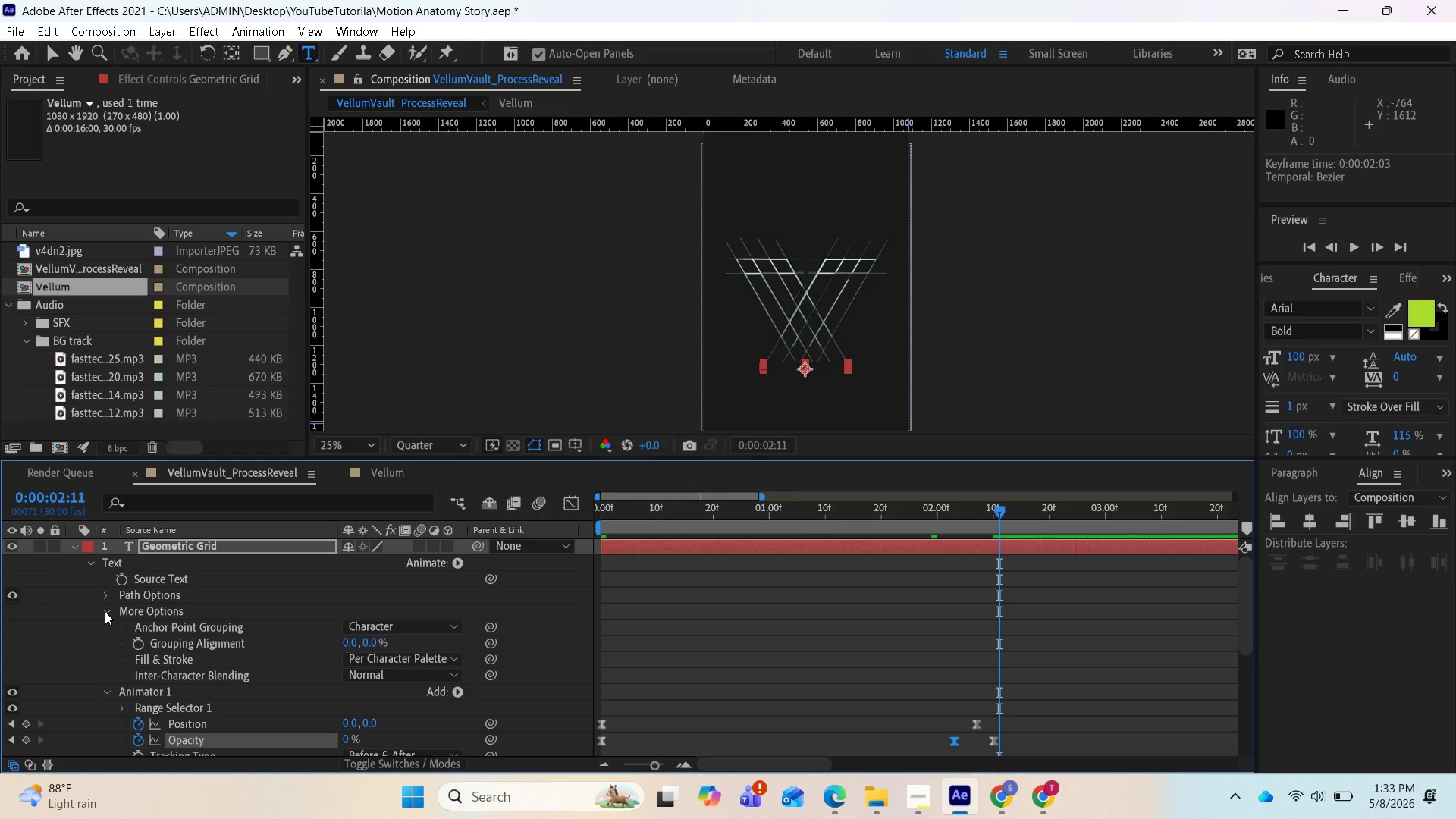 
left_click([105, 611])
 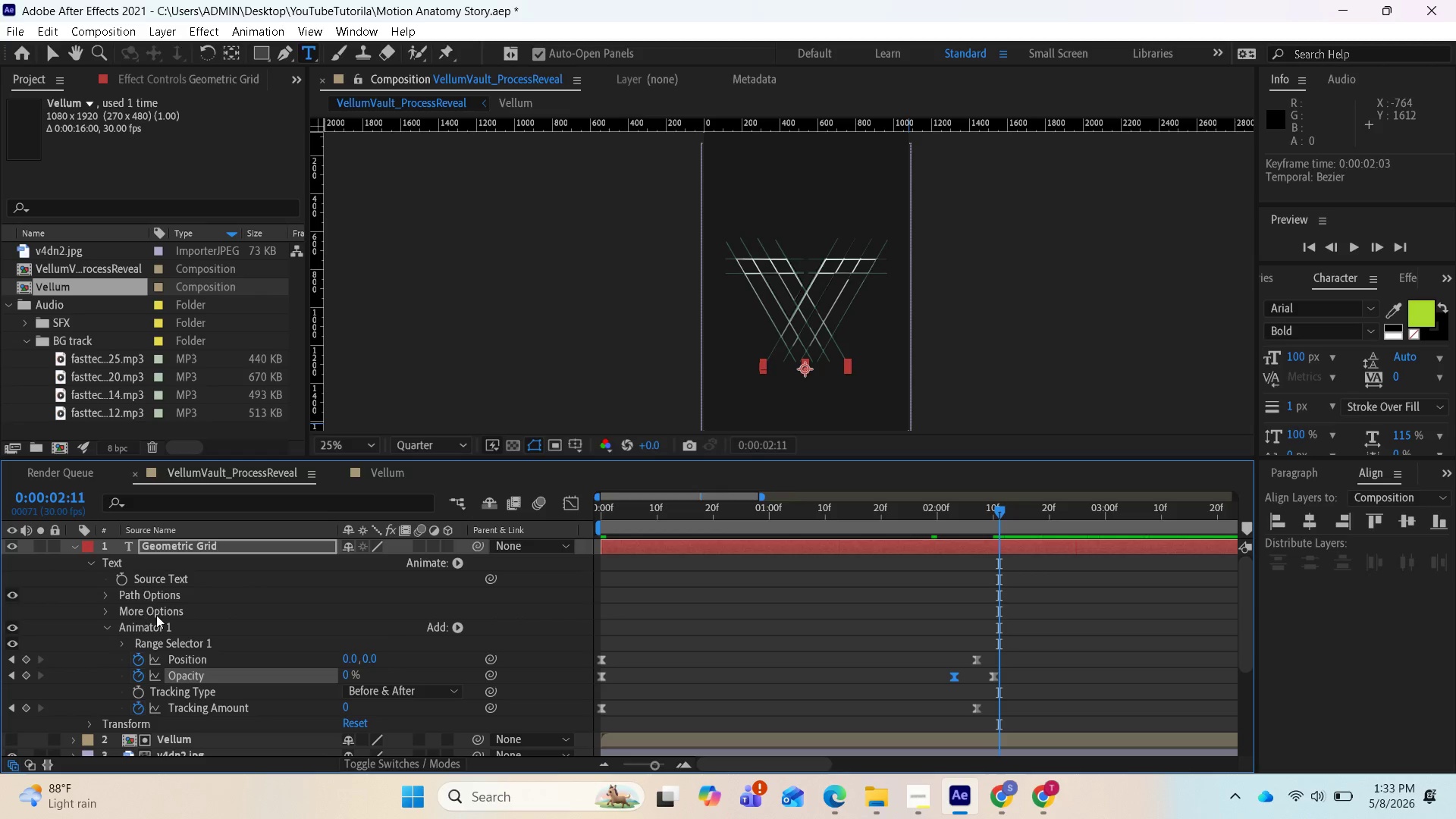 
scroll: coordinate [165, 615], scroll_direction: up, amount: 1.0
 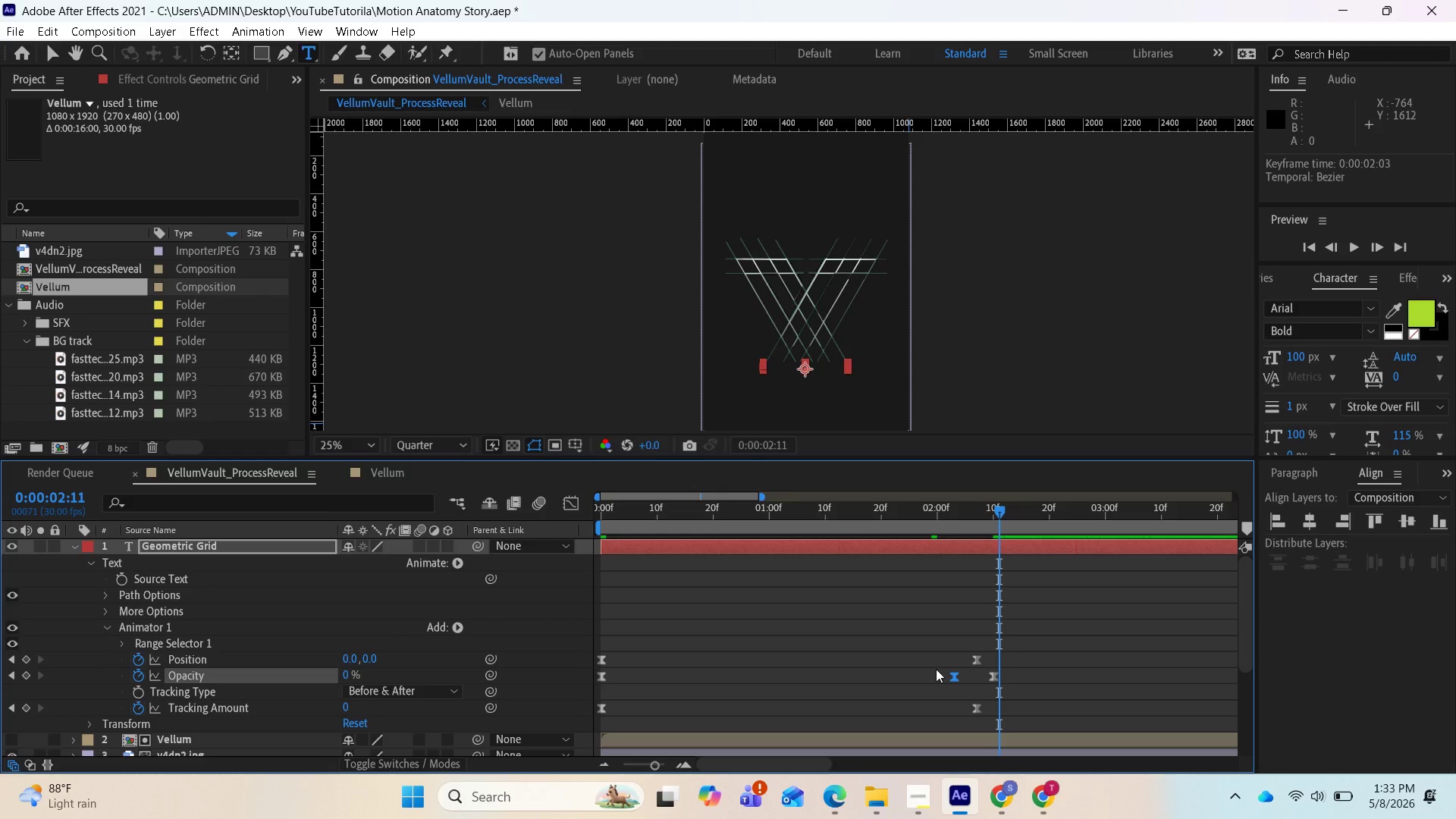 
wait(9.84)
 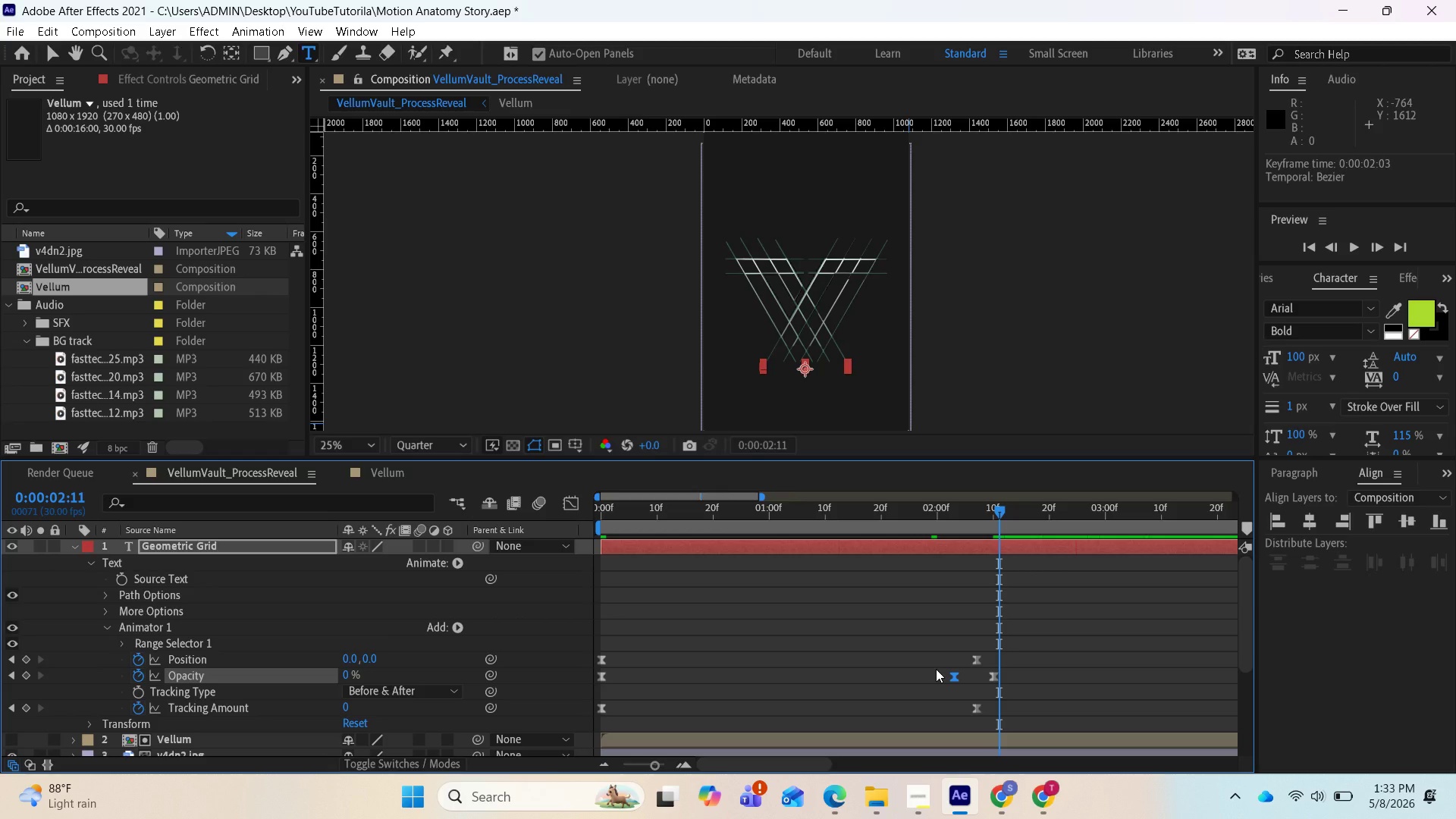 
hold_key(key=AltLeft, duration=4.69)
 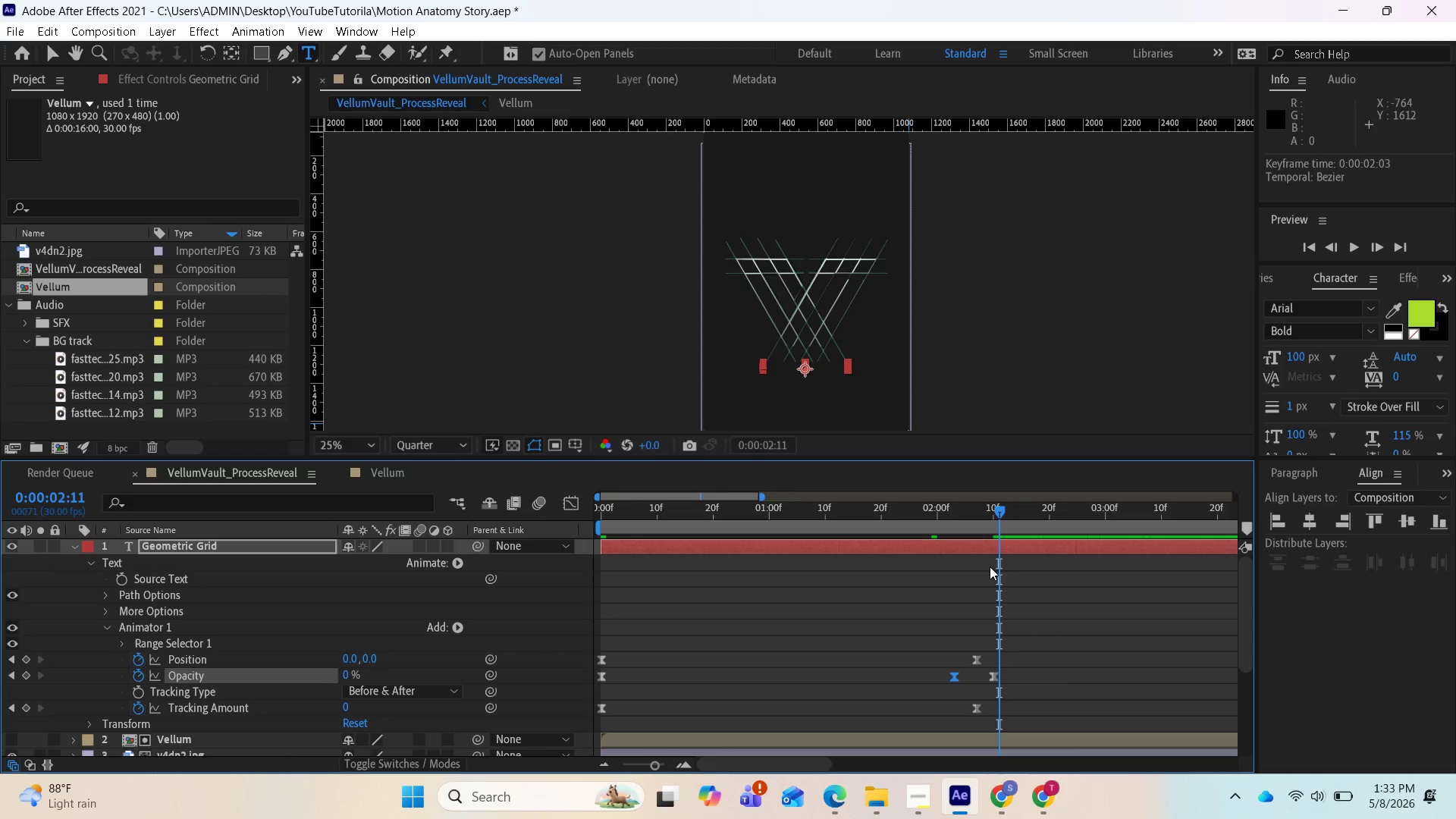 
left_click([981, 548])
 